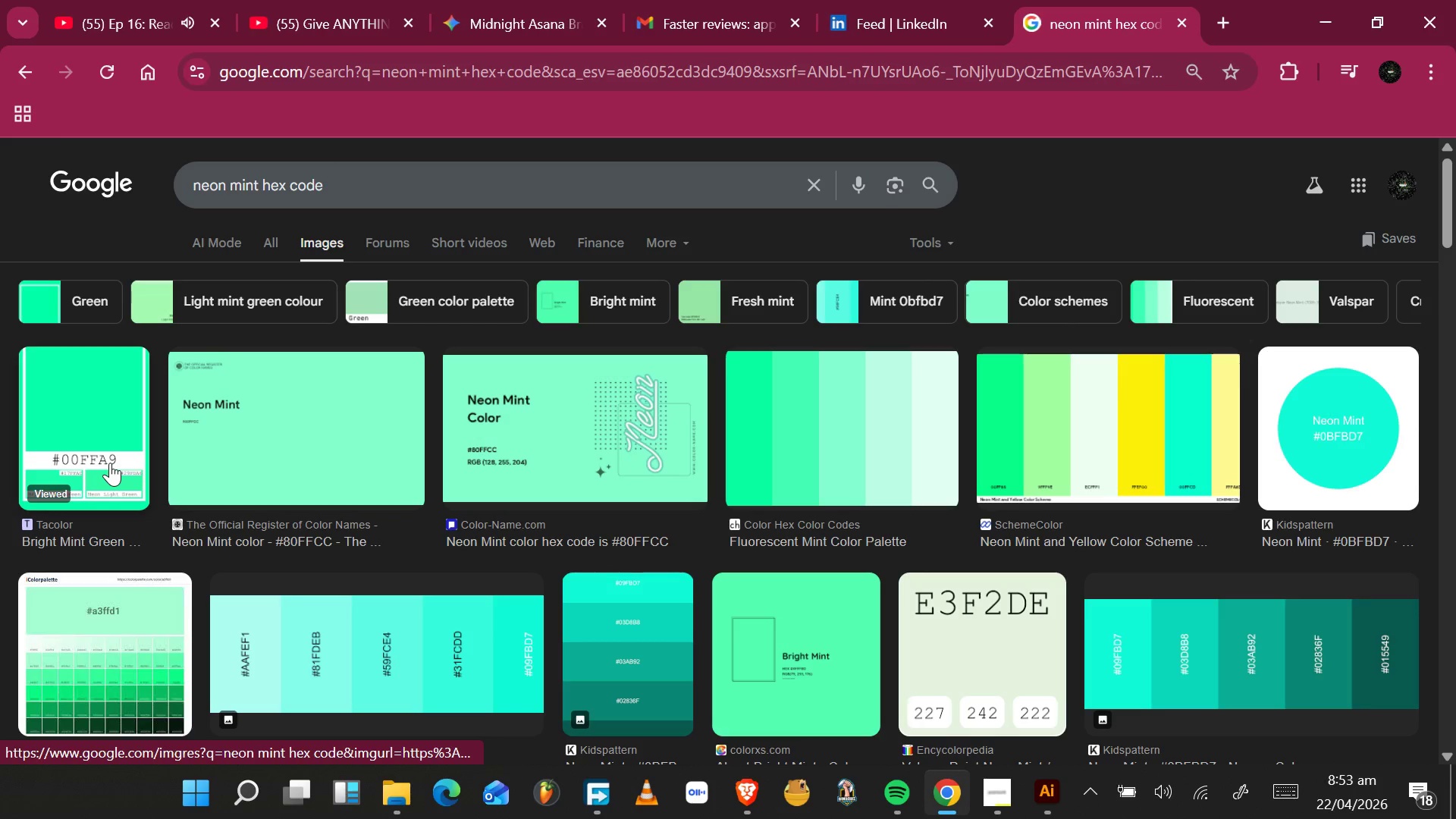 
hold_key(key=AltLeft, duration=0.58)
 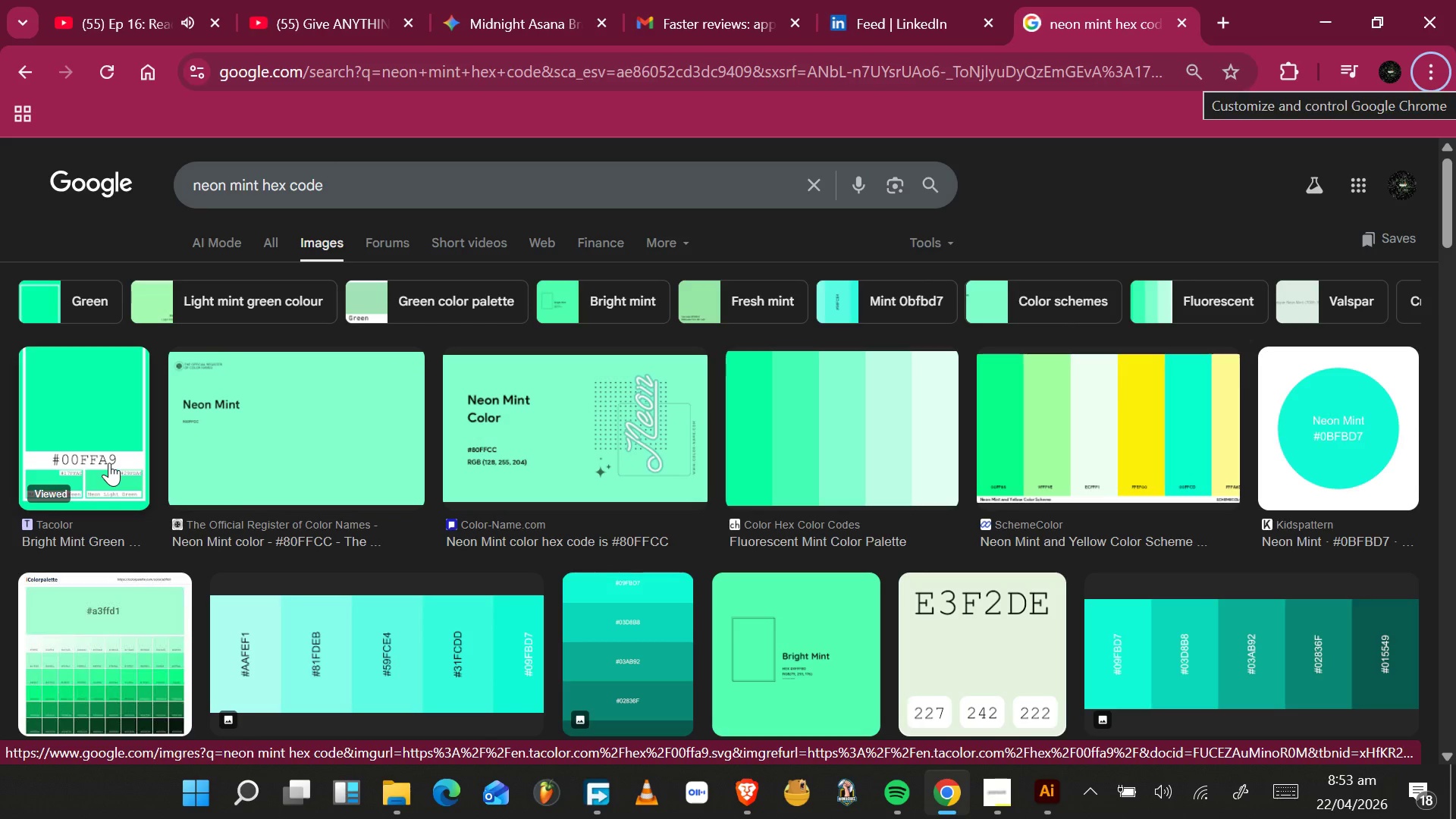 
hold_key(key=AltLeft, duration=0.69)
 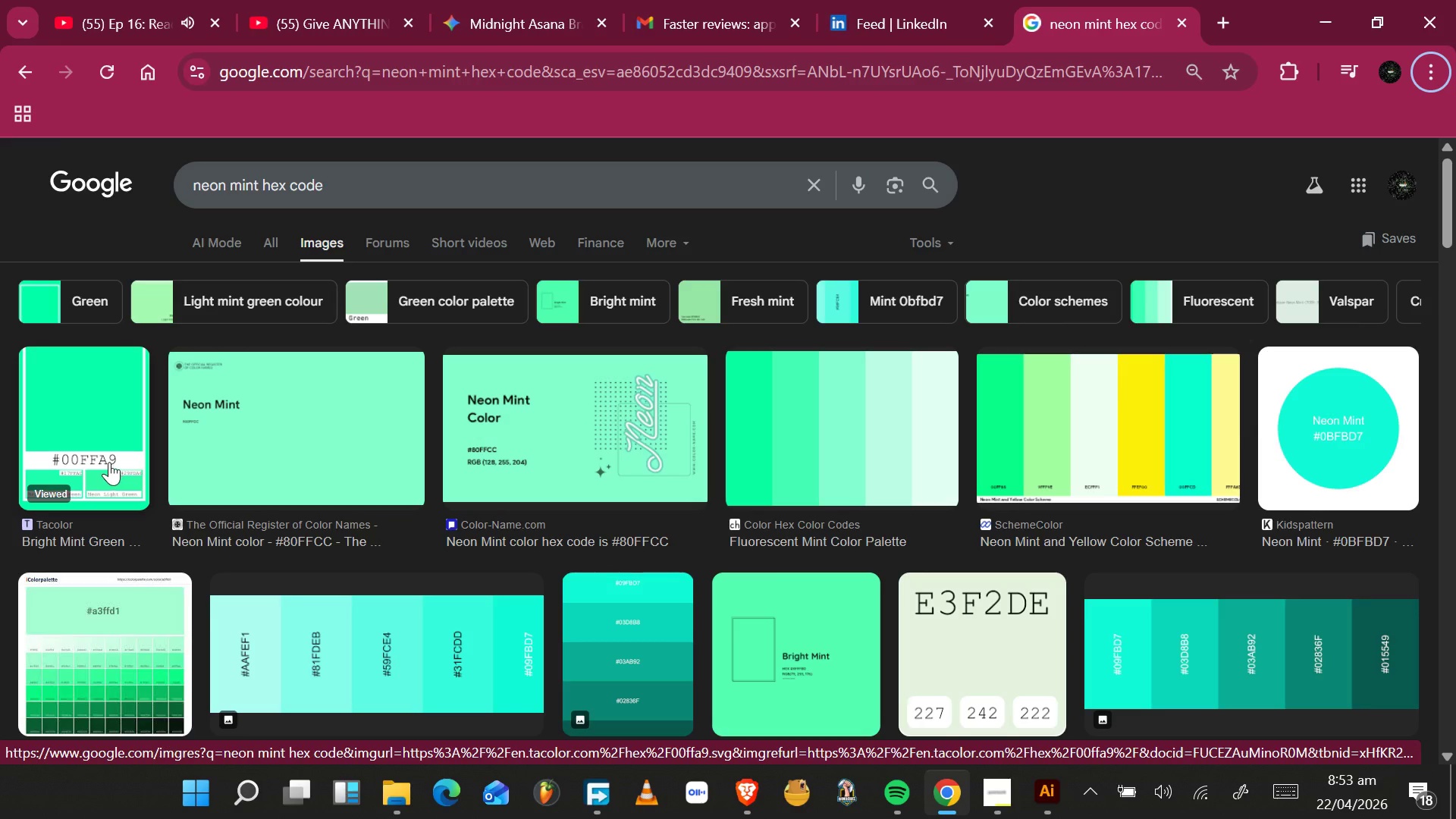 
key(Alt+Tab)
 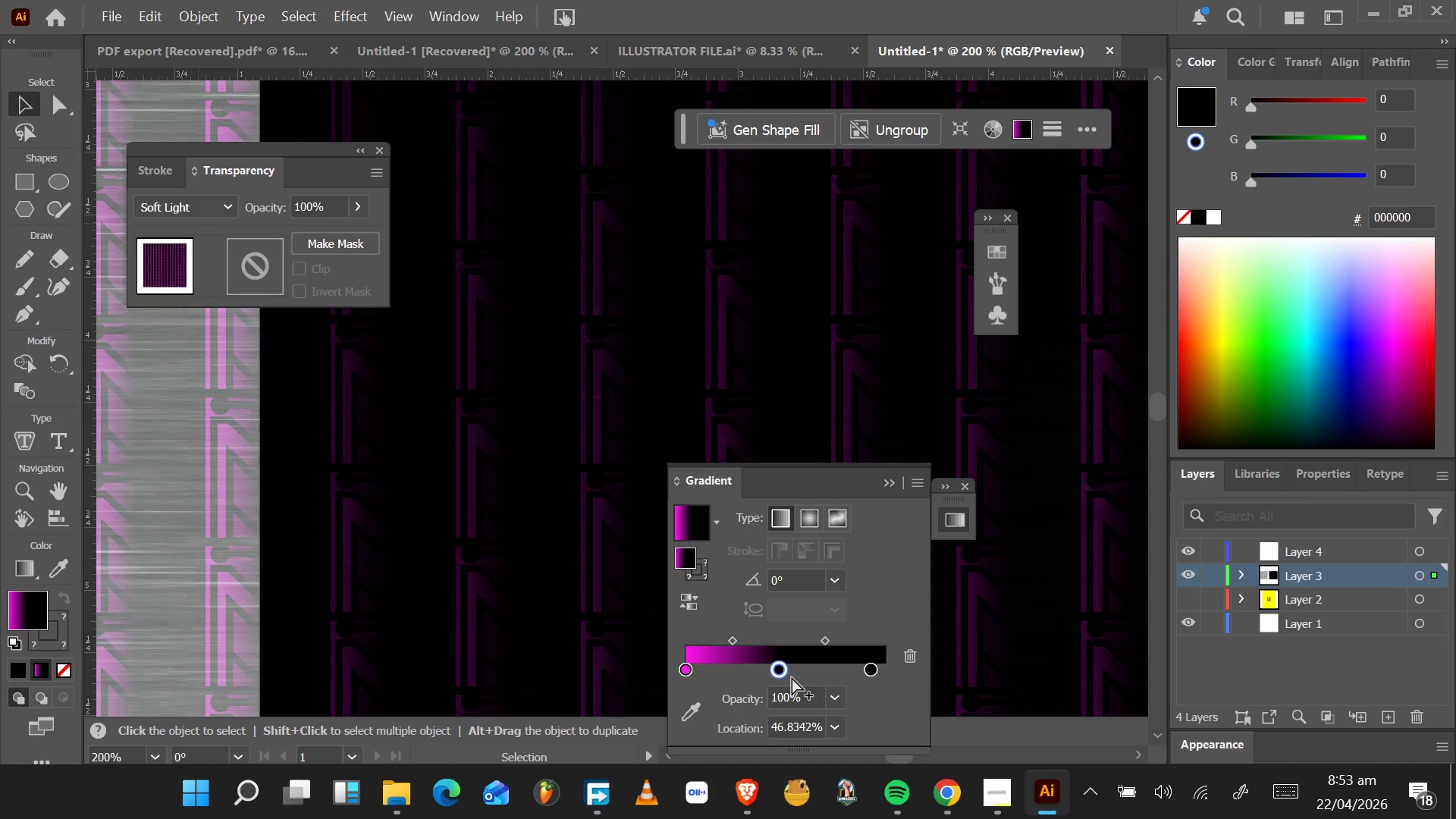 
double_click([780, 670])
 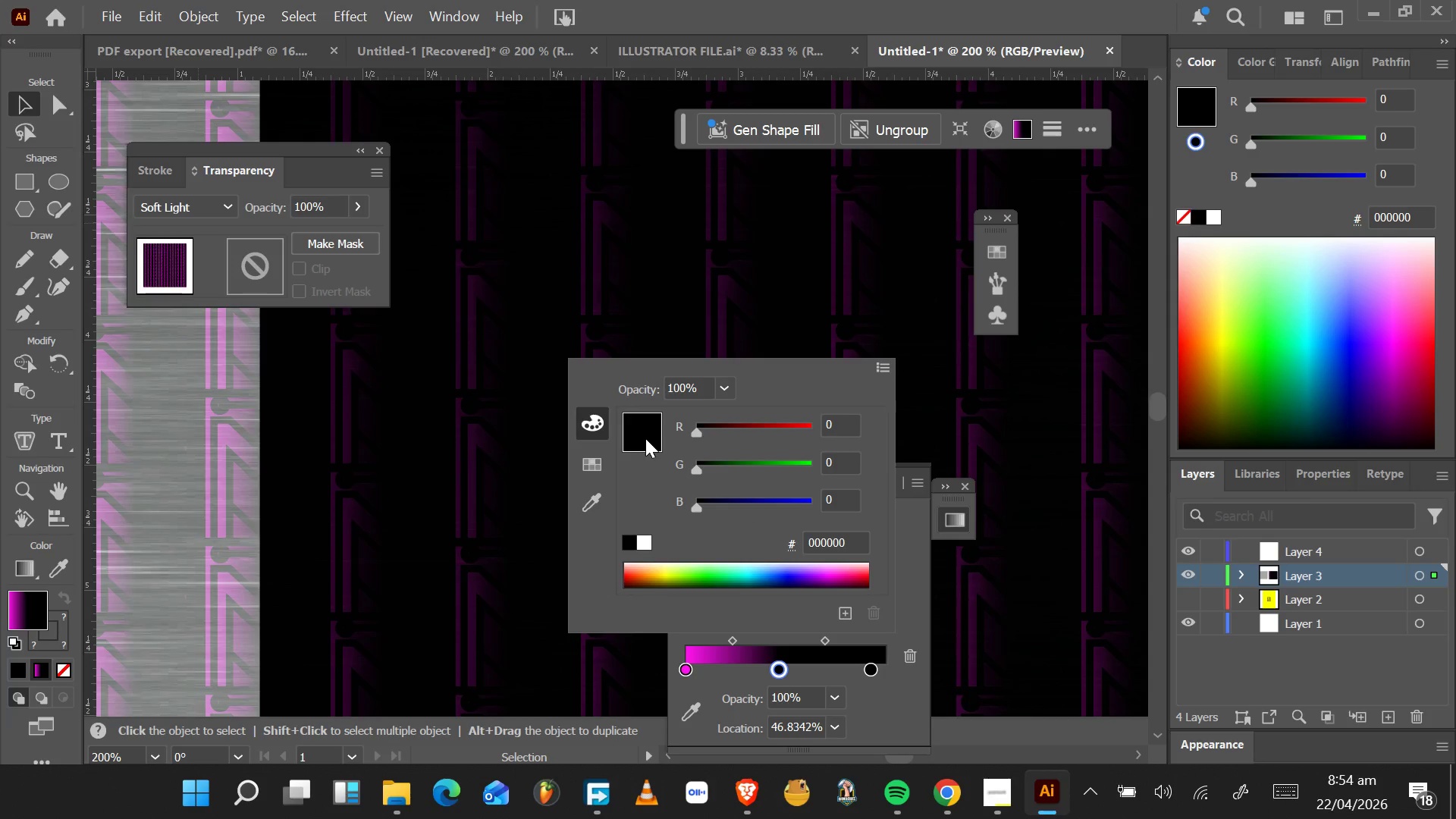 
wait(6.84)
 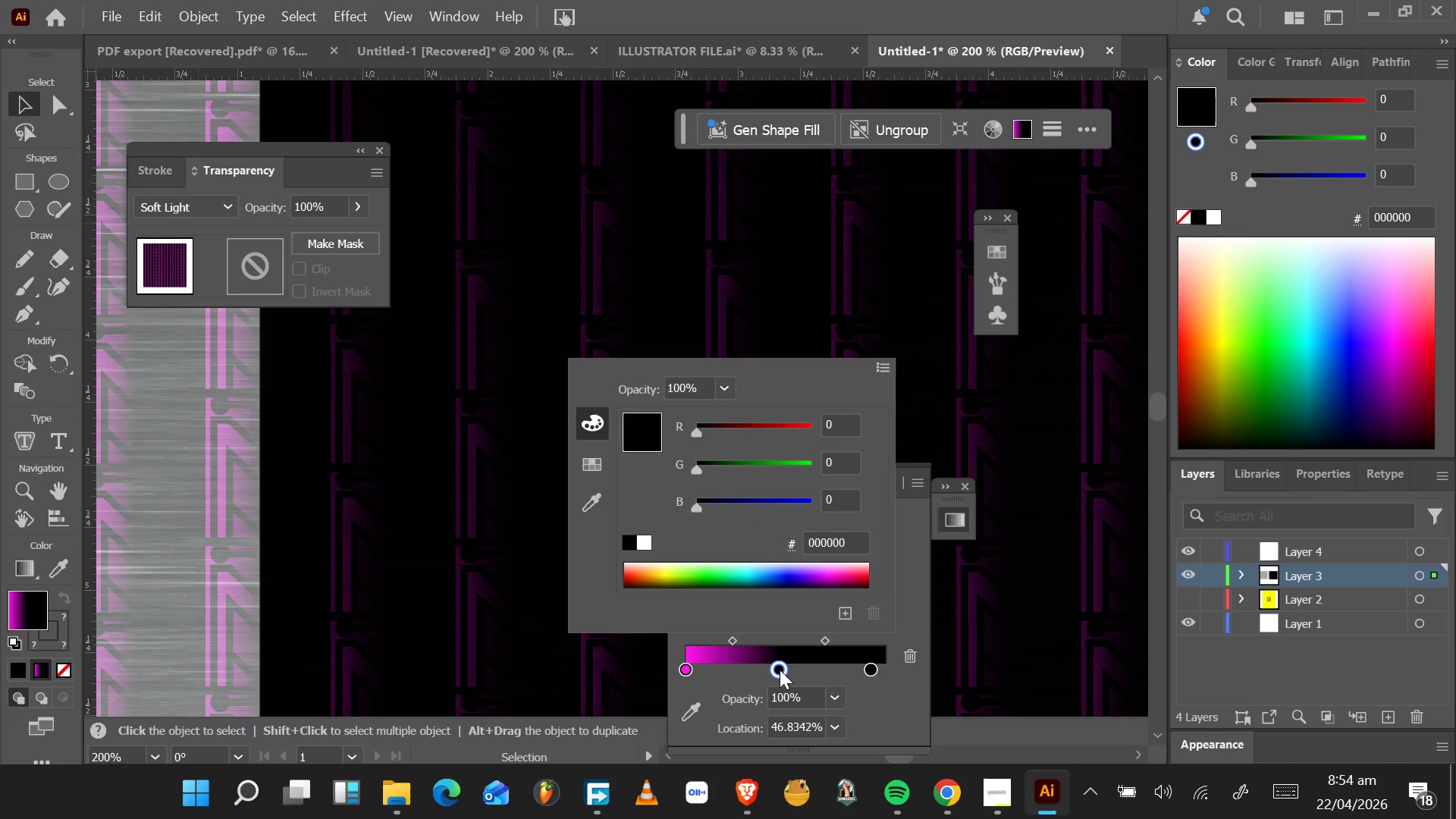 
left_click_drag(start_coordinate=[848, 543], to_coordinate=[781, 550])
 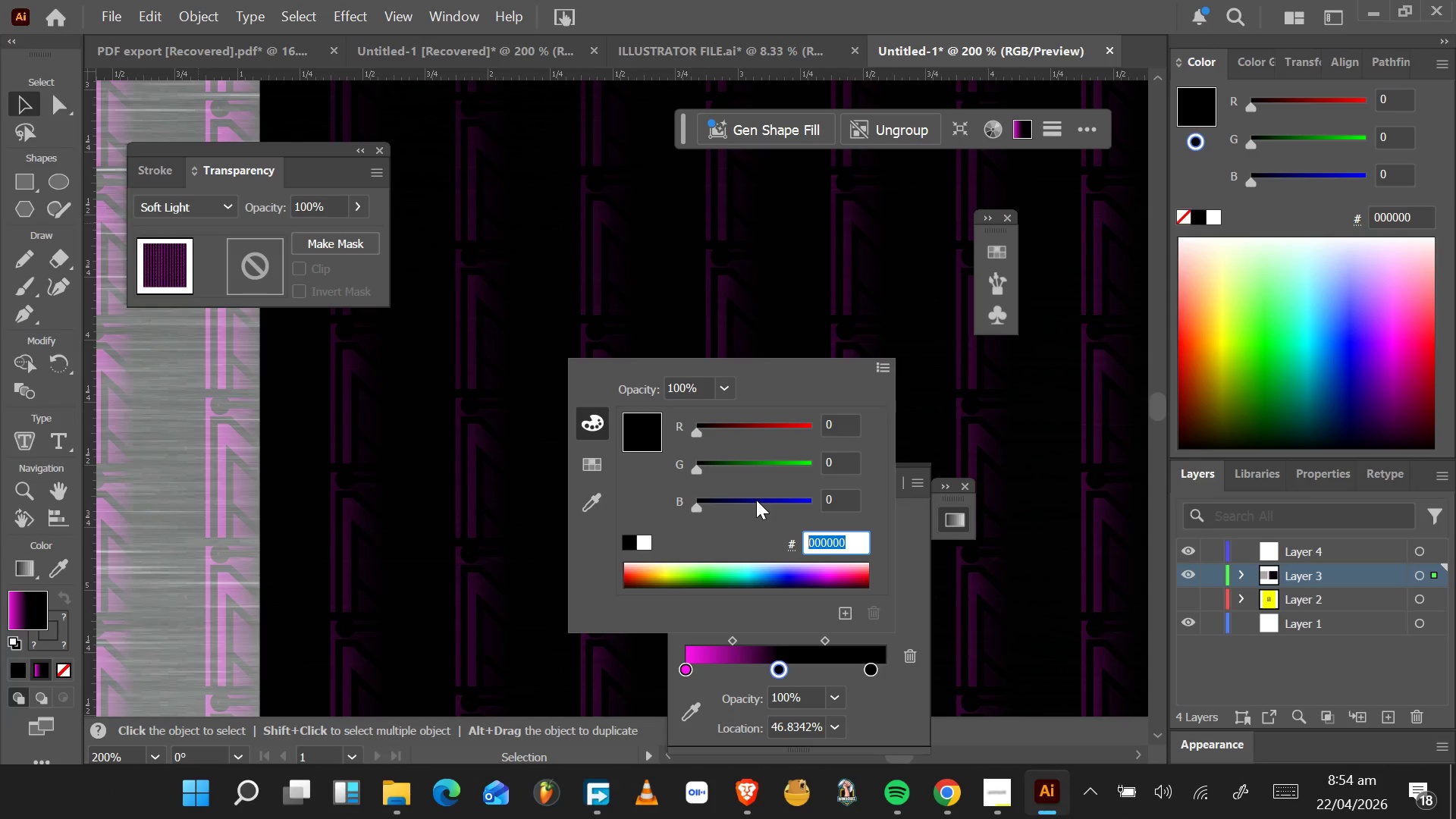 
type(00FFA9)
 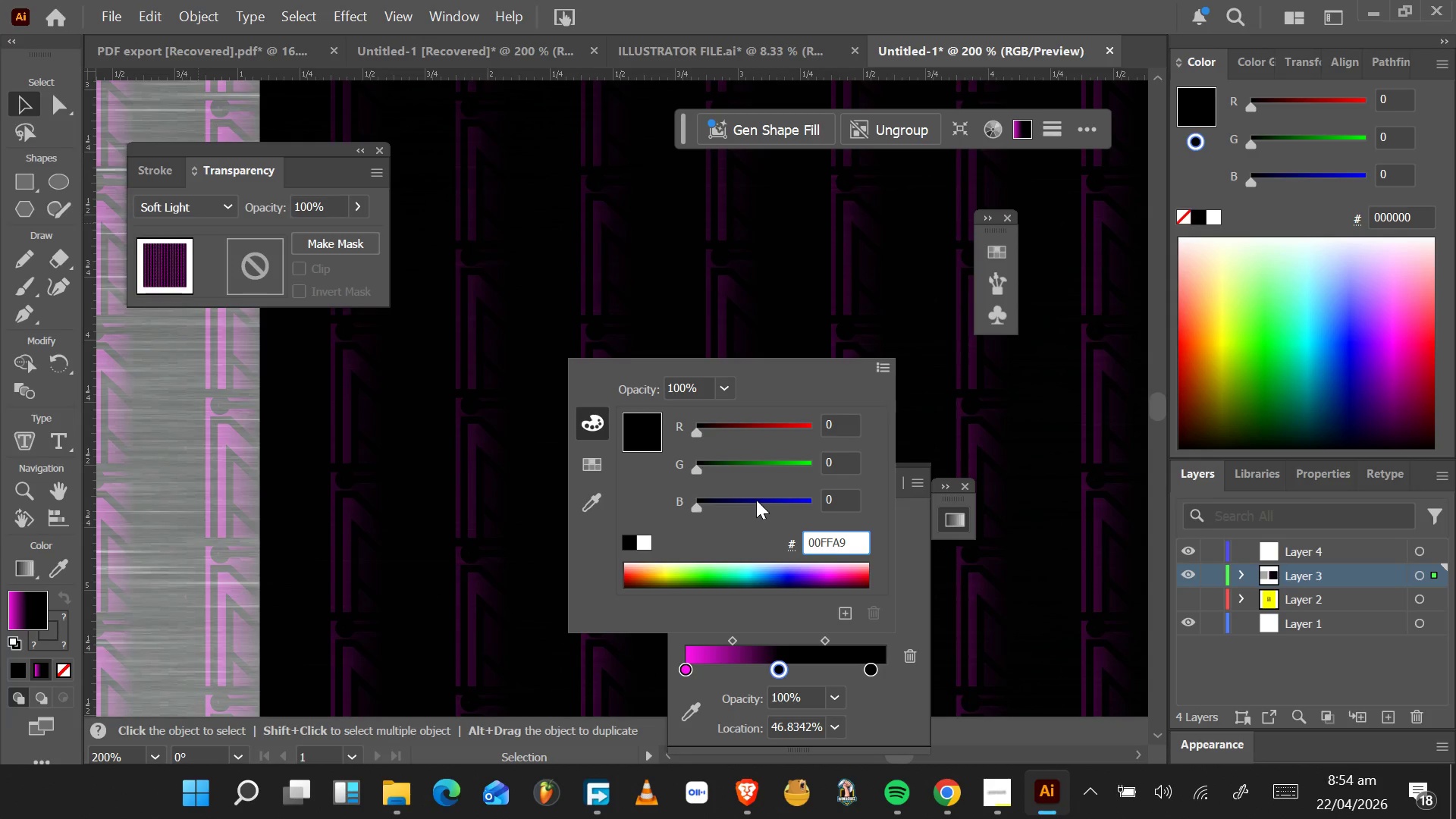 
key(Enter)
 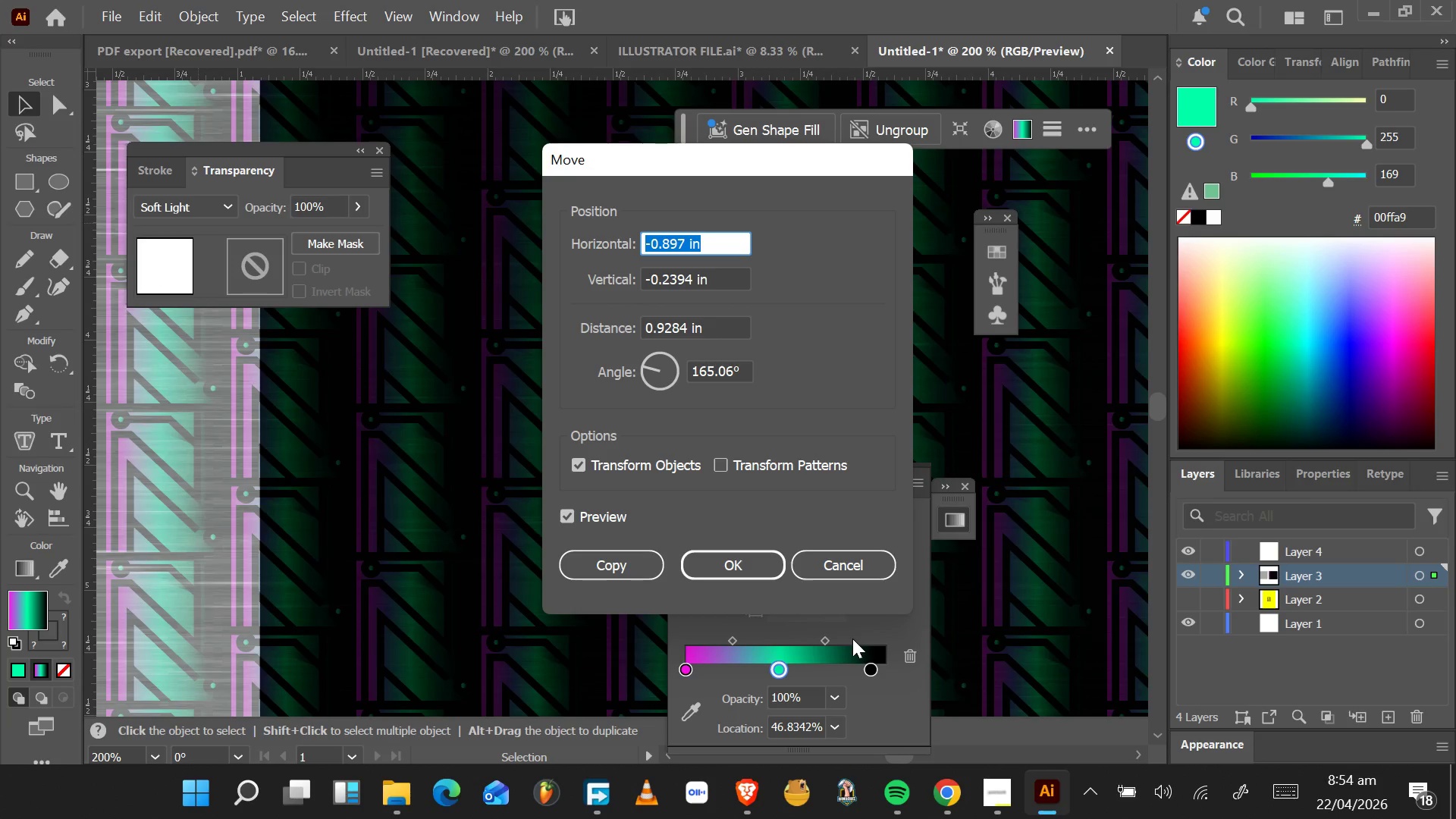 
hold_key(key=AltLeft, duration=1.16)
scroll: coordinate [435, 575], scroll_direction: down, amount: 8.0
 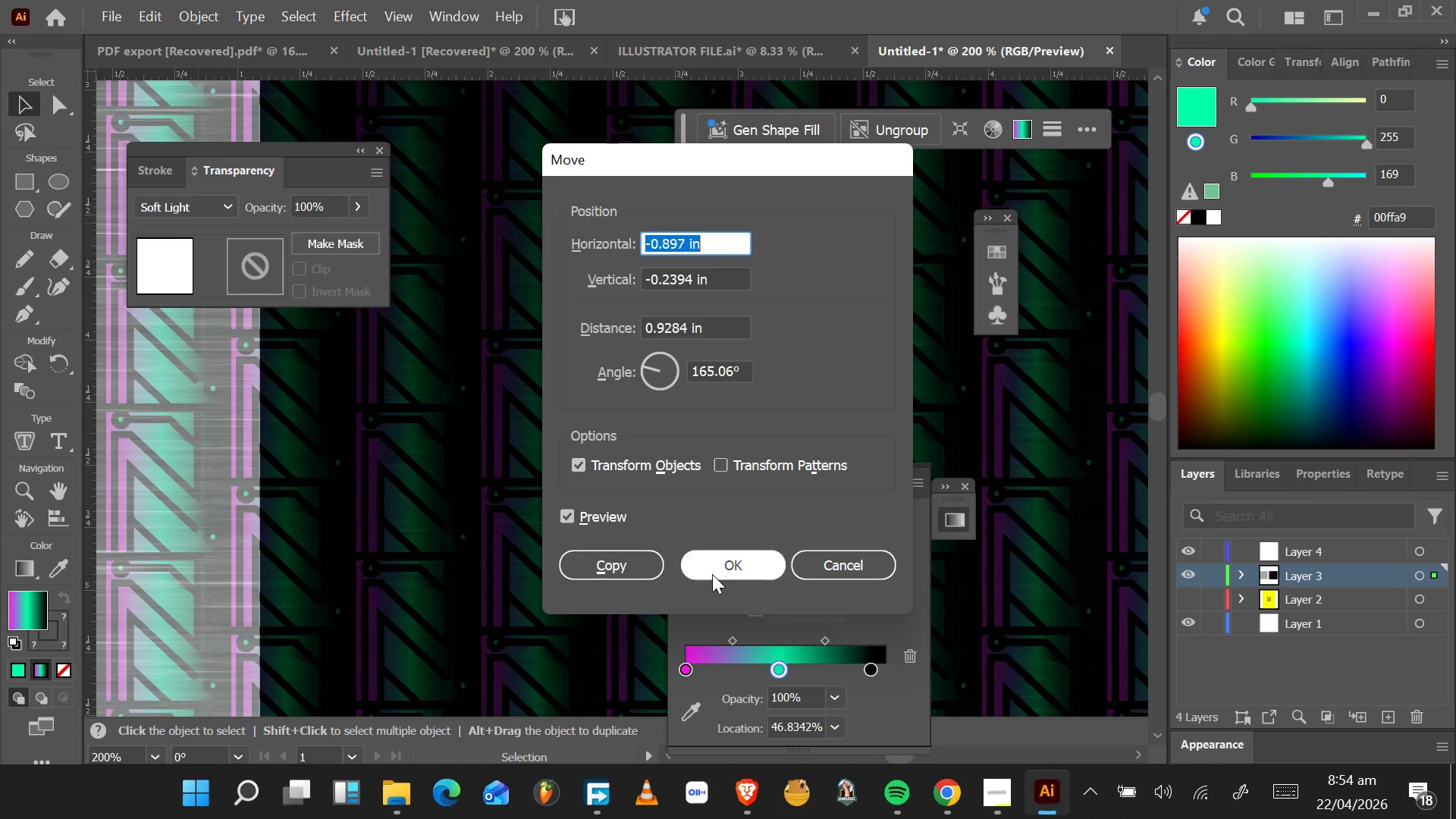 
left_click([719, 570])
 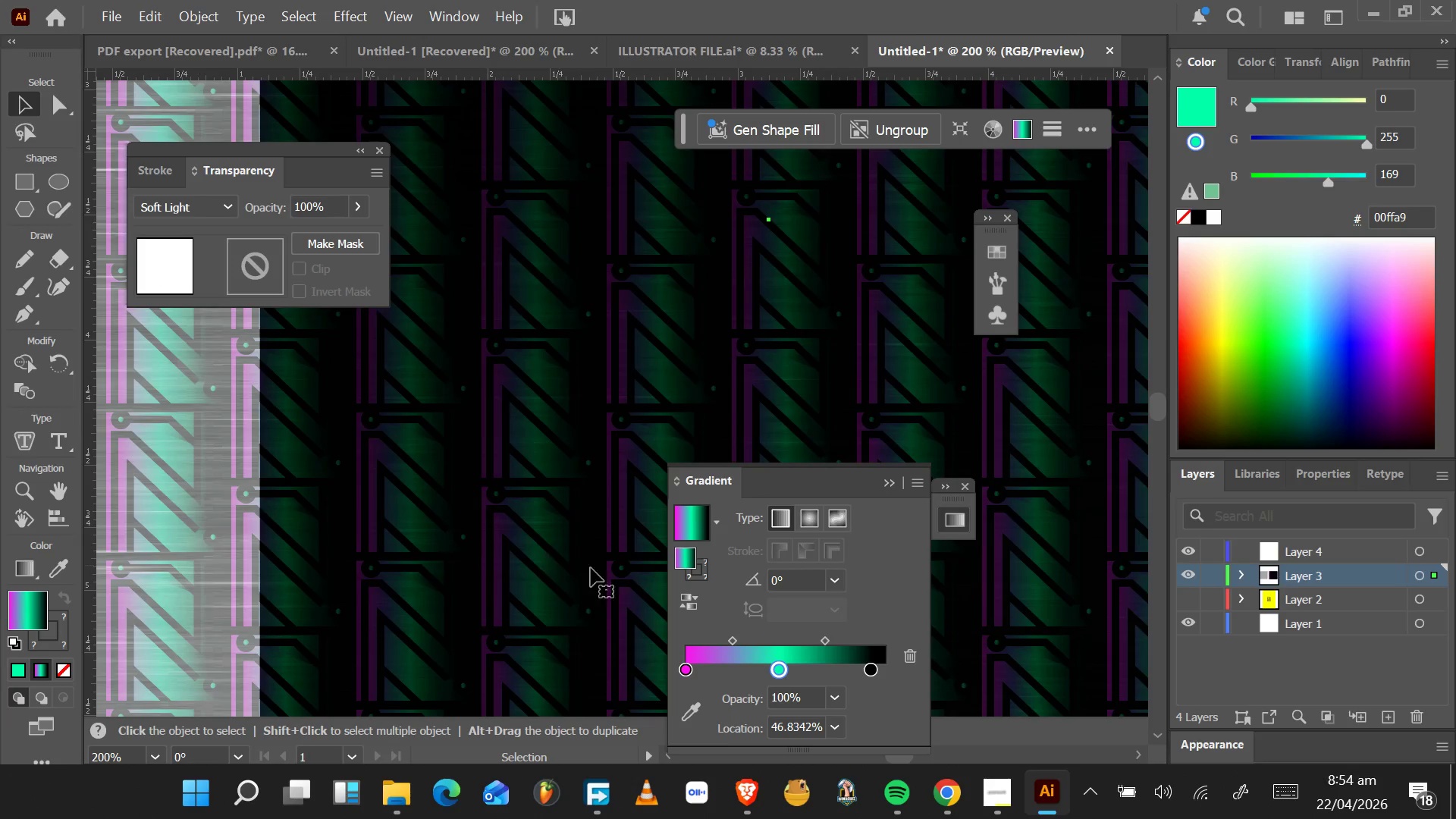 
hold_key(key=AltLeft, duration=1.5)
scroll: coordinate [617, 565], scroll_direction: down, amount: 3.0
 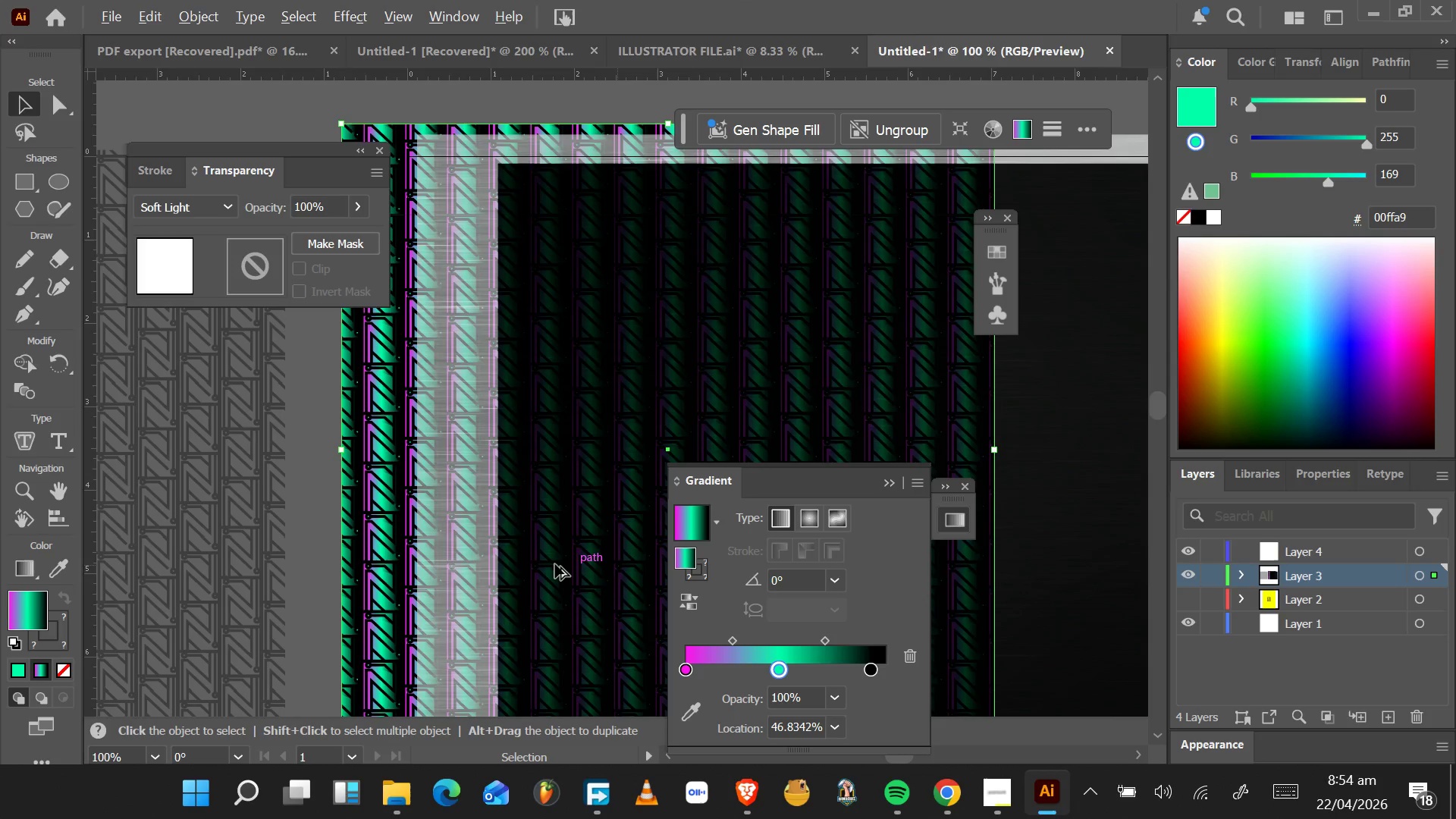 
hold_key(key=AltLeft, duration=0.64)
 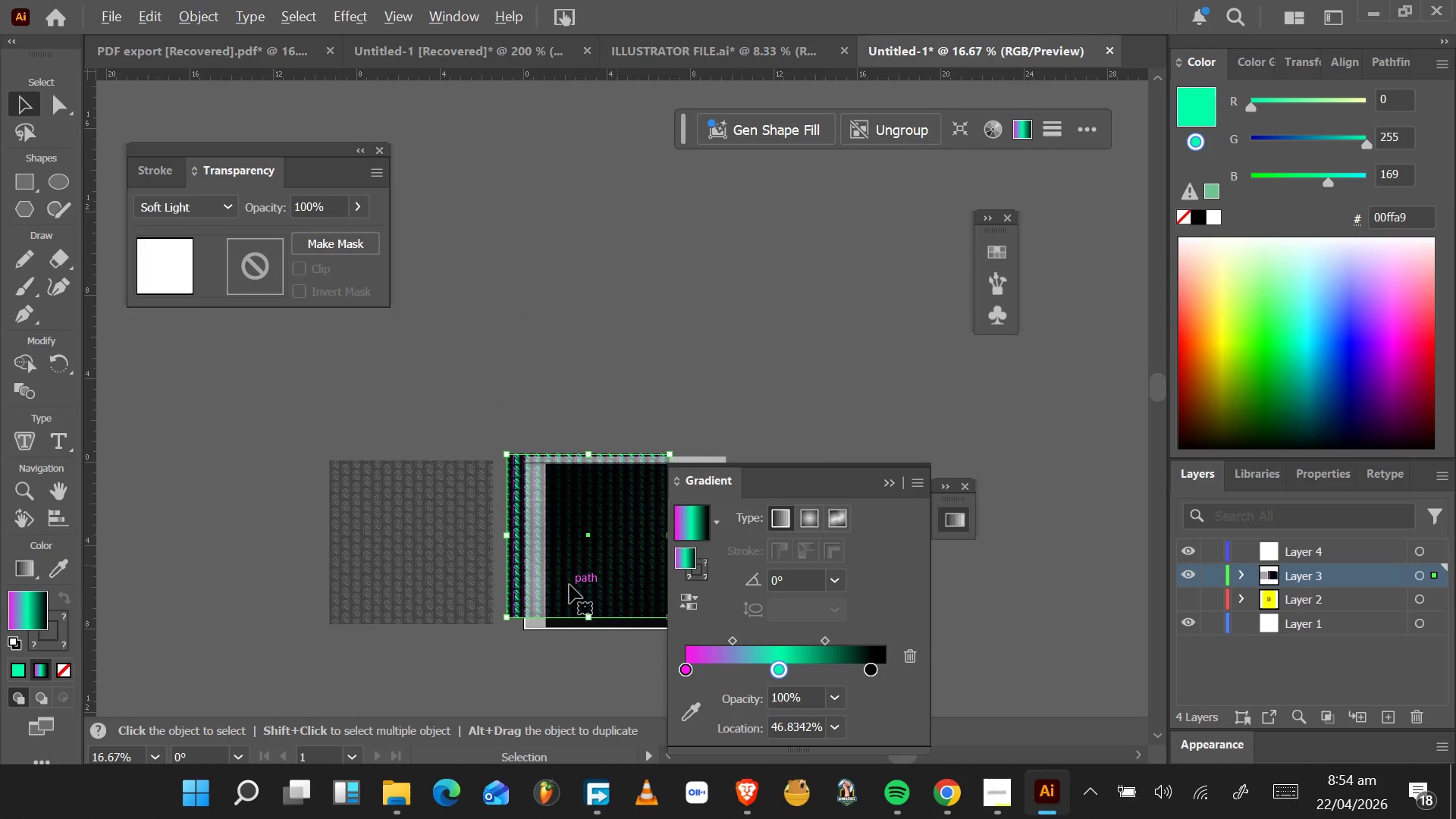 
scroll: coordinate [557, 565], scroll_direction: down, amount: 3.0
 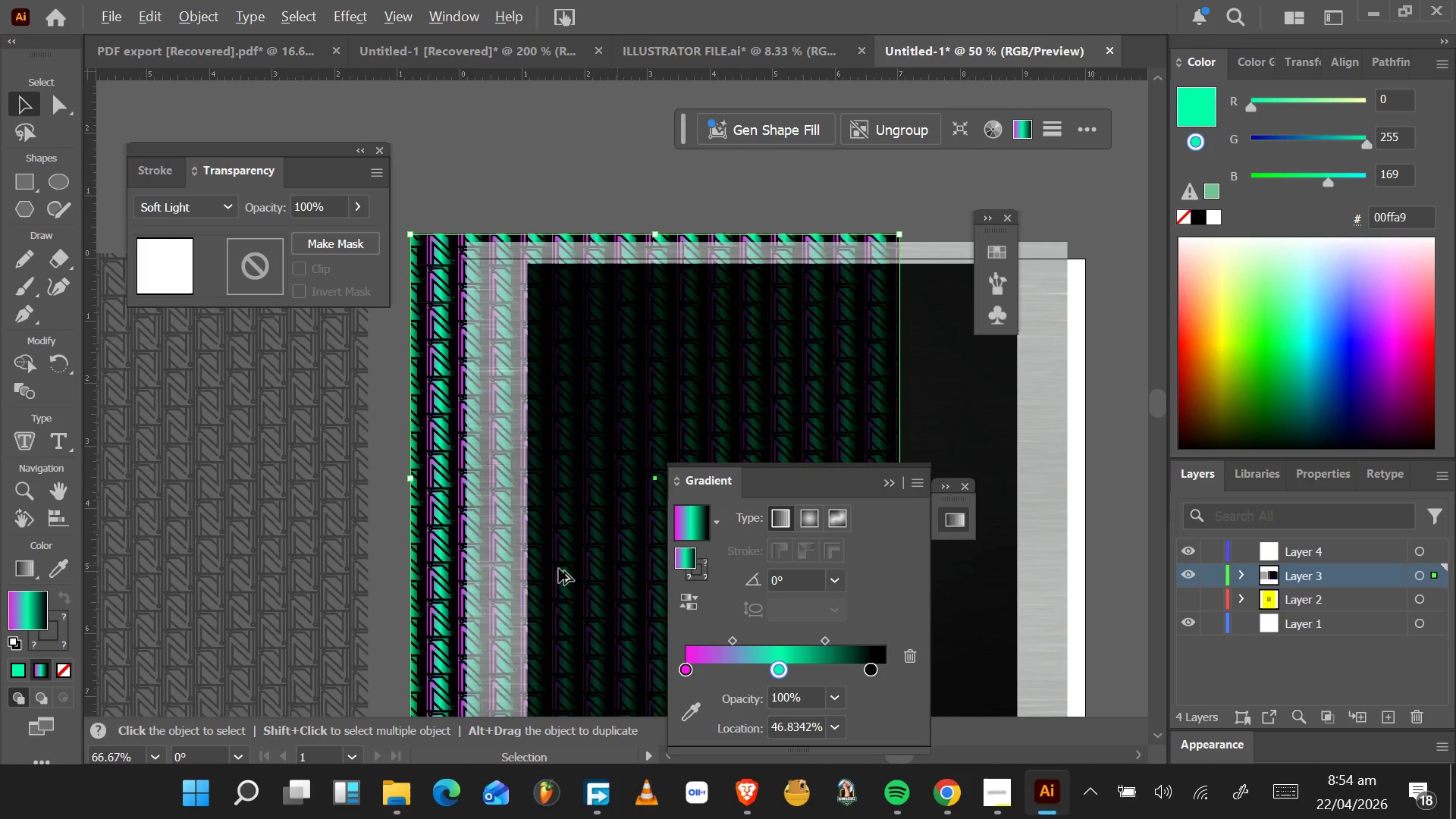 
hold_key(key=AltLeft, duration=0.92)
scroll: coordinate [570, 591], scroll_direction: up, amount: 4.0
 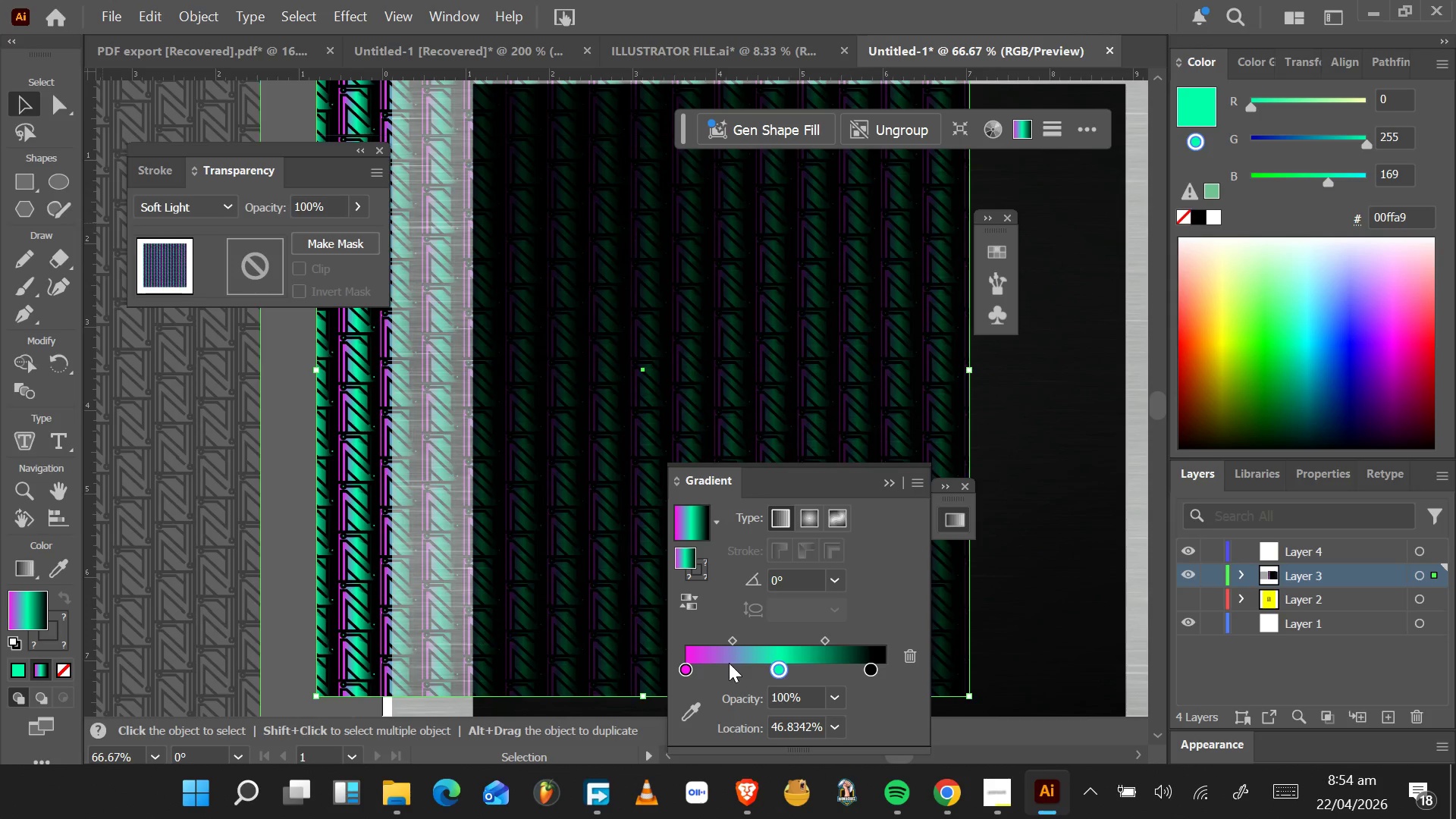 
left_click_drag(start_coordinate=[782, 671], to_coordinate=[824, 674])
 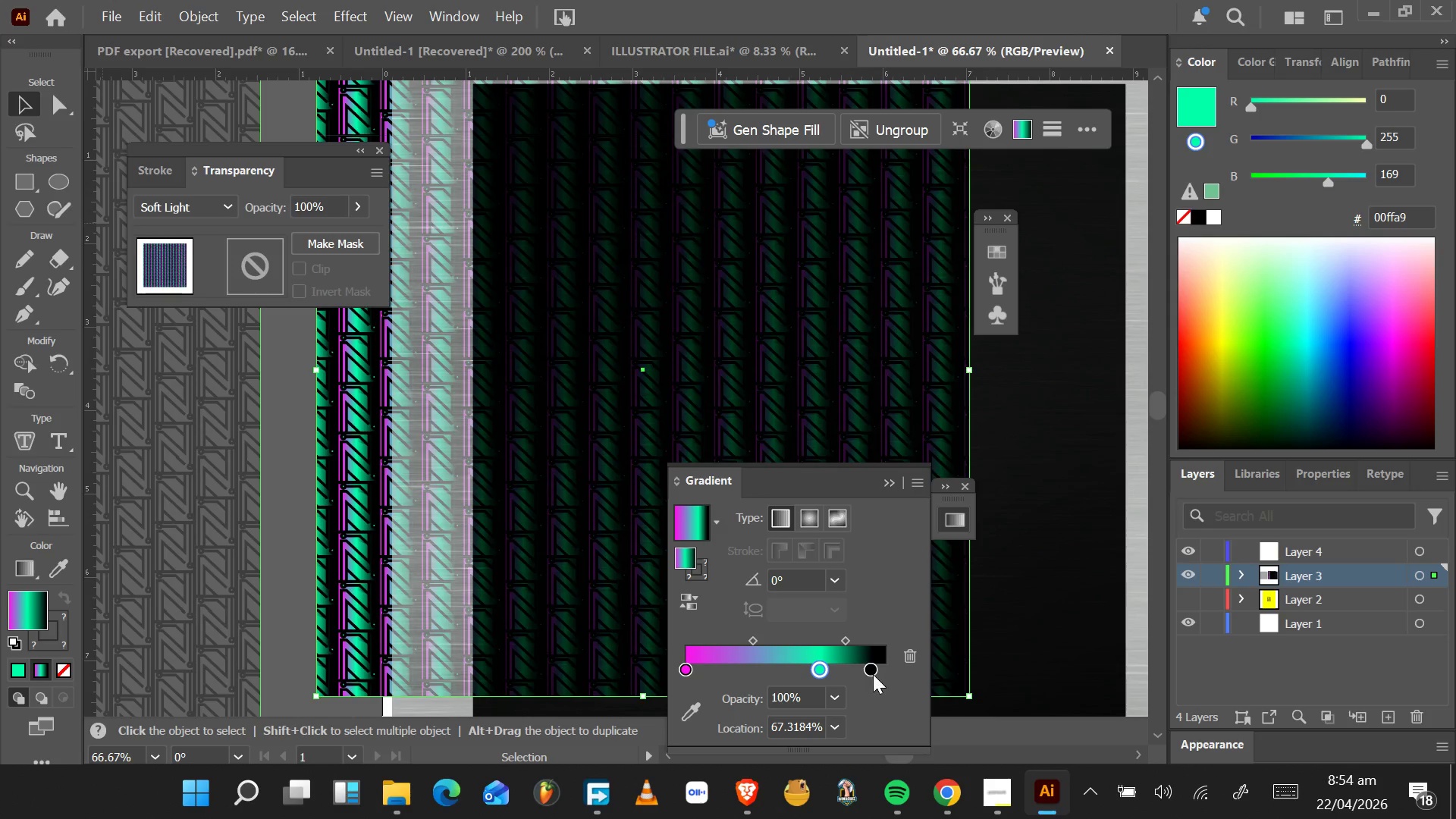 
left_click_drag(start_coordinate=[873, 673], to_coordinate=[905, 814])
 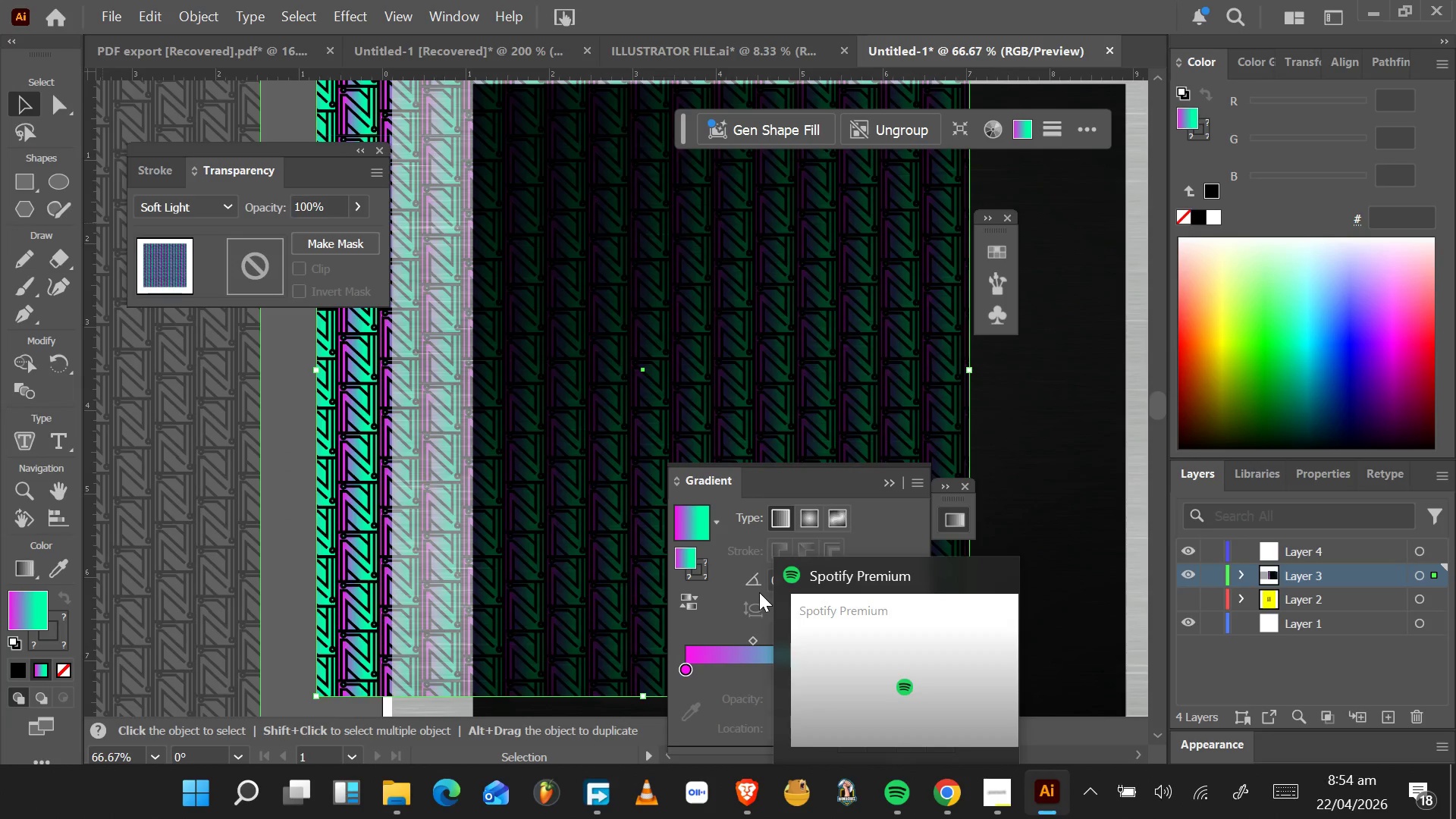 
left_click([717, 607])
 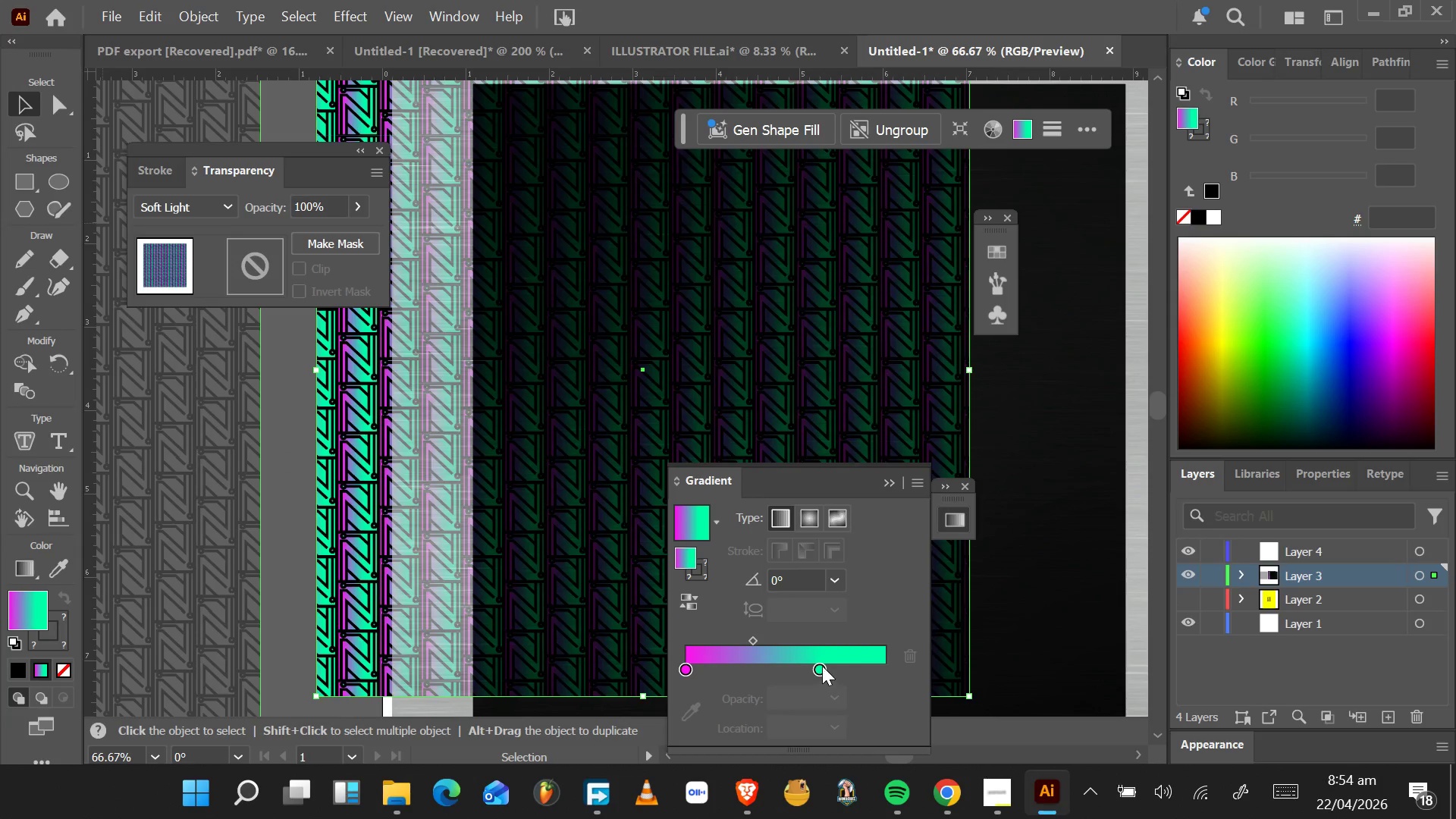 
left_click_drag(start_coordinate=[821, 666], to_coordinate=[858, 668])
 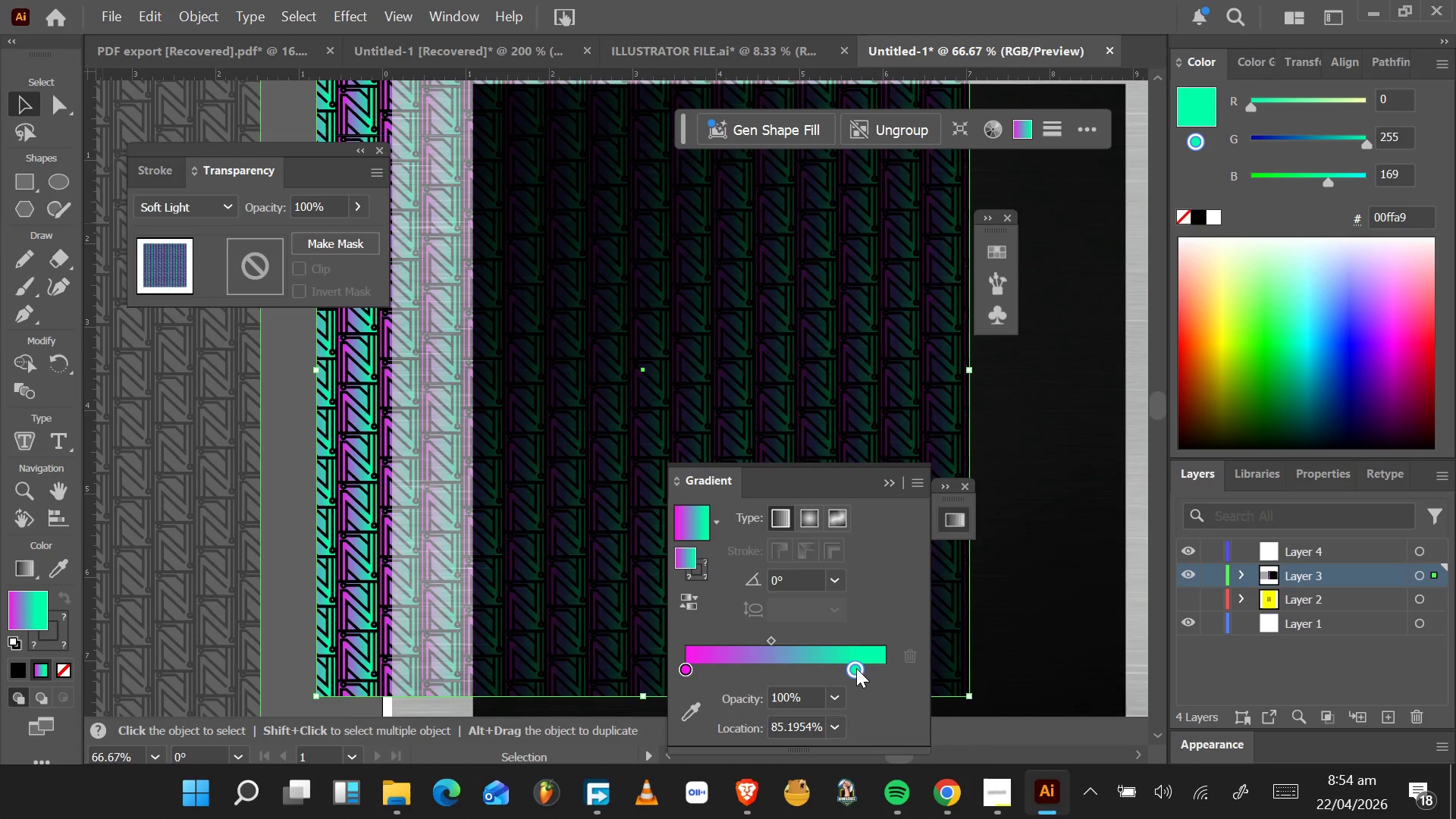 
left_click_drag(start_coordinate=[856, 668], to_coordinate=[890, 668])
 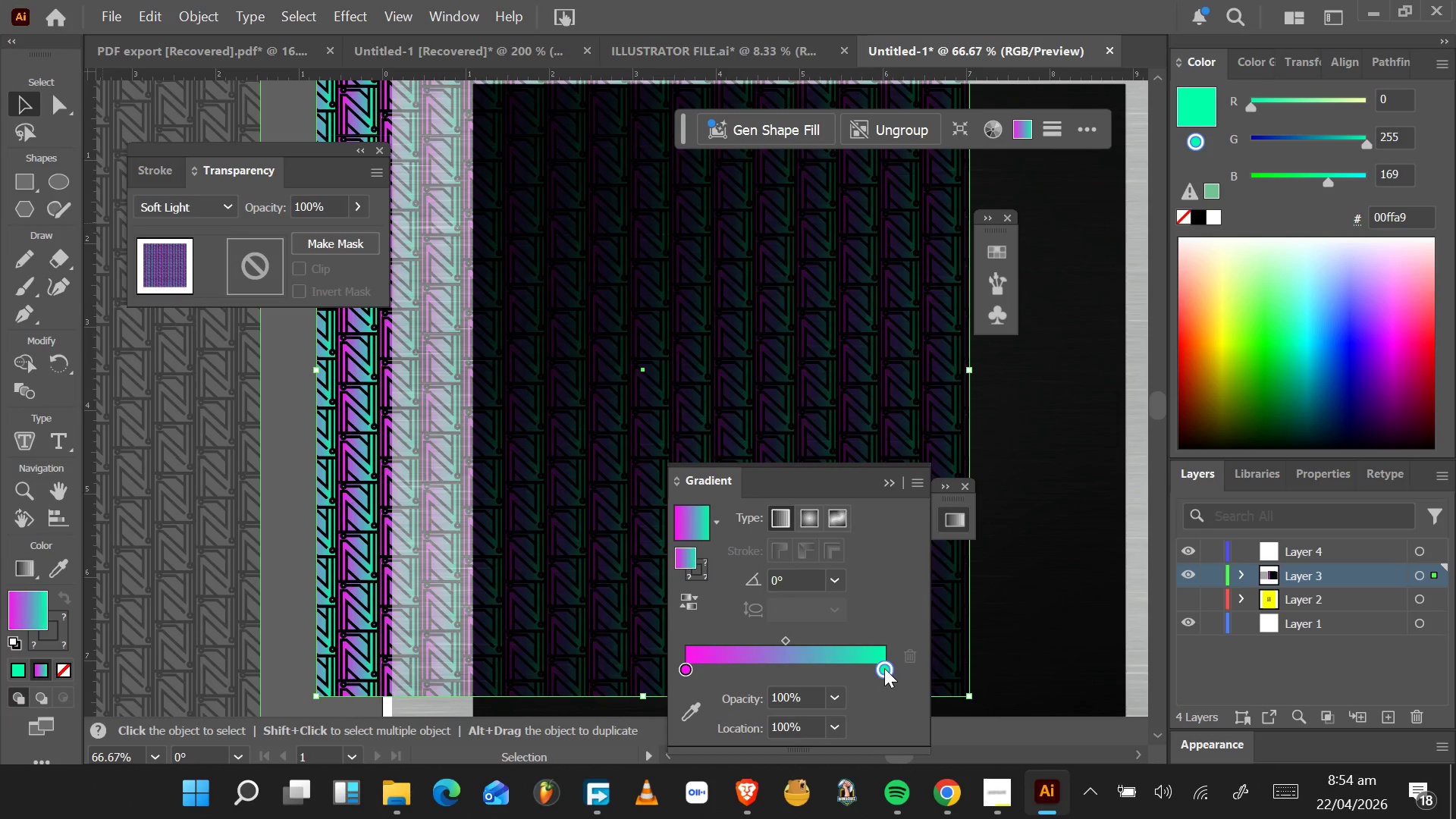 
left_click_drag(start_coordinate=[884, 668], to_coordinate=[888, 669])
 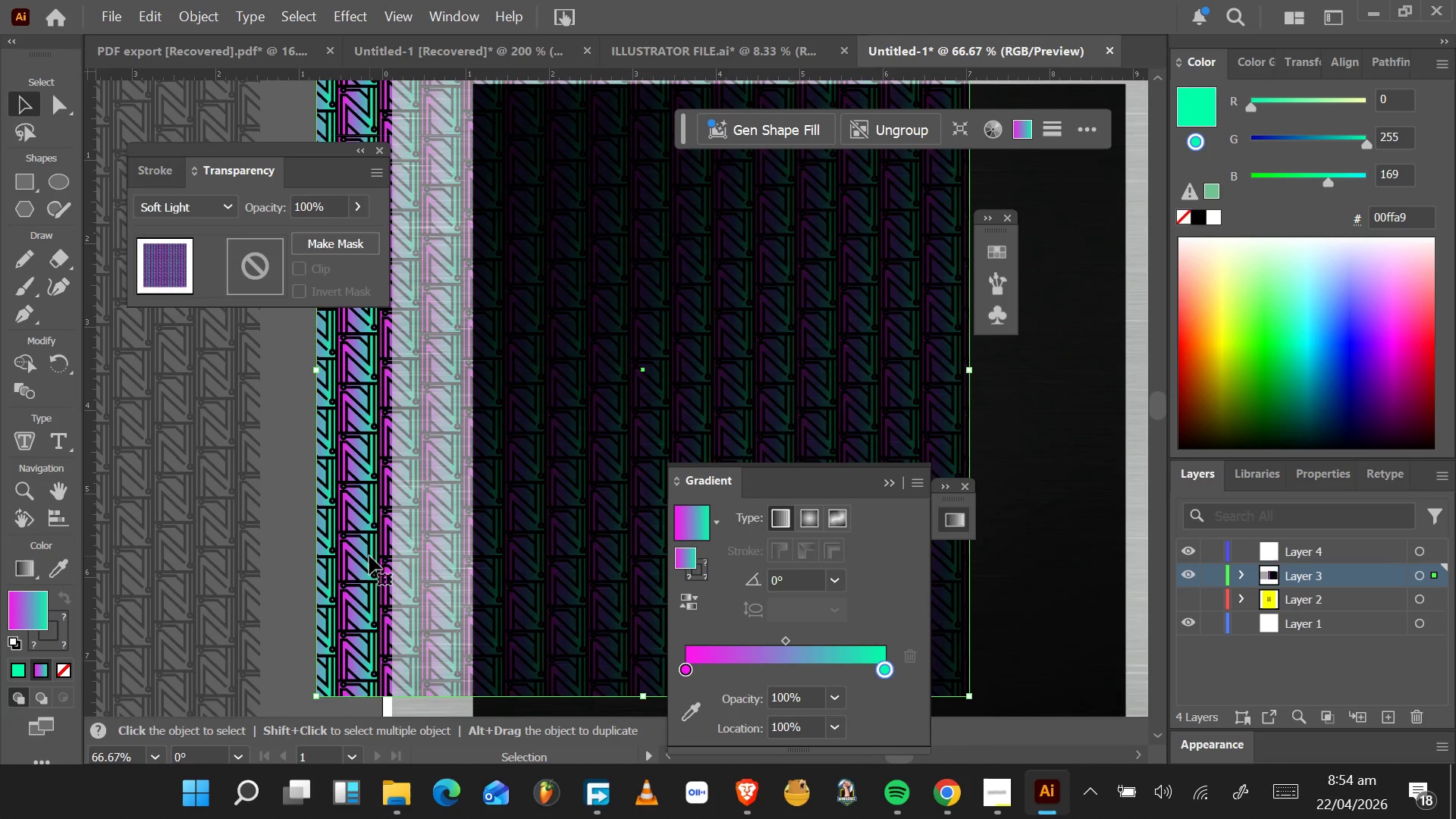 
left_click_drag(start_coordinate=[367, 556], to_coordinate=[522, 650])
 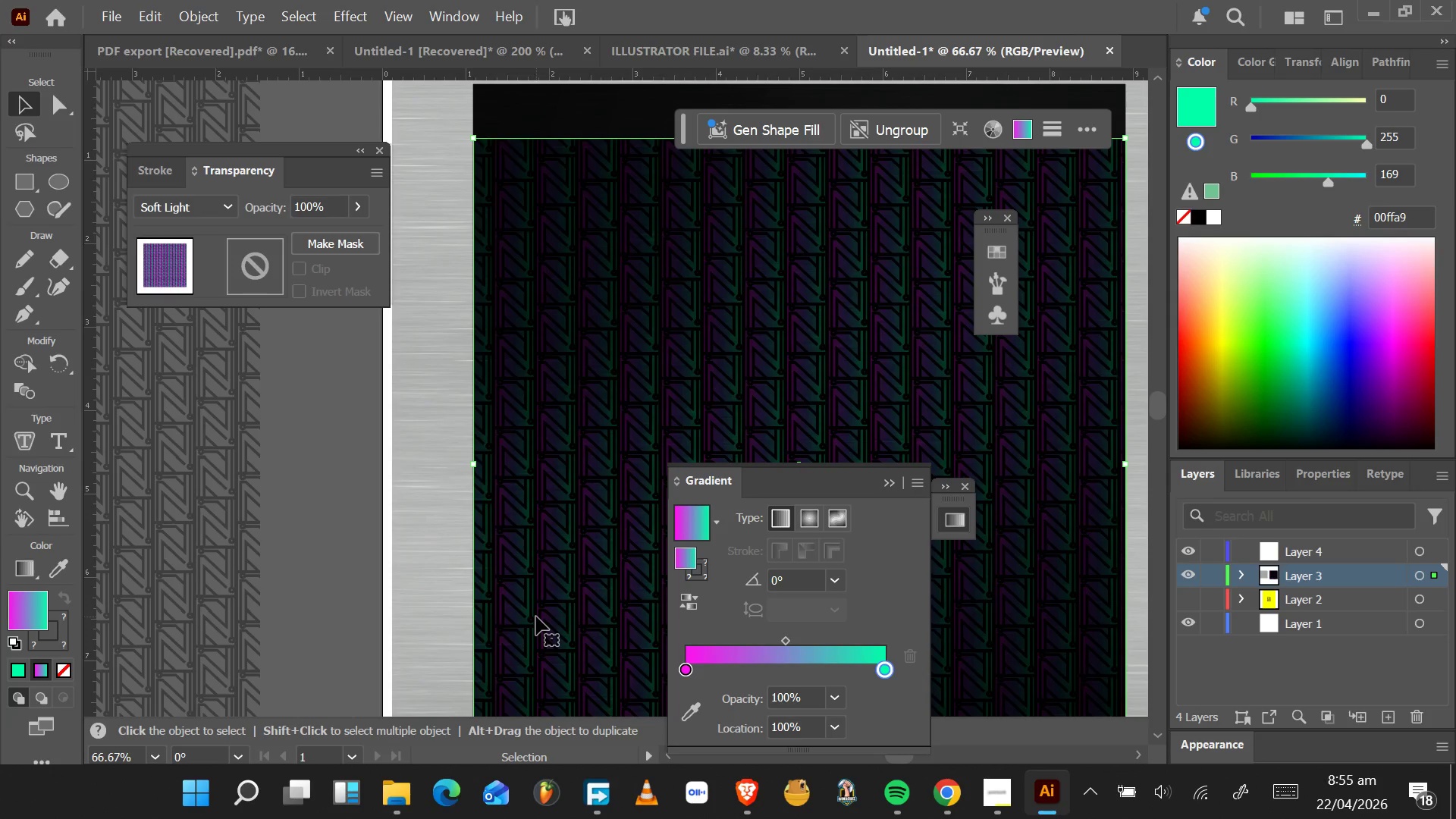 
wait(27.45)
 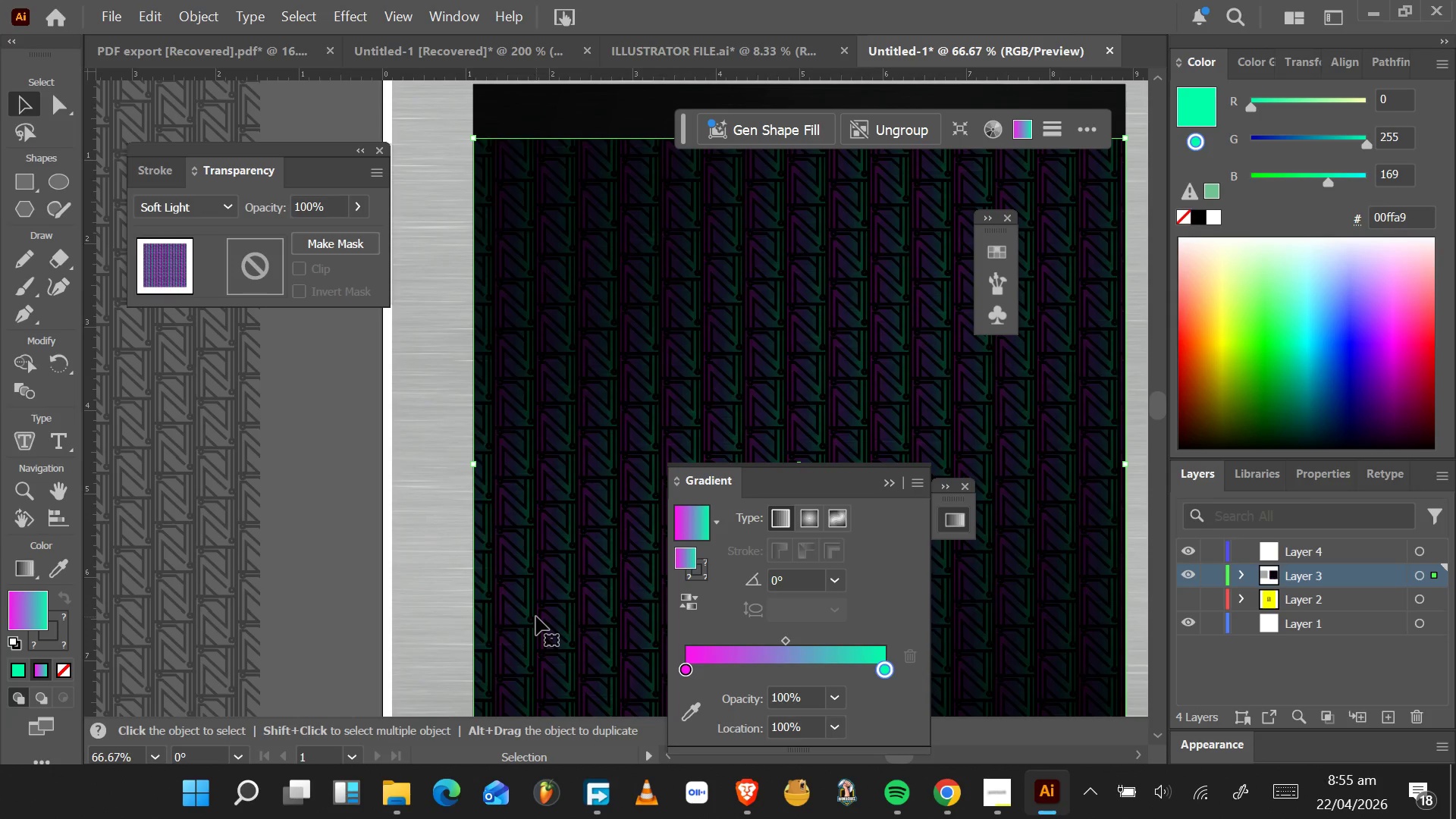 
key(VolumeDown)
 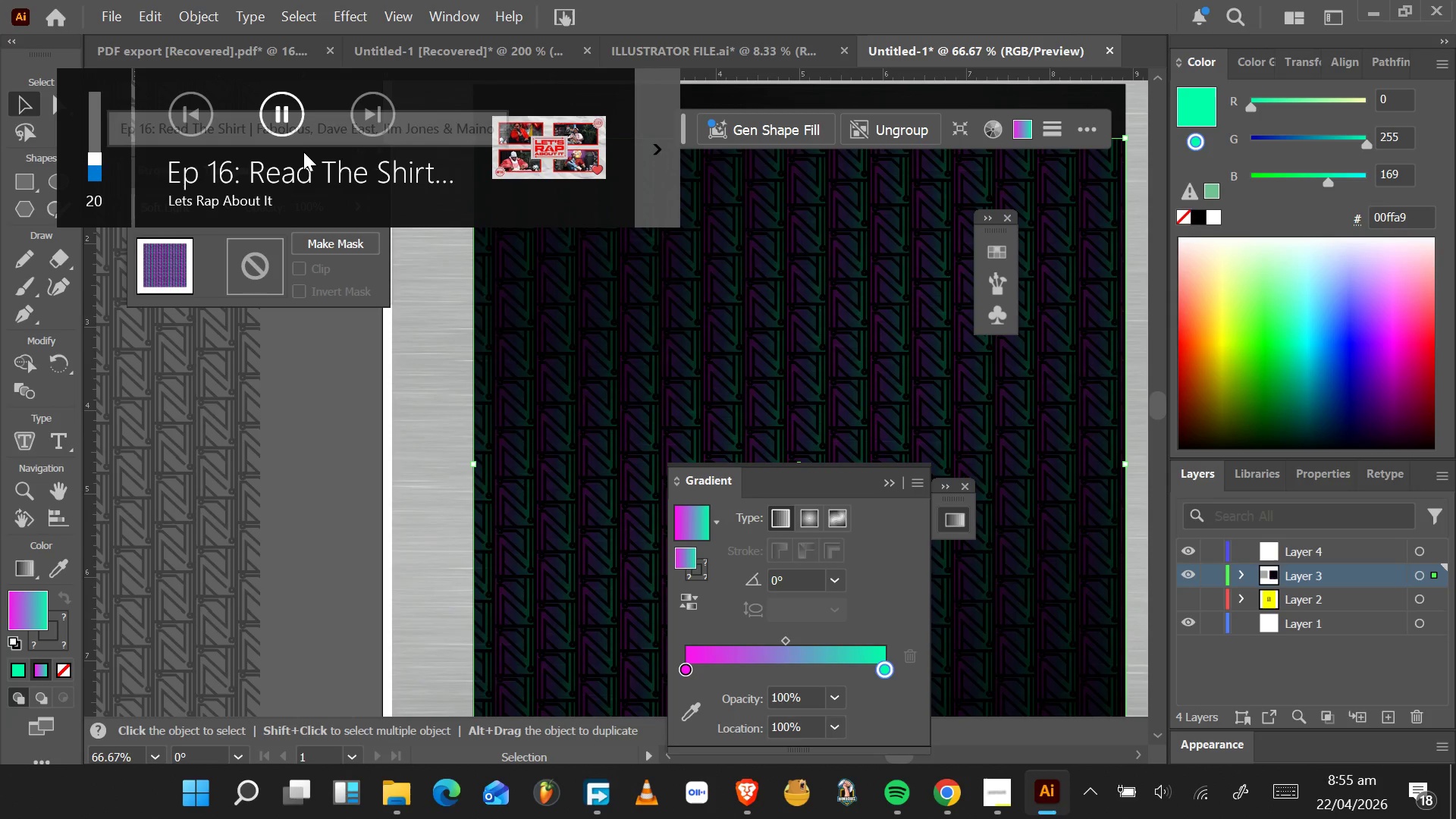 
left_click([271, 118])
 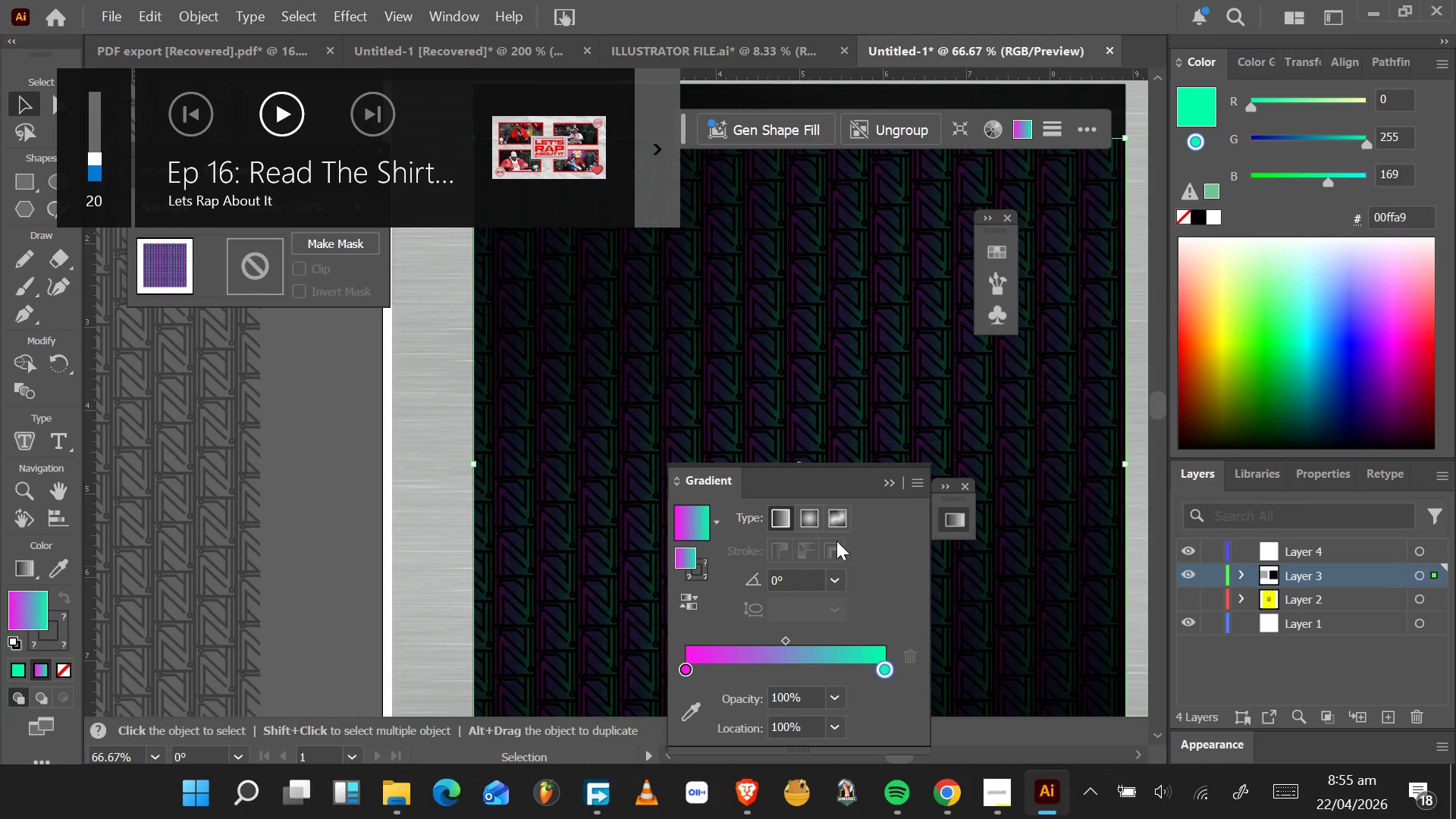 
left_click([884, 484])
 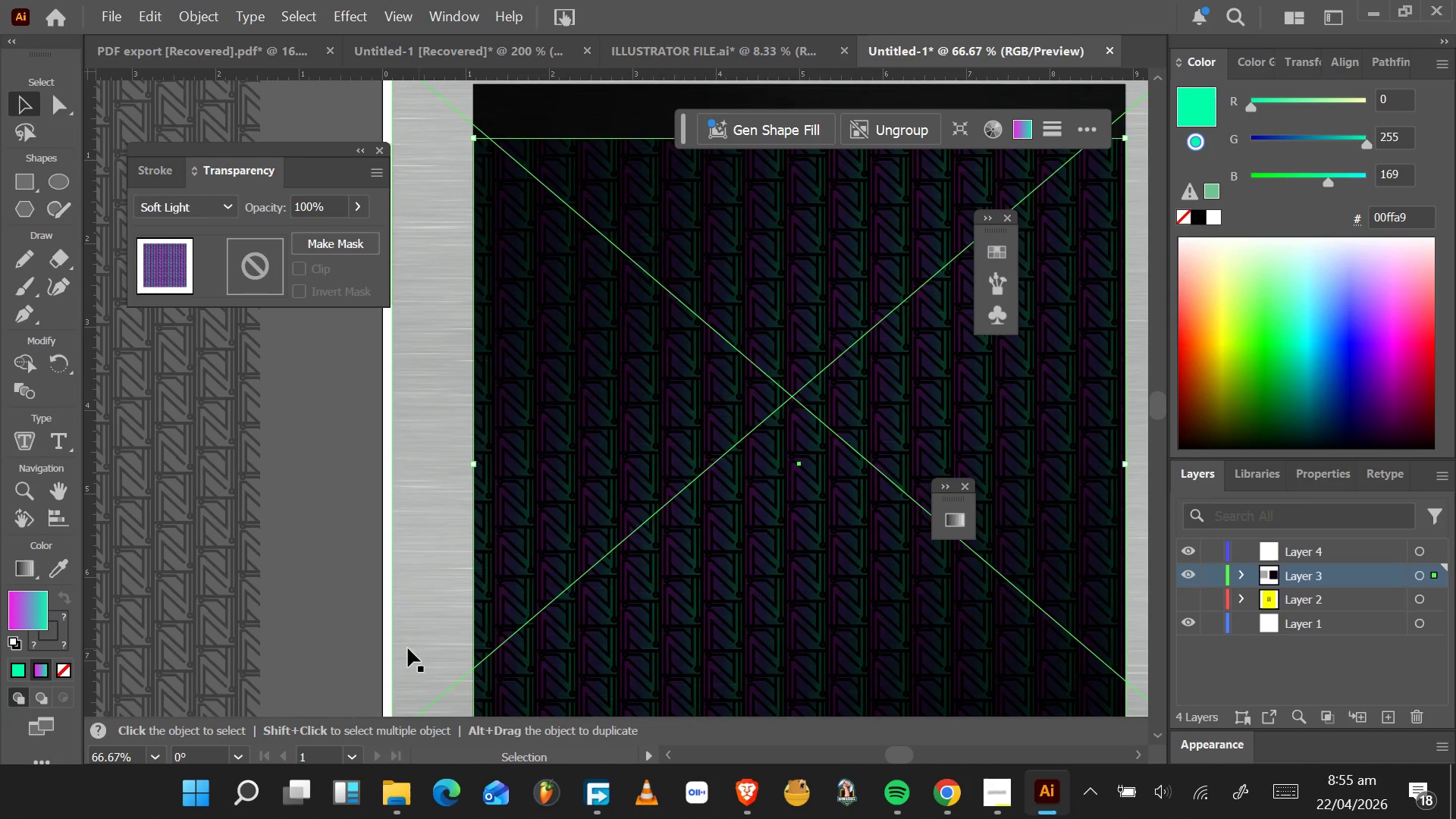 
left_click([66, 597])
 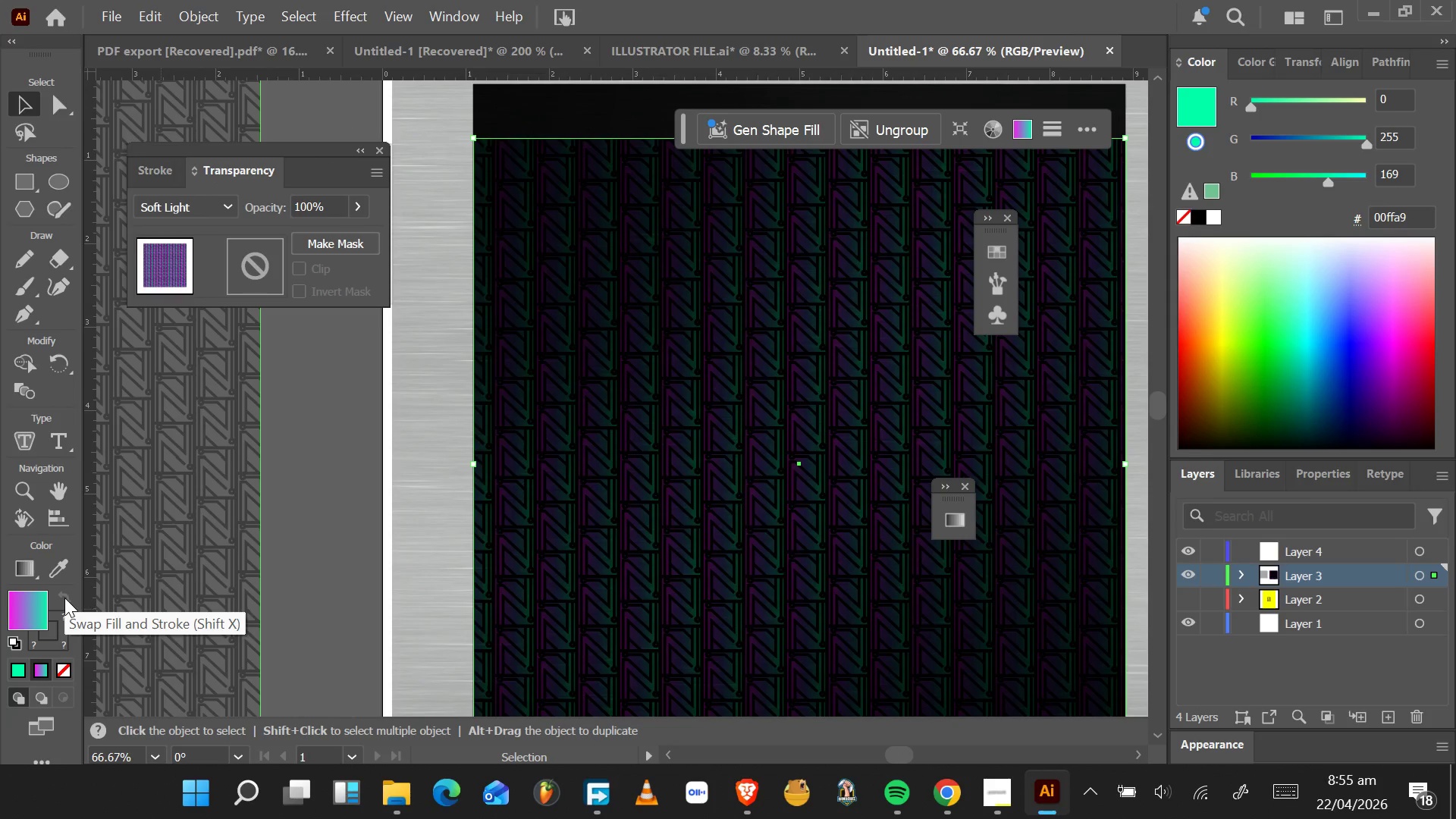 
left_click([64, 598])
 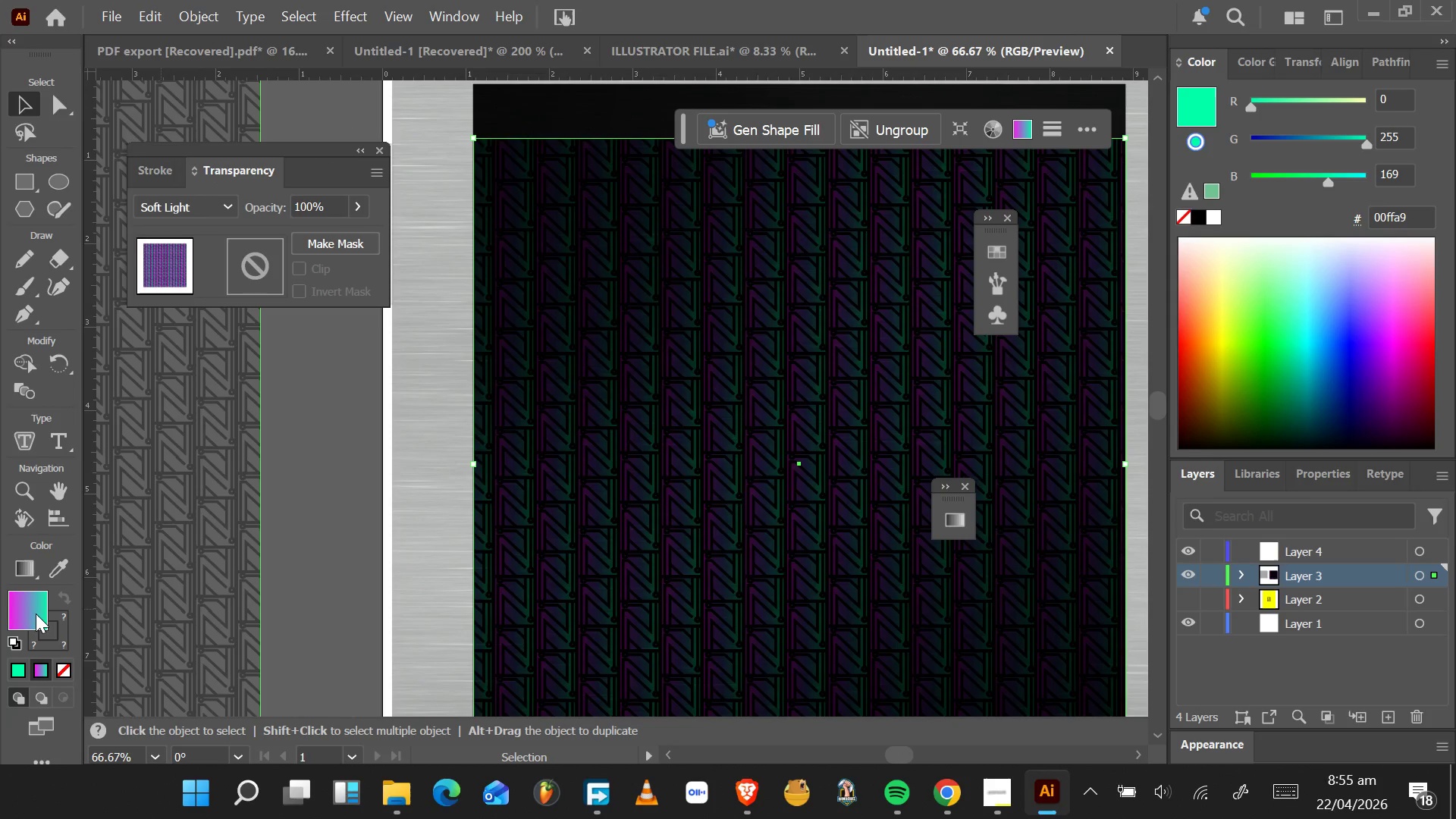 
left_click([36, 613])
 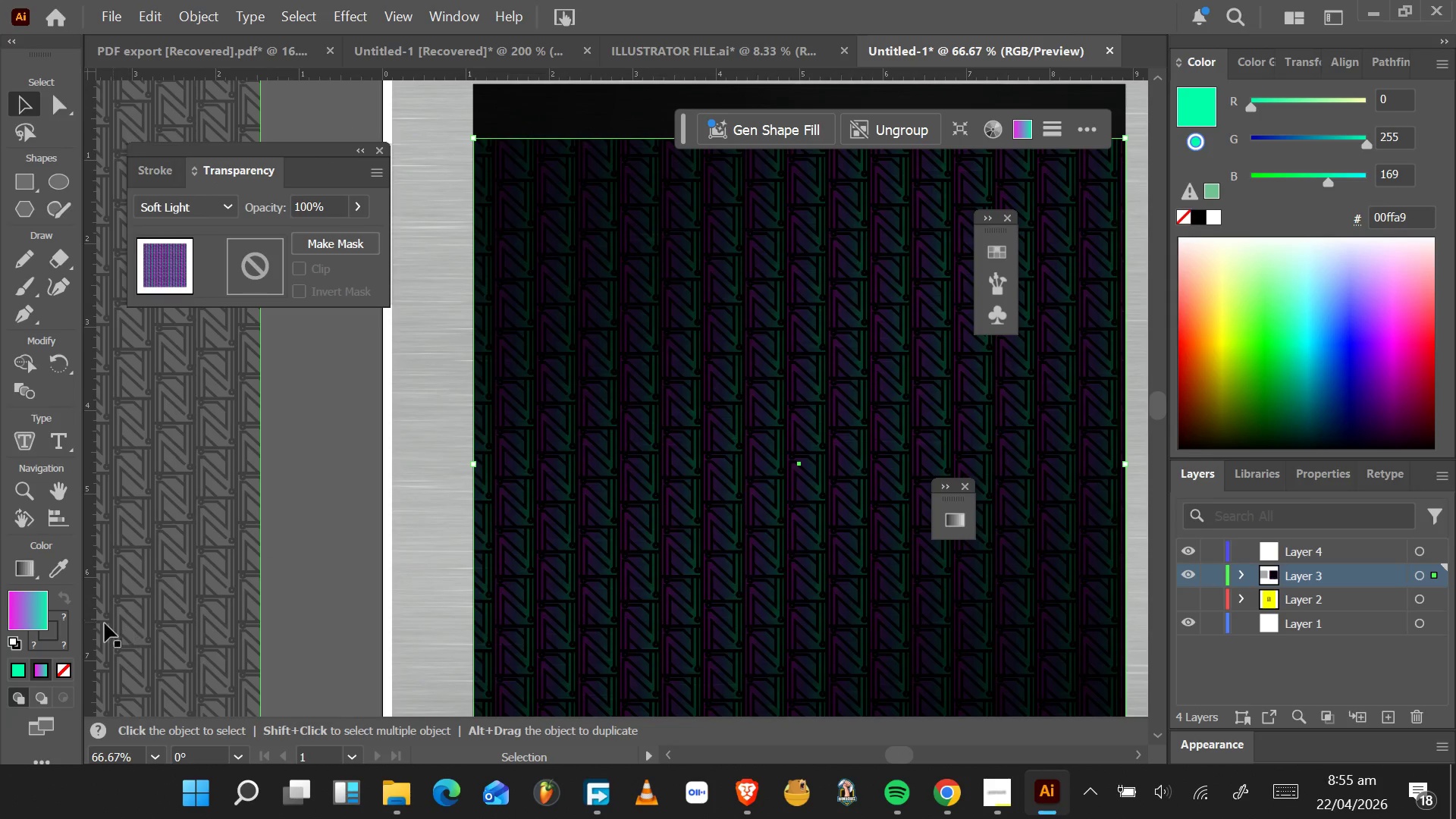 
mouse_move([58, 614])
 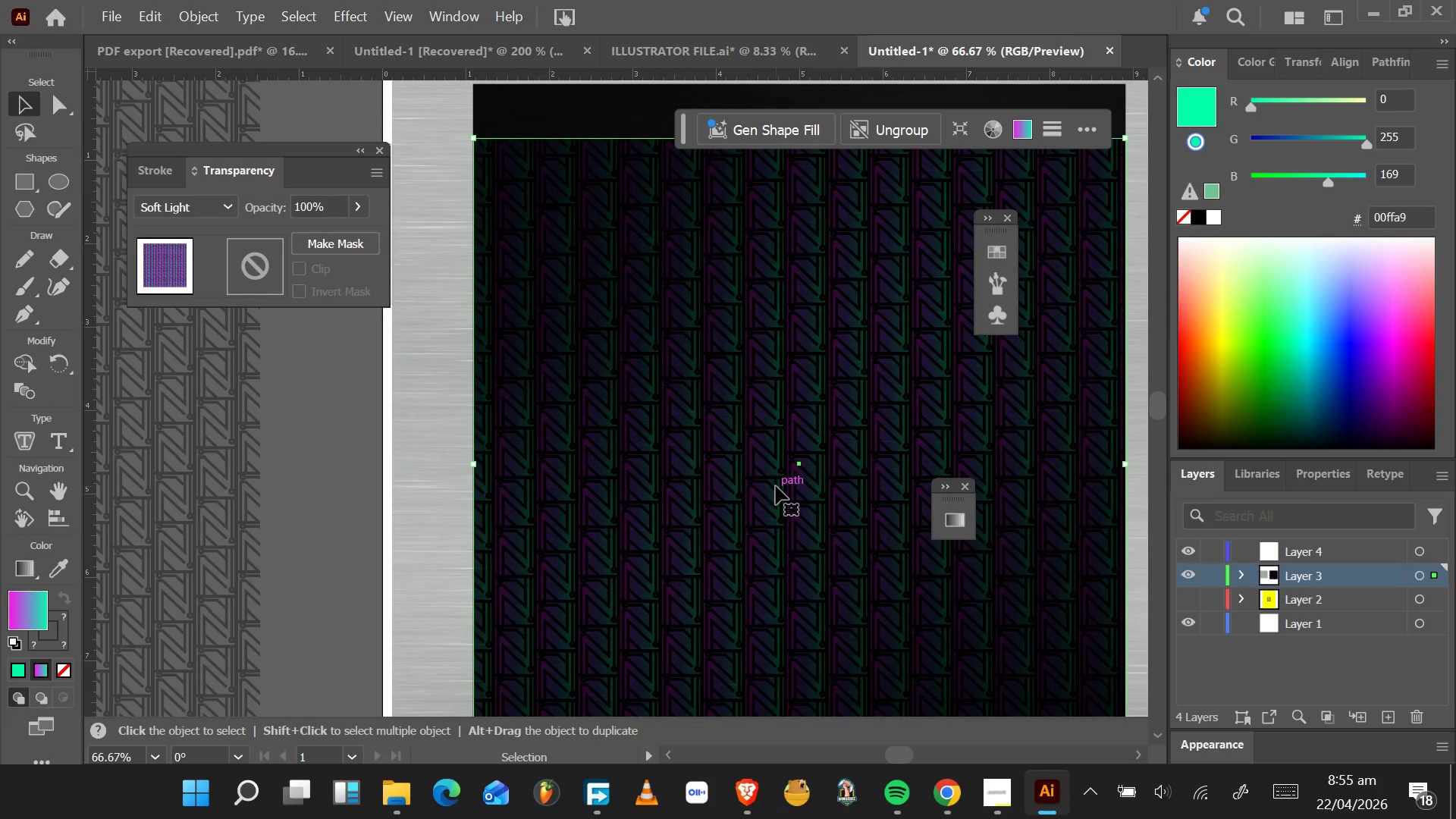 
wait(5.11)
 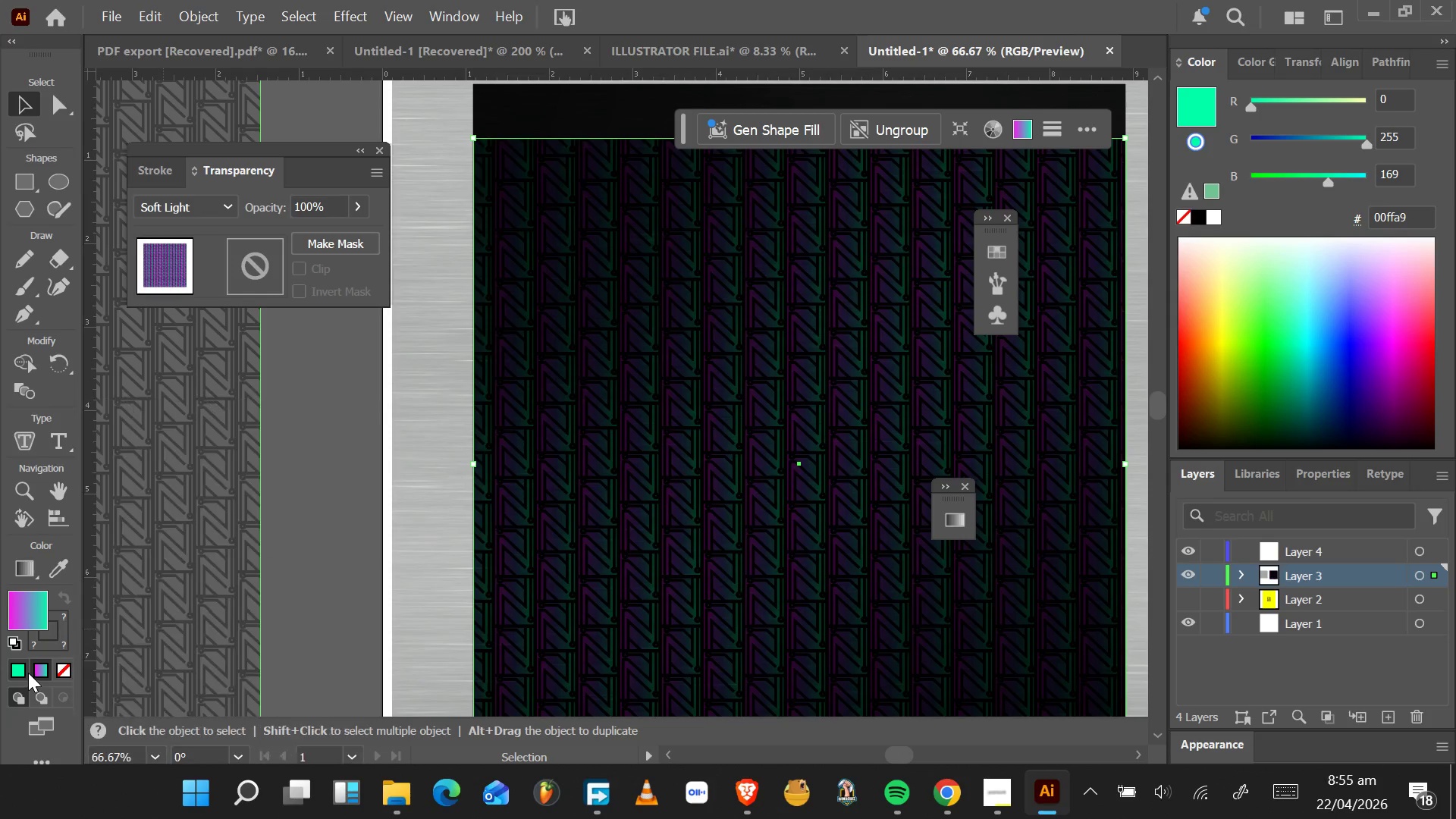 
hold_key(key=AltLeft, duration=0.55)
scroll: coordinate [649, 474], scroll_direction: down, amount: 5.0
 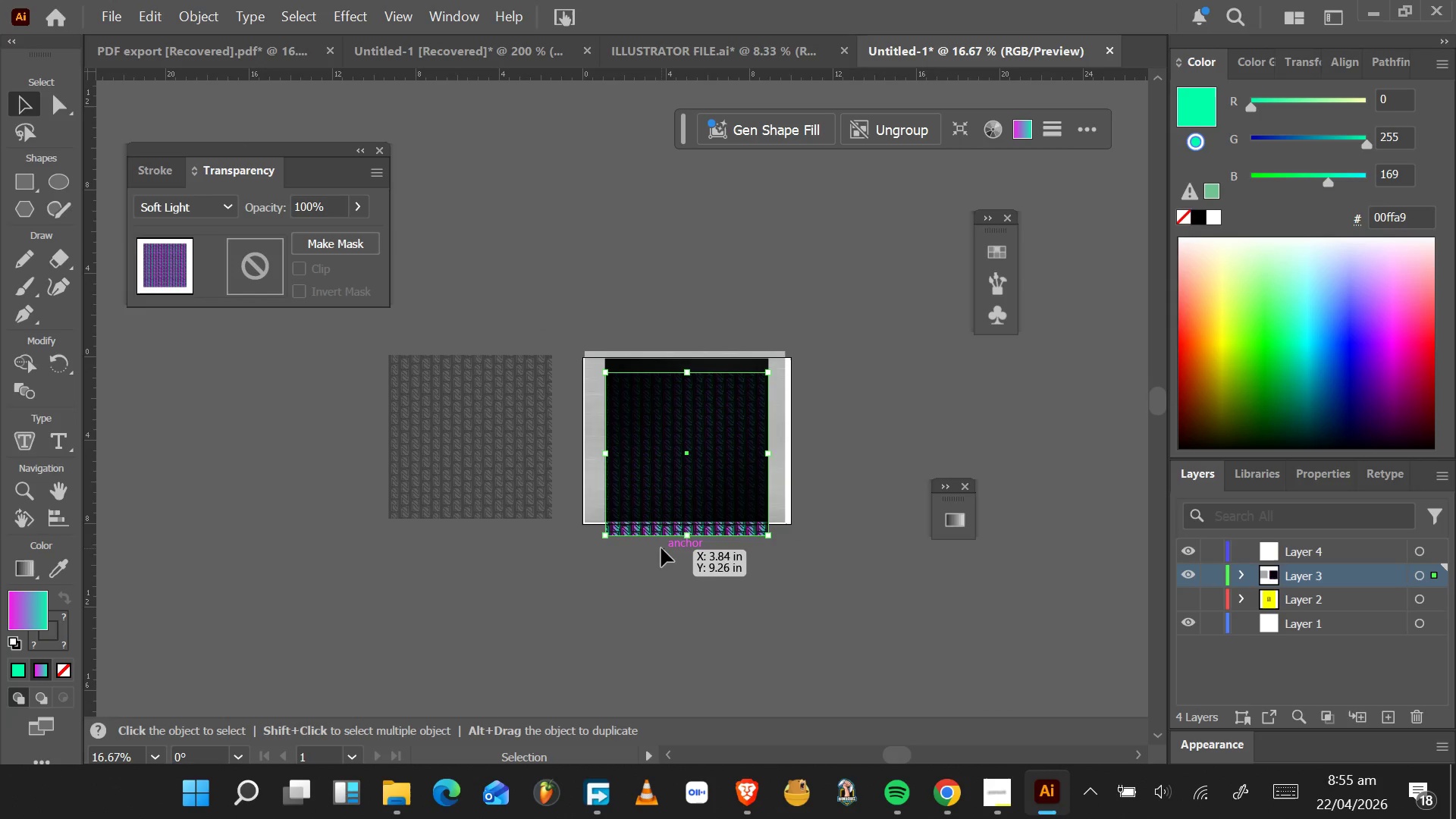 
hold_key(key=AltLeft, duration=0.47)
scroll: coordinate [667, 531], scroll_direction: up, amount: 9.0
 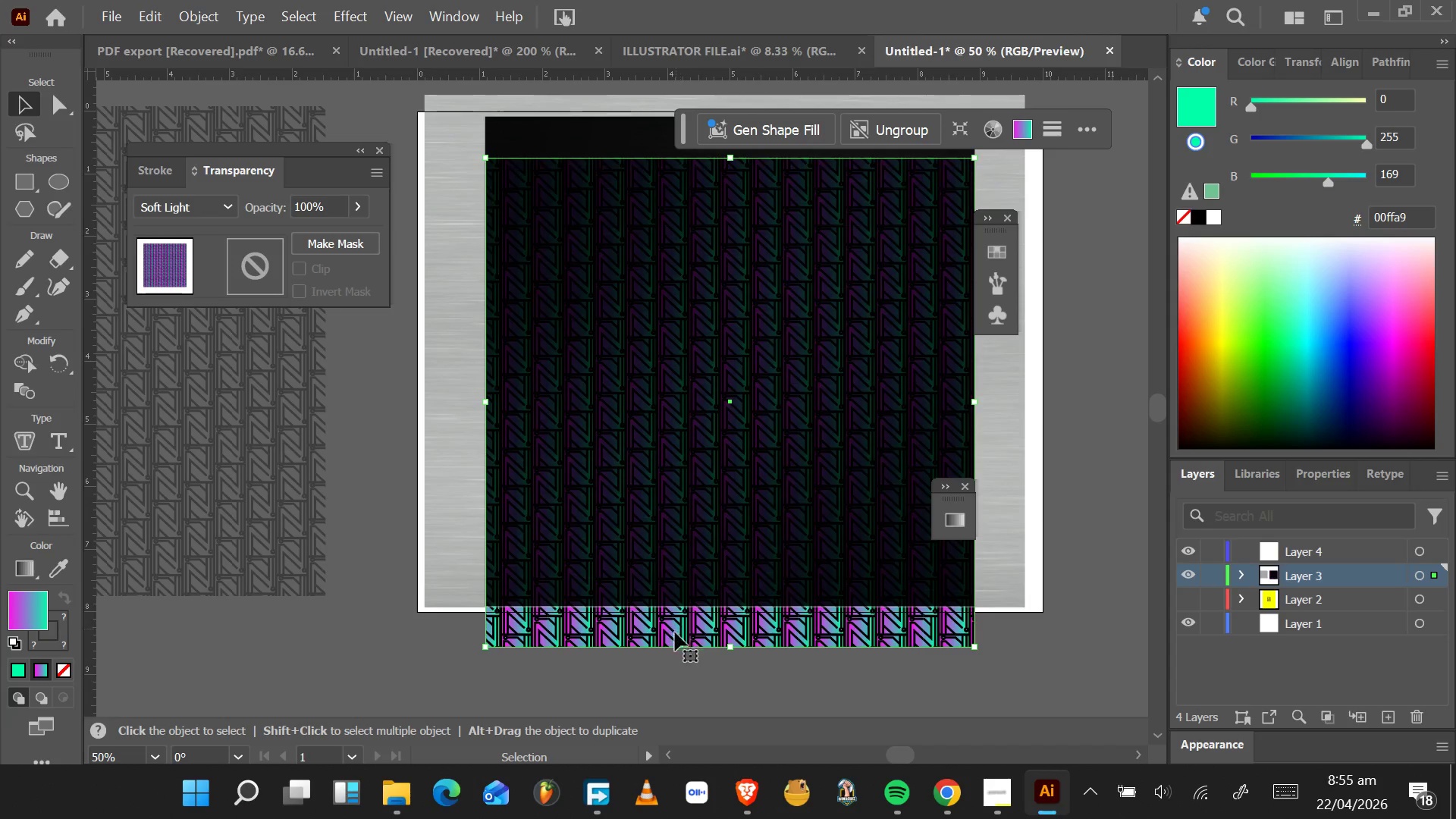 
left_click_drag(start_coordinate=[673, 637], to_coordinate=[673, 595])
 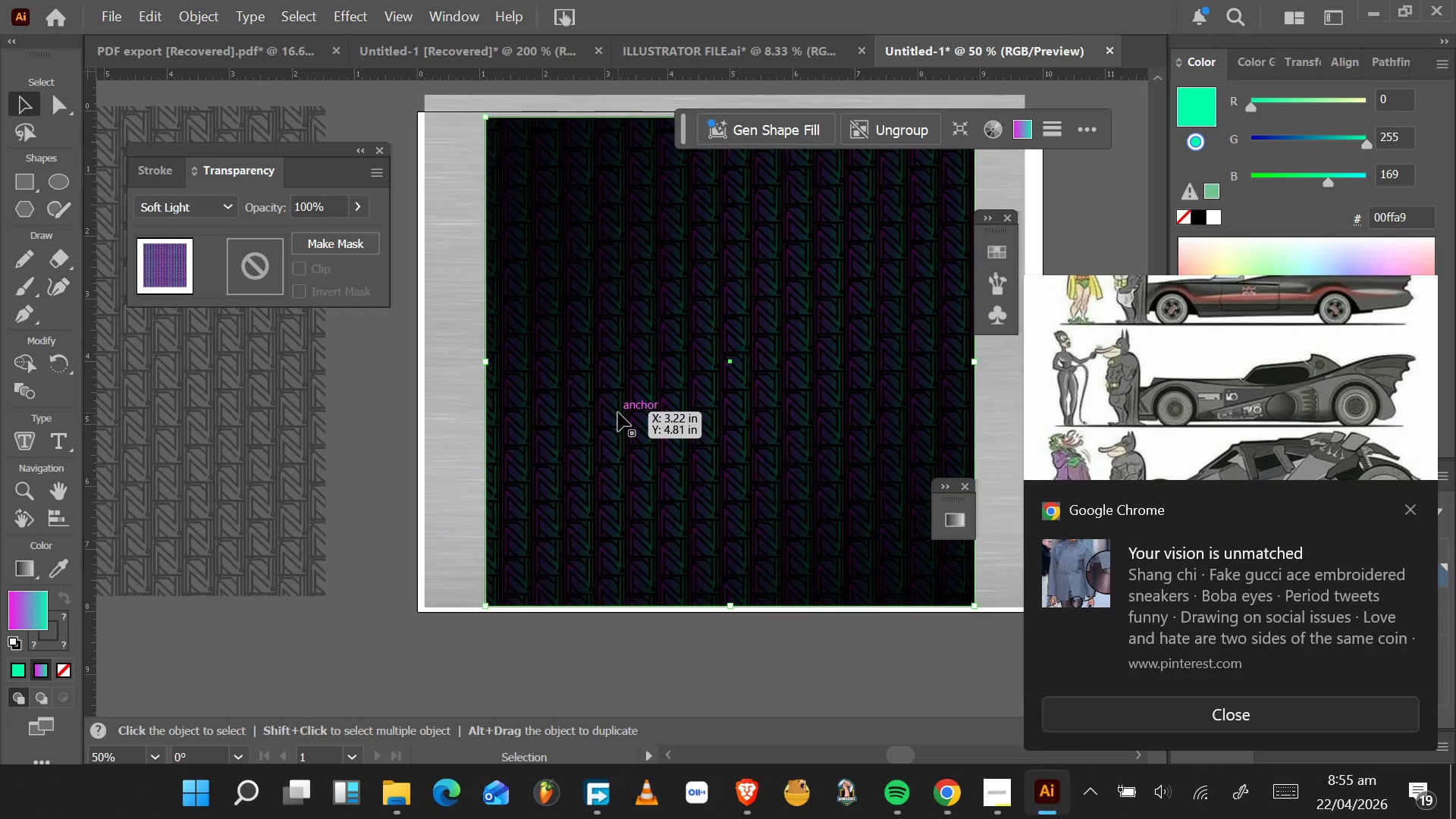 
wait(30.31)
 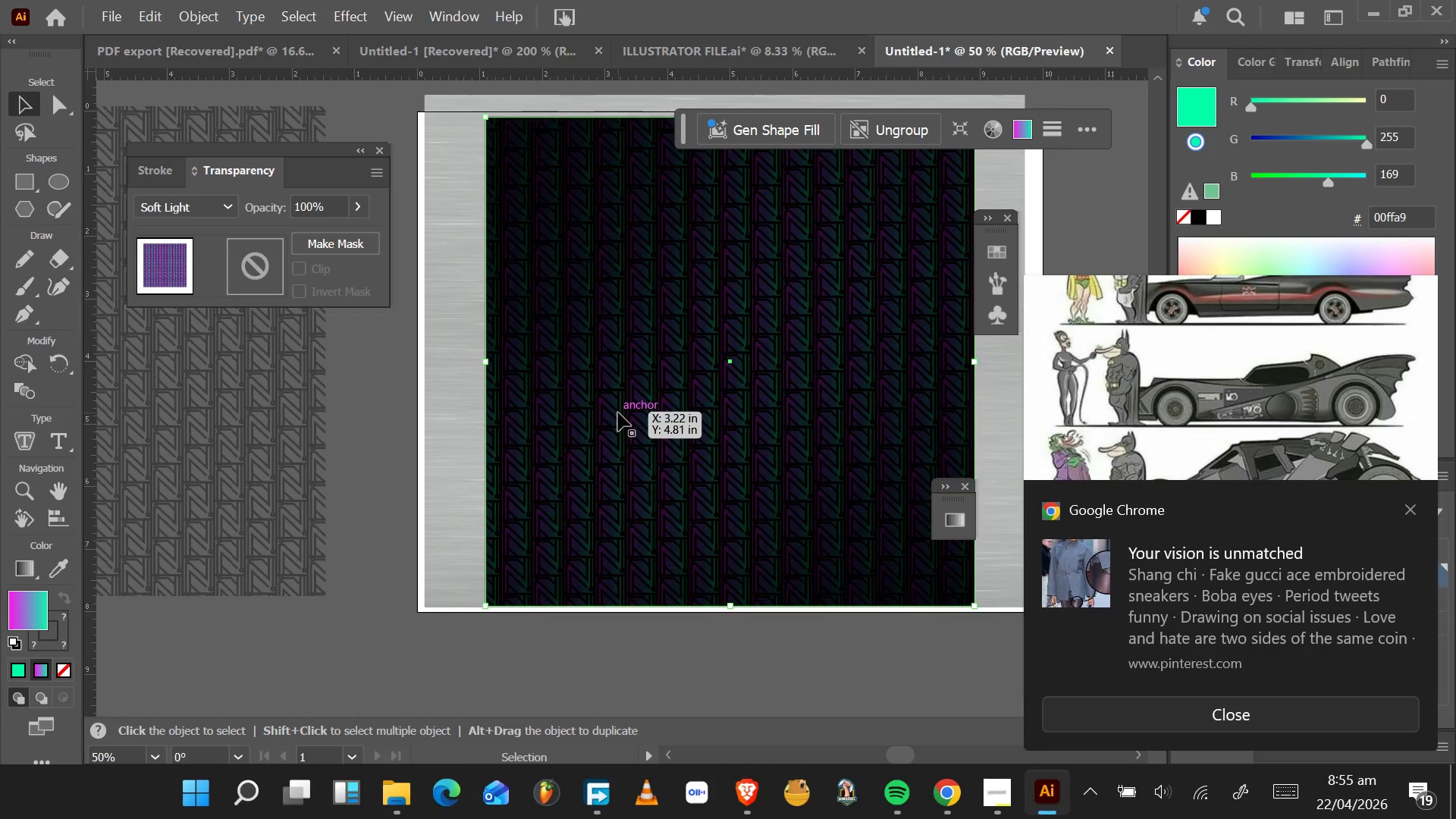 
scroll: coordinate [683, 502], scroll_direction: up, amount: 2.0
 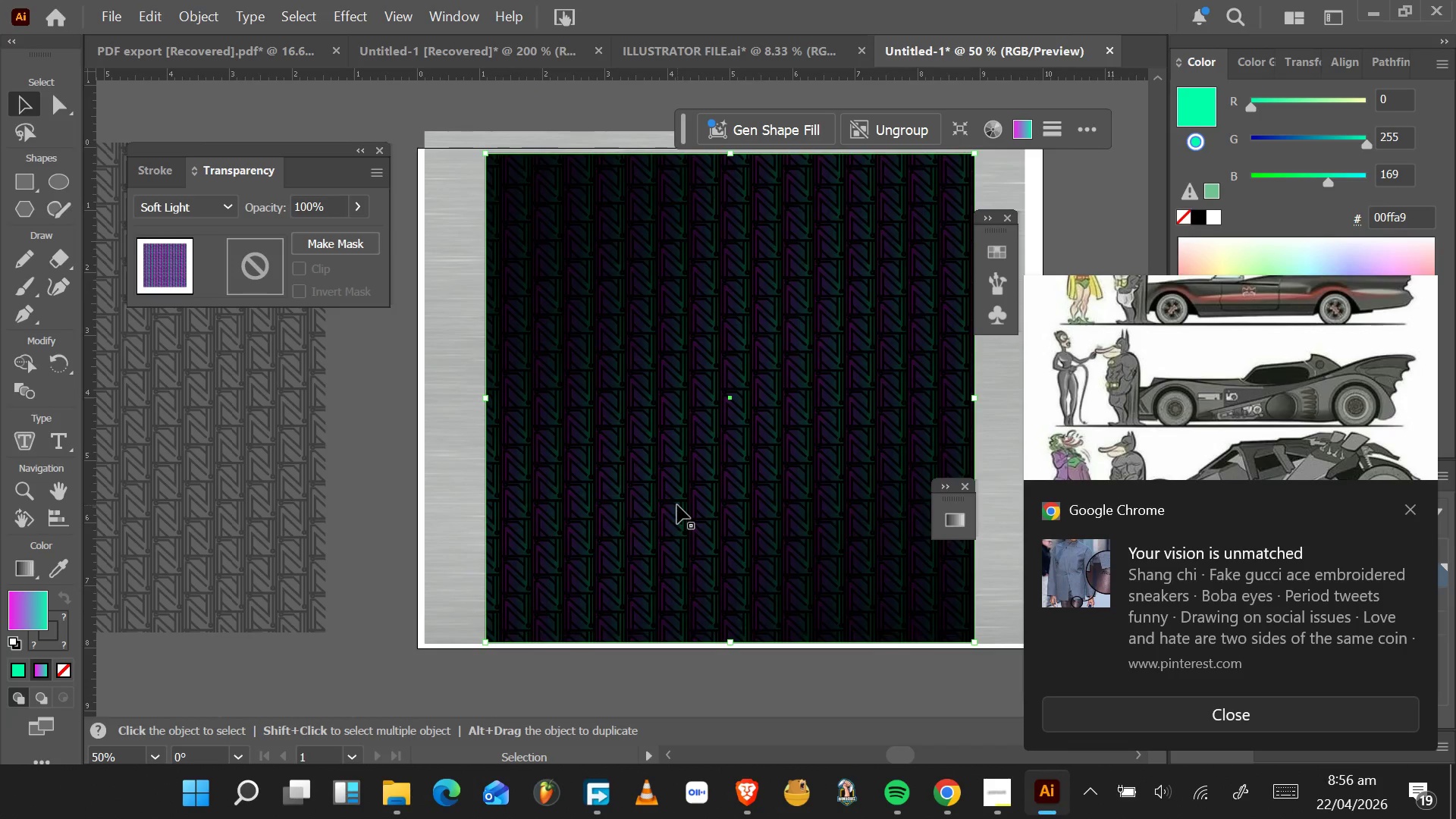 
wait(17.83)
 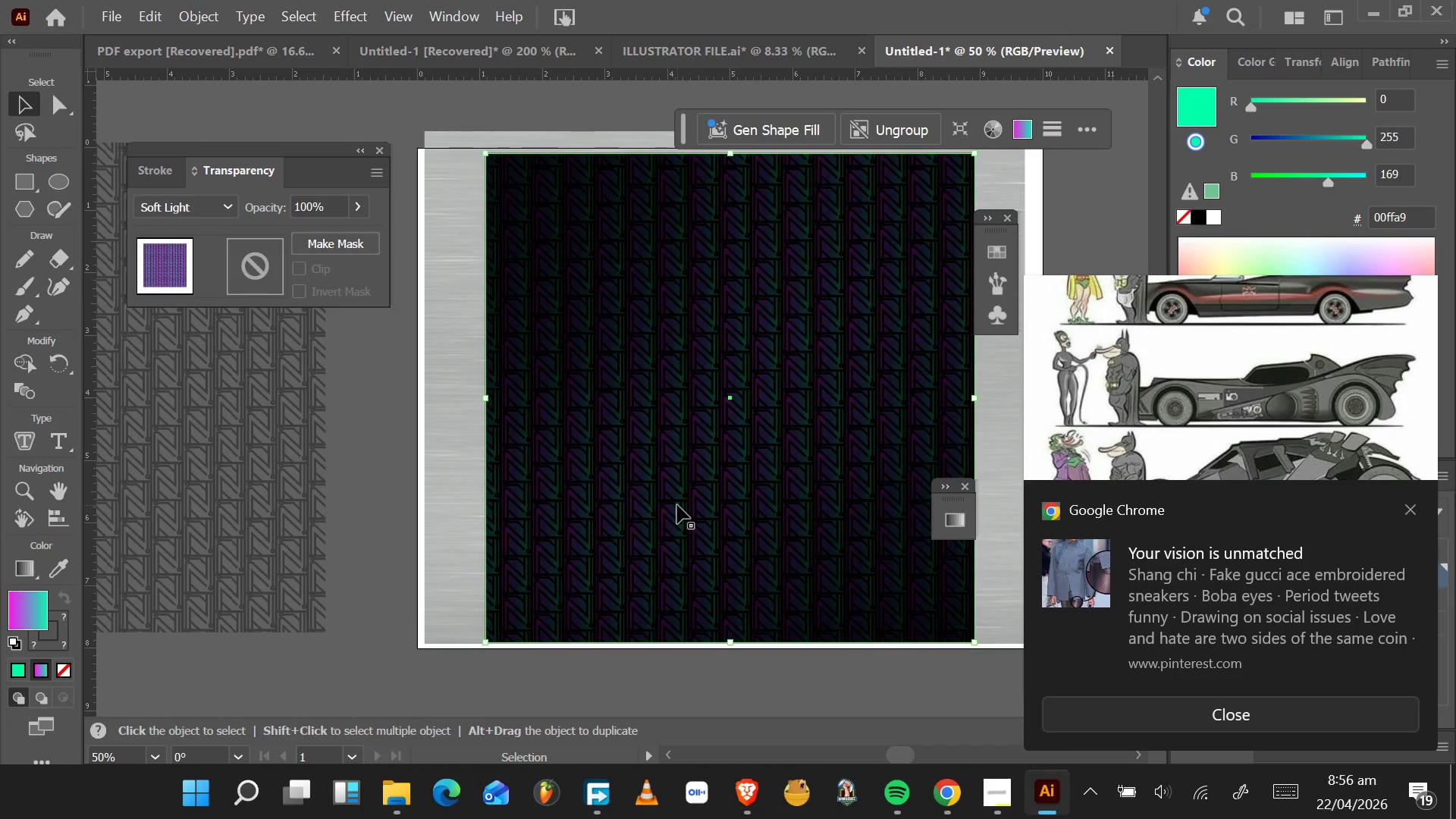 
left_click([744, 545])
 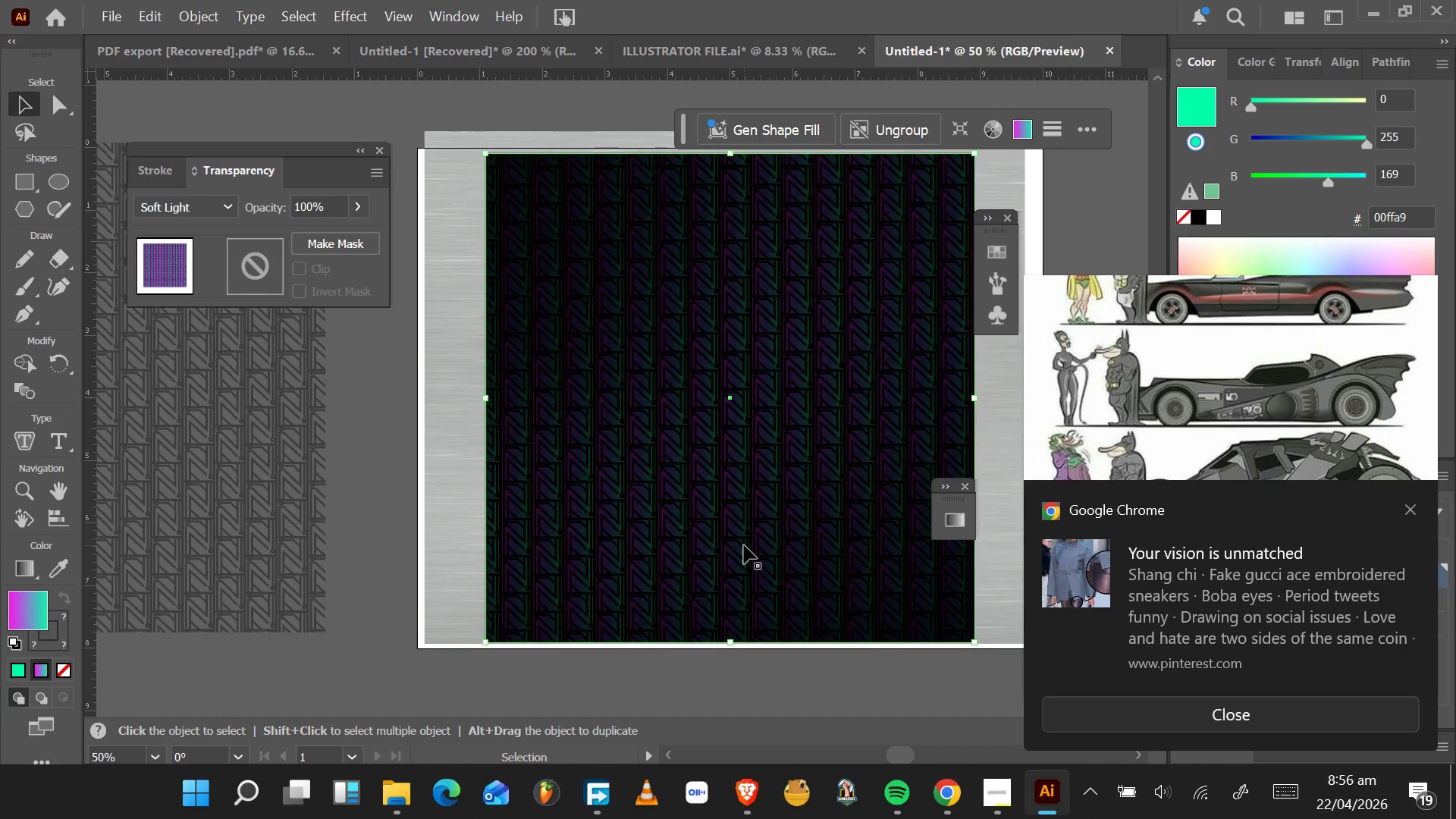 
left_click([744, 545])
 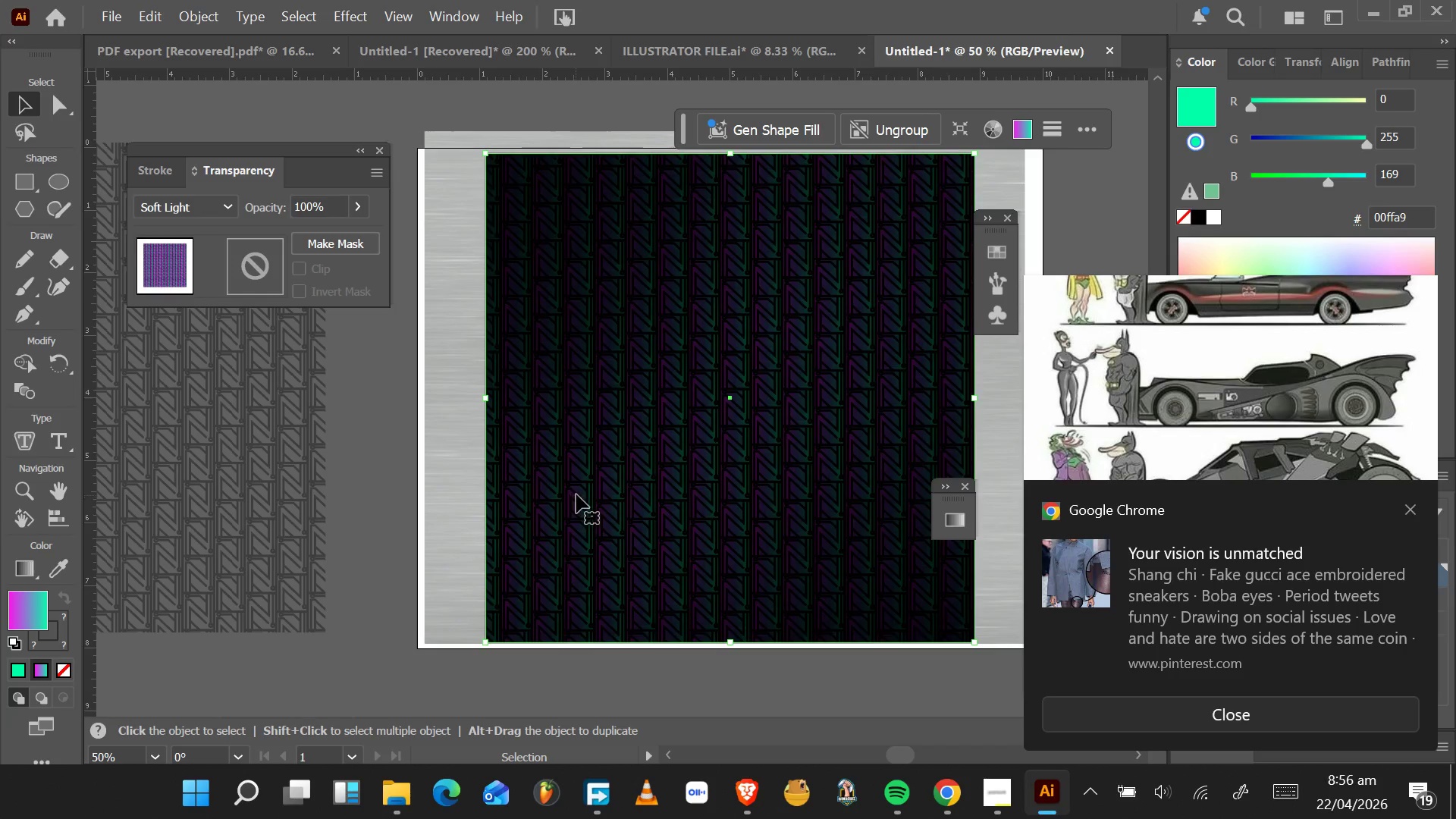 
wait(8.55)
 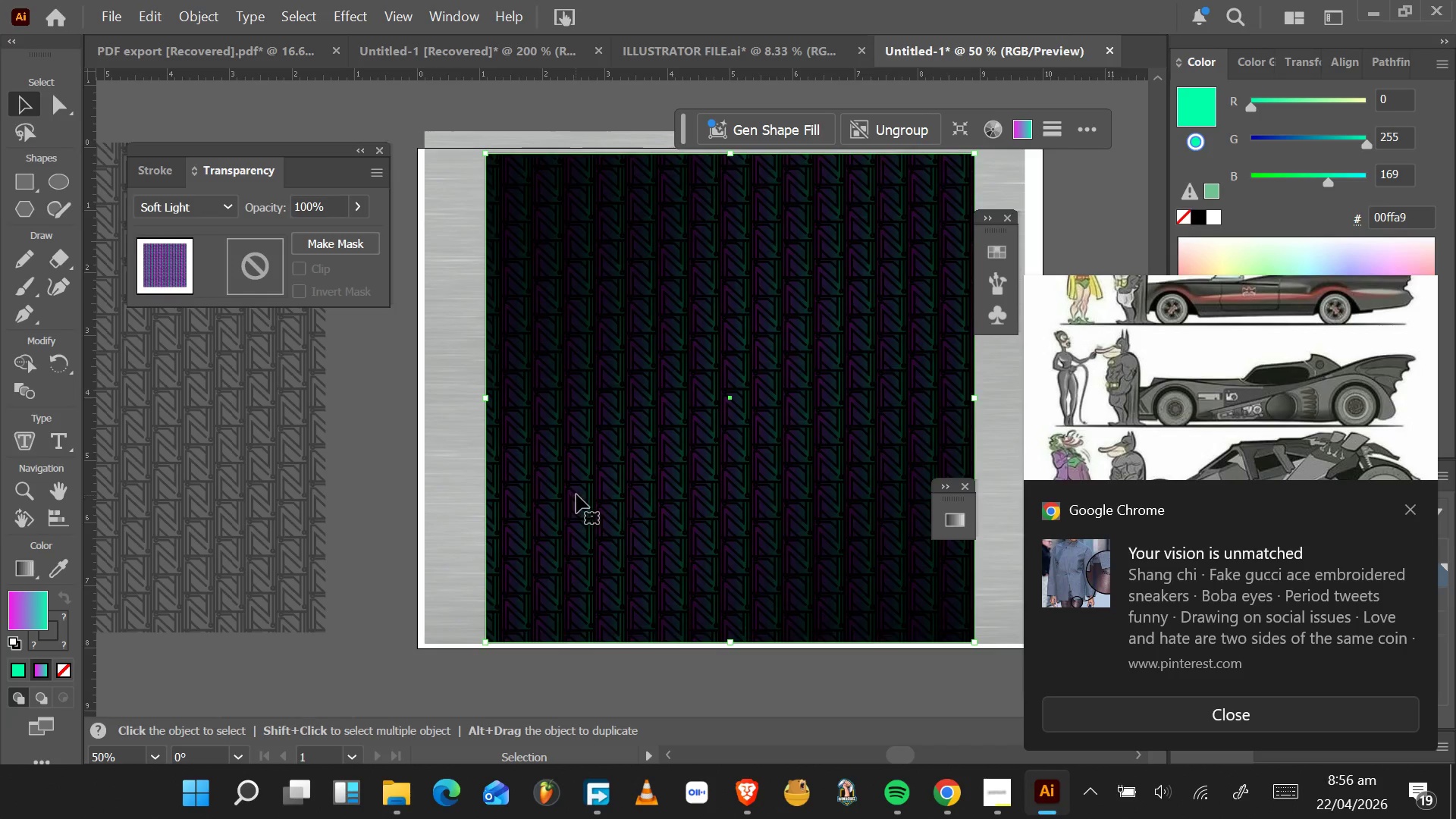 
left_click([34, 610])
 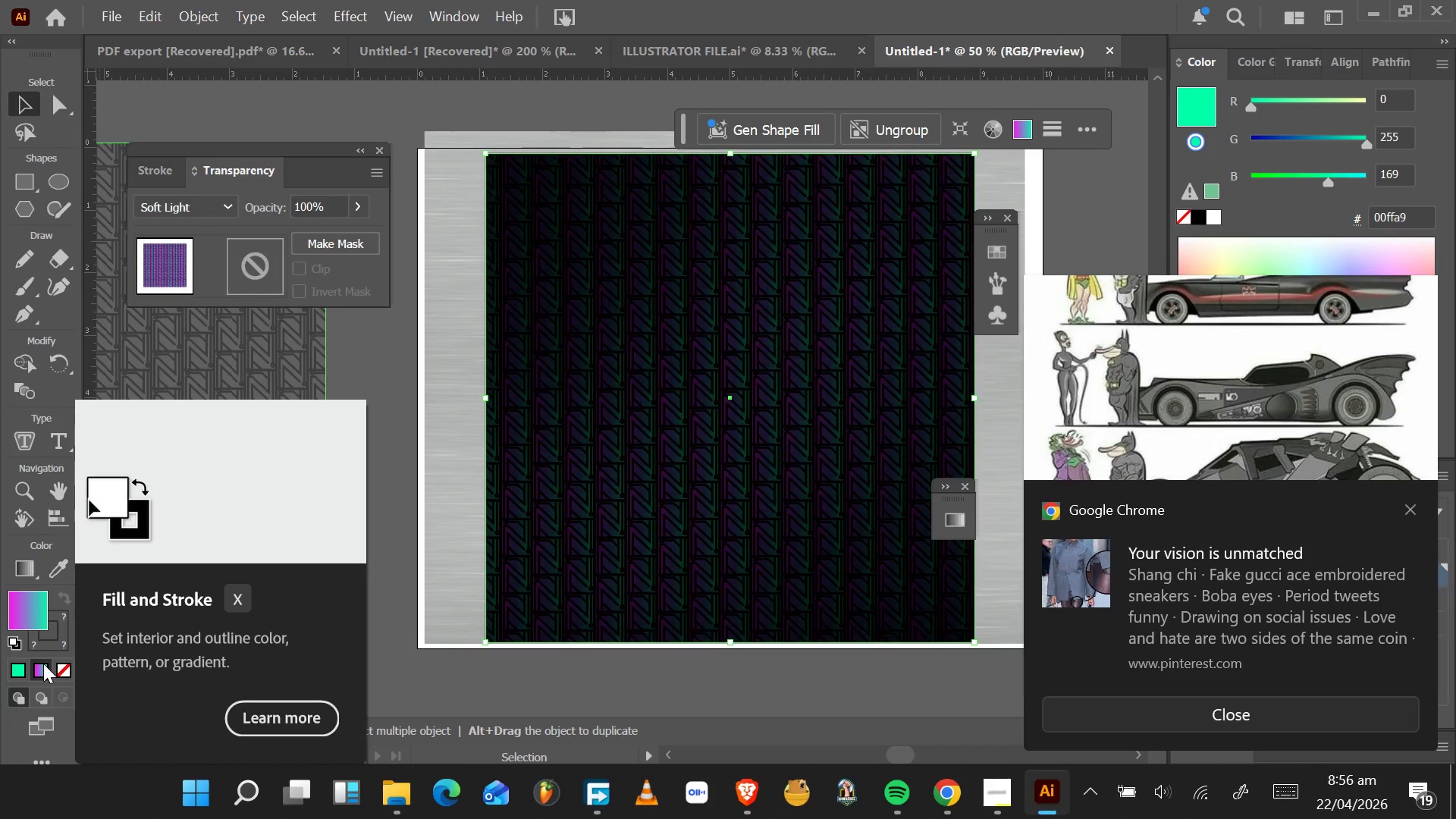 
left_click([43, 665])
 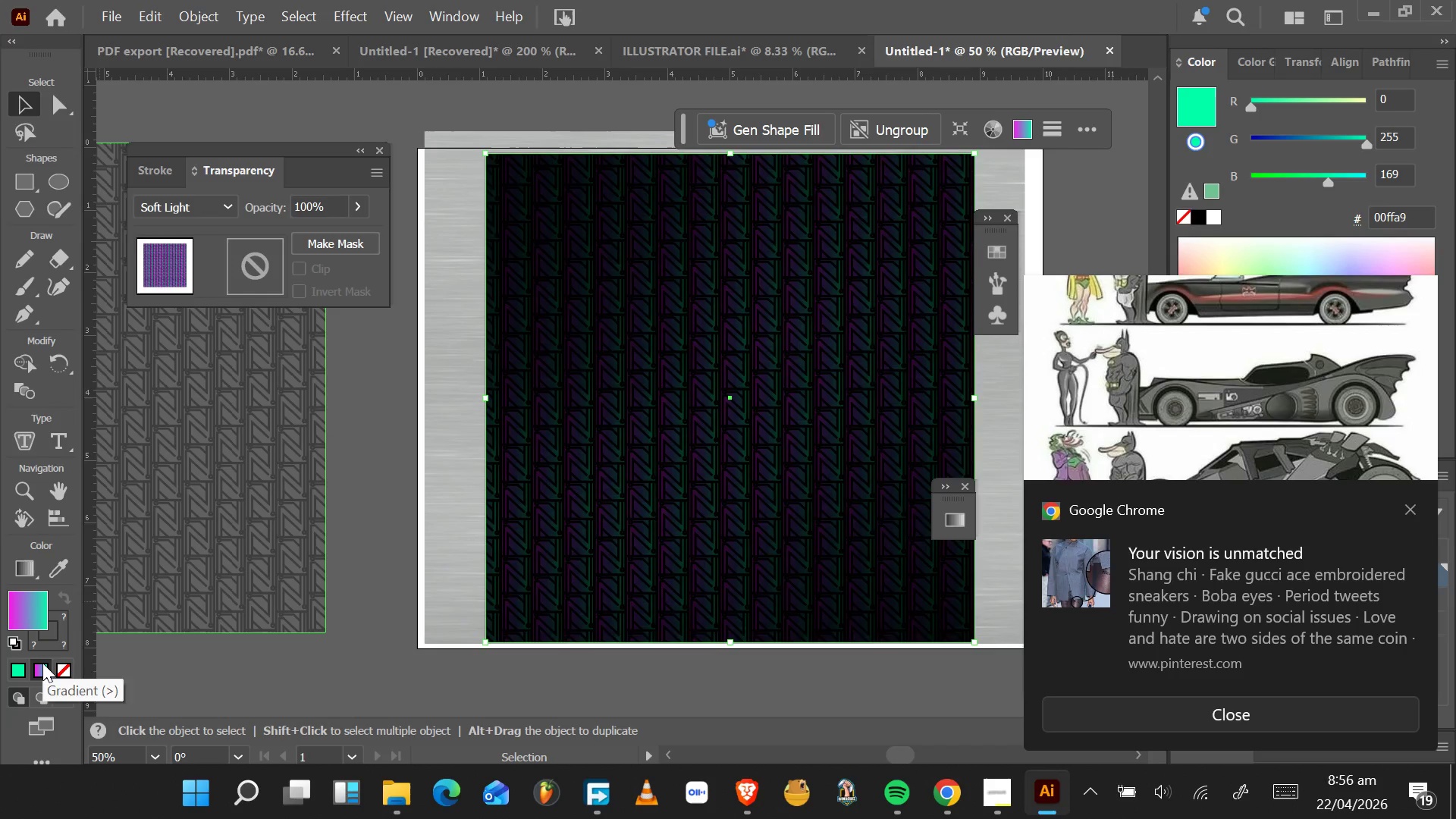 
left_click([42, 663])
 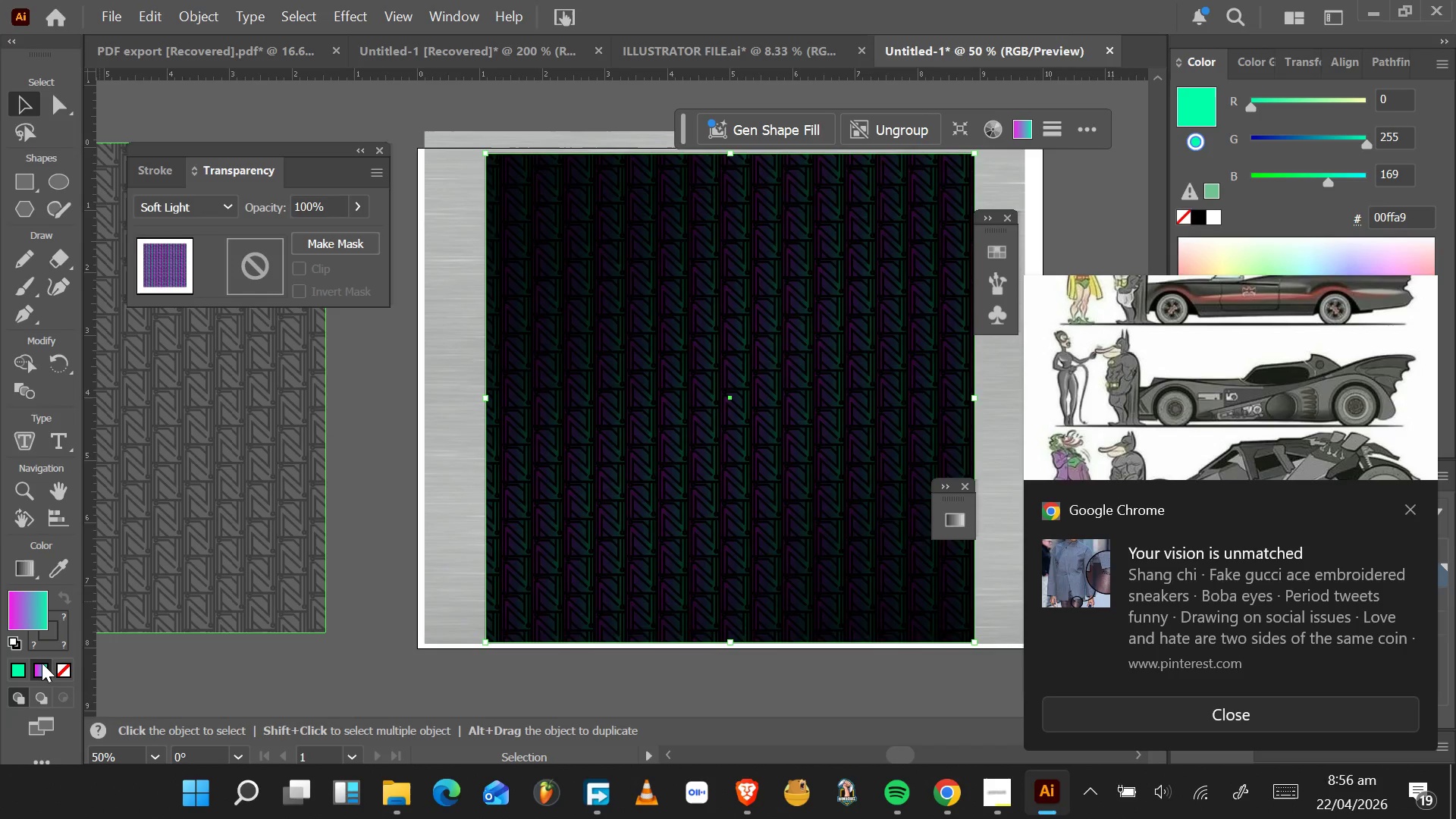 
double_click([42, 663])
 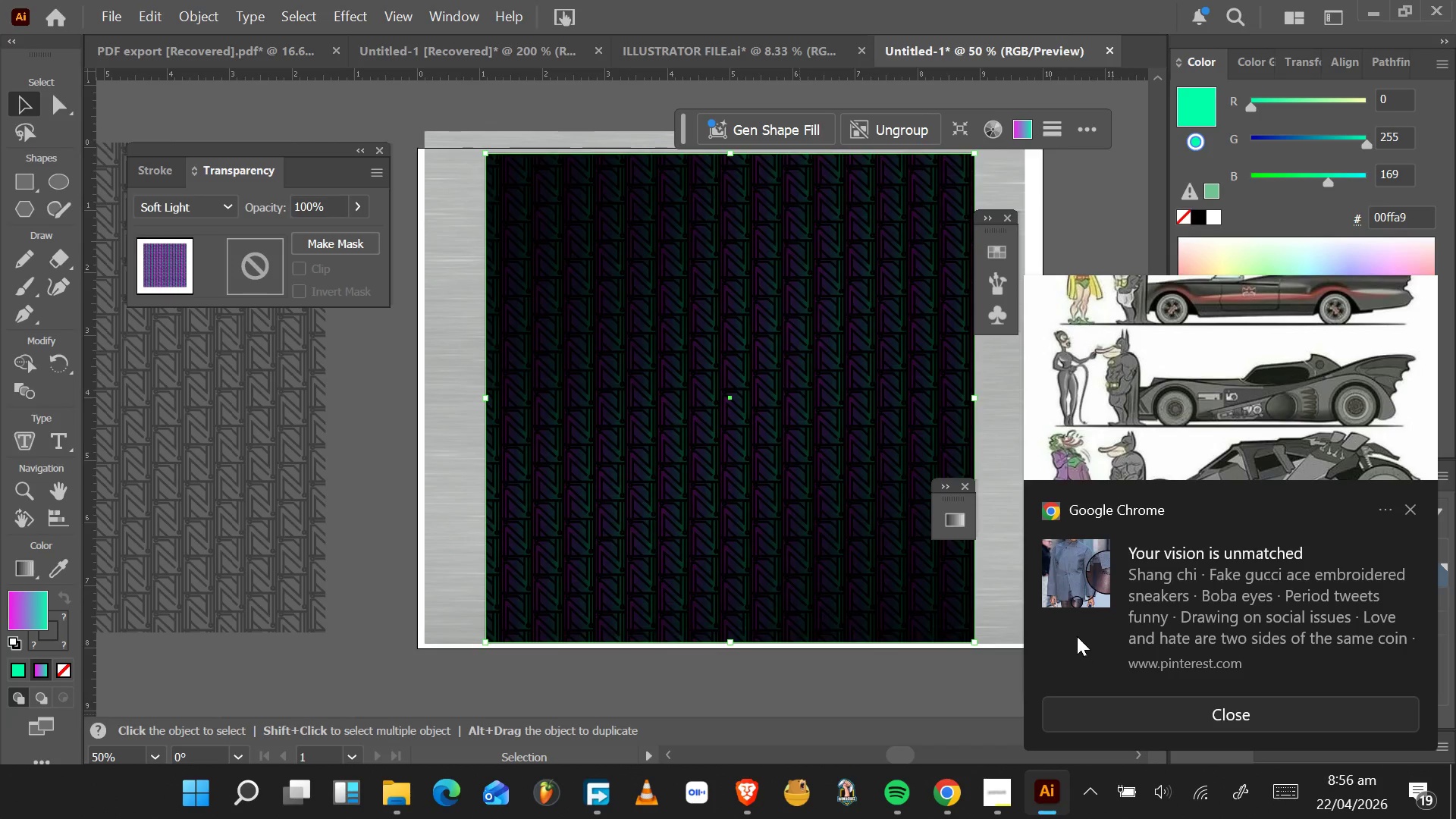 
left_click([945, 487])
 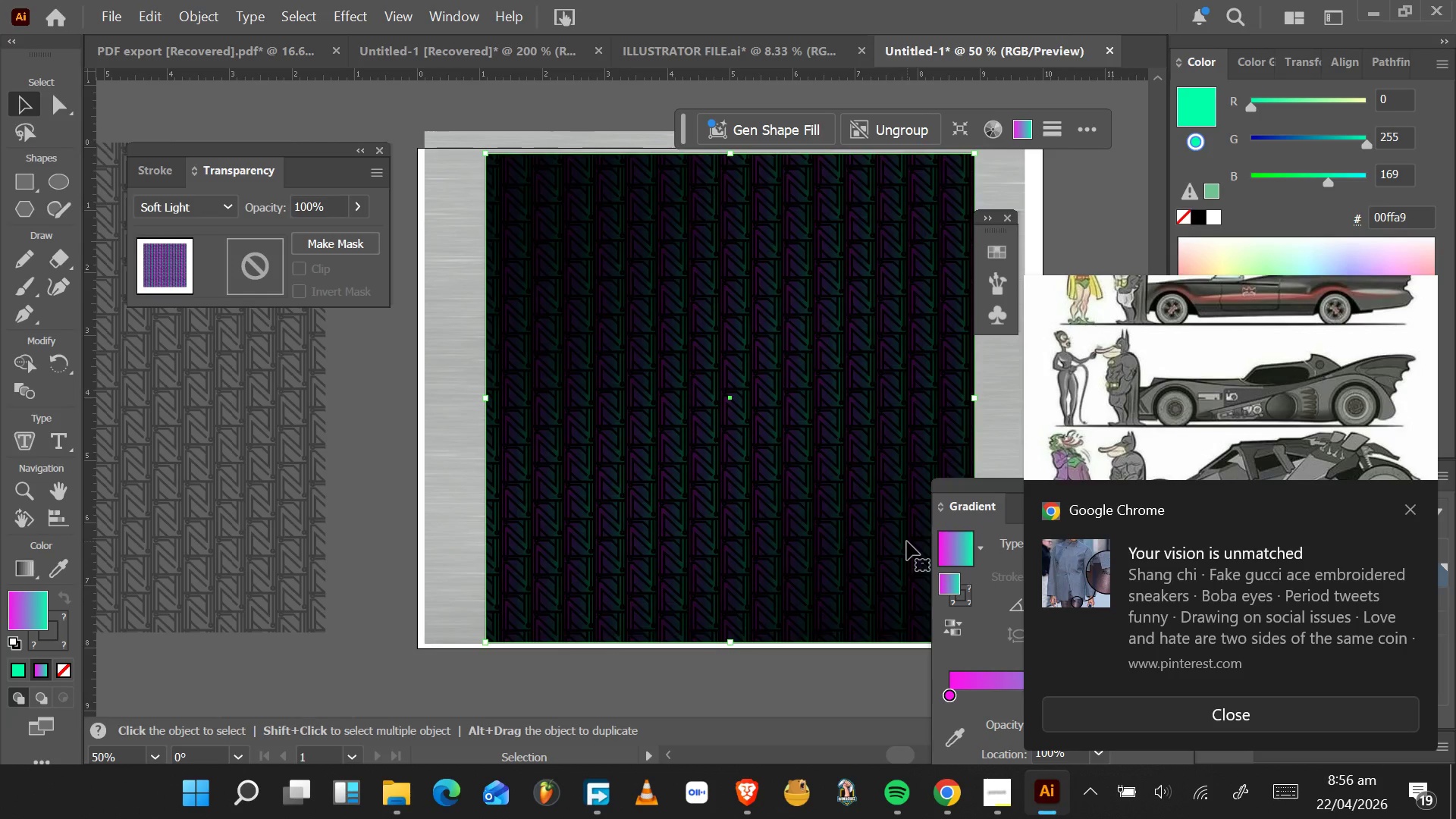 
wait(11.84)
 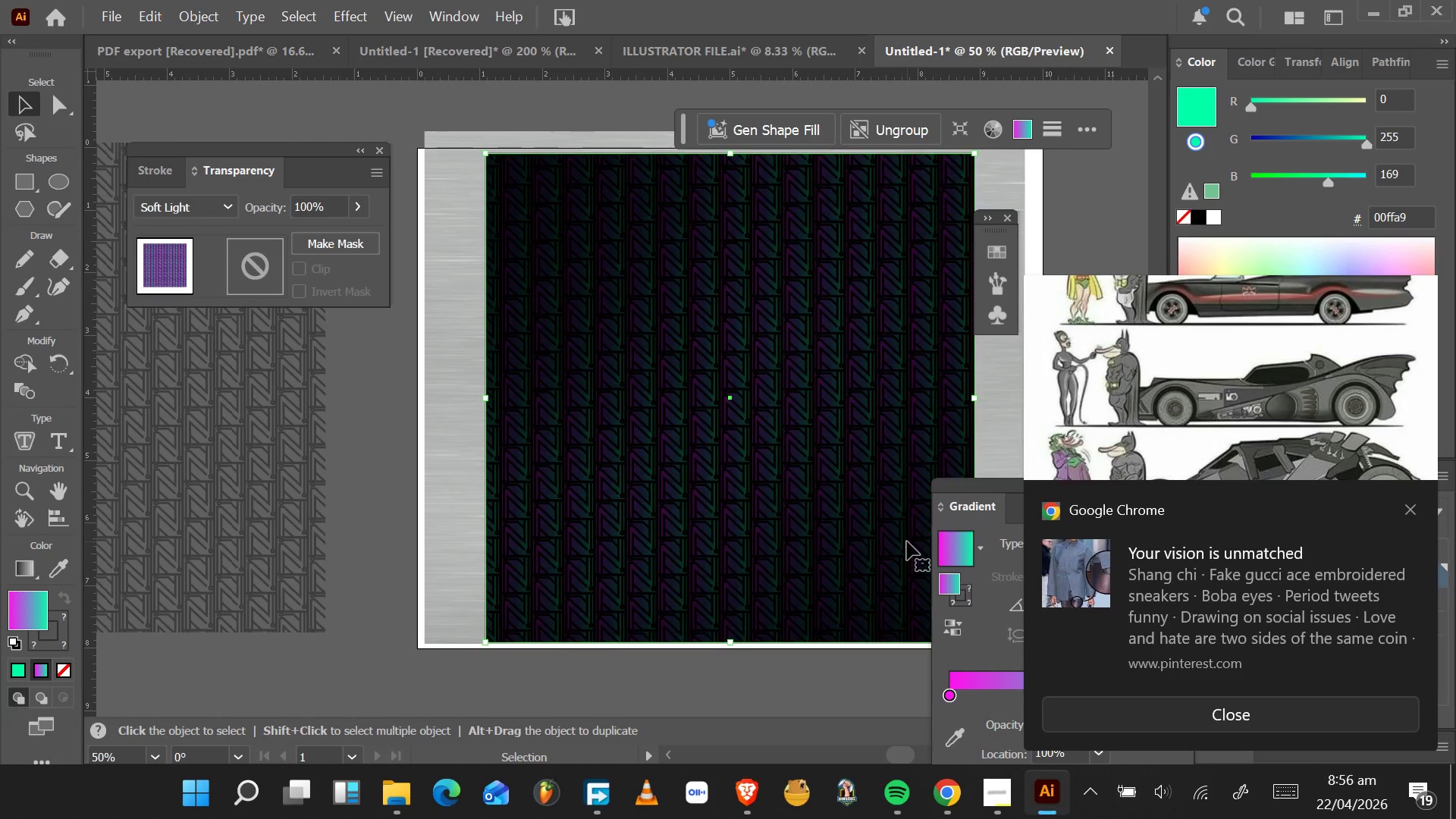 
left_click([1414, 508])
 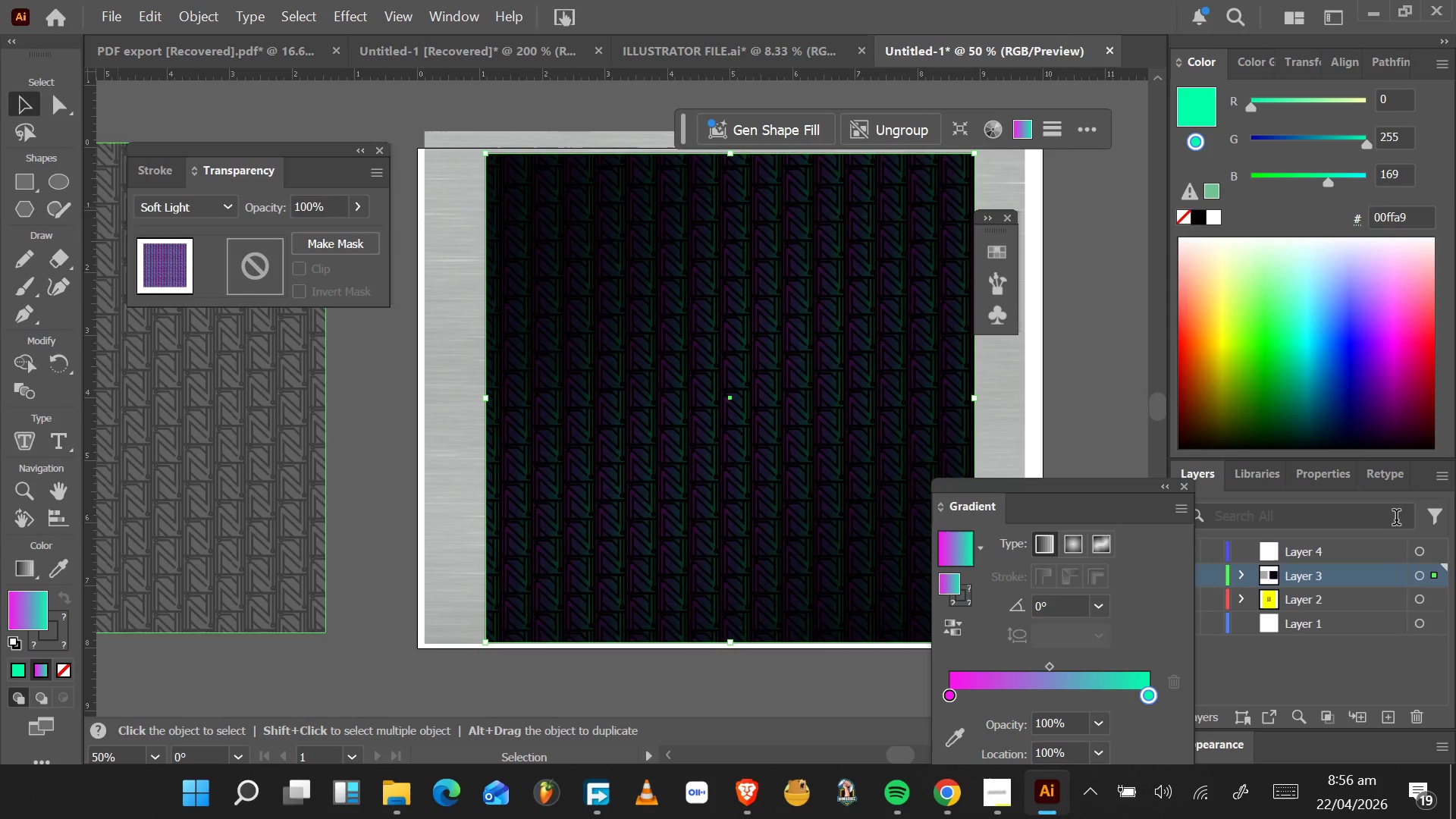 
key(Alt+Tab)
 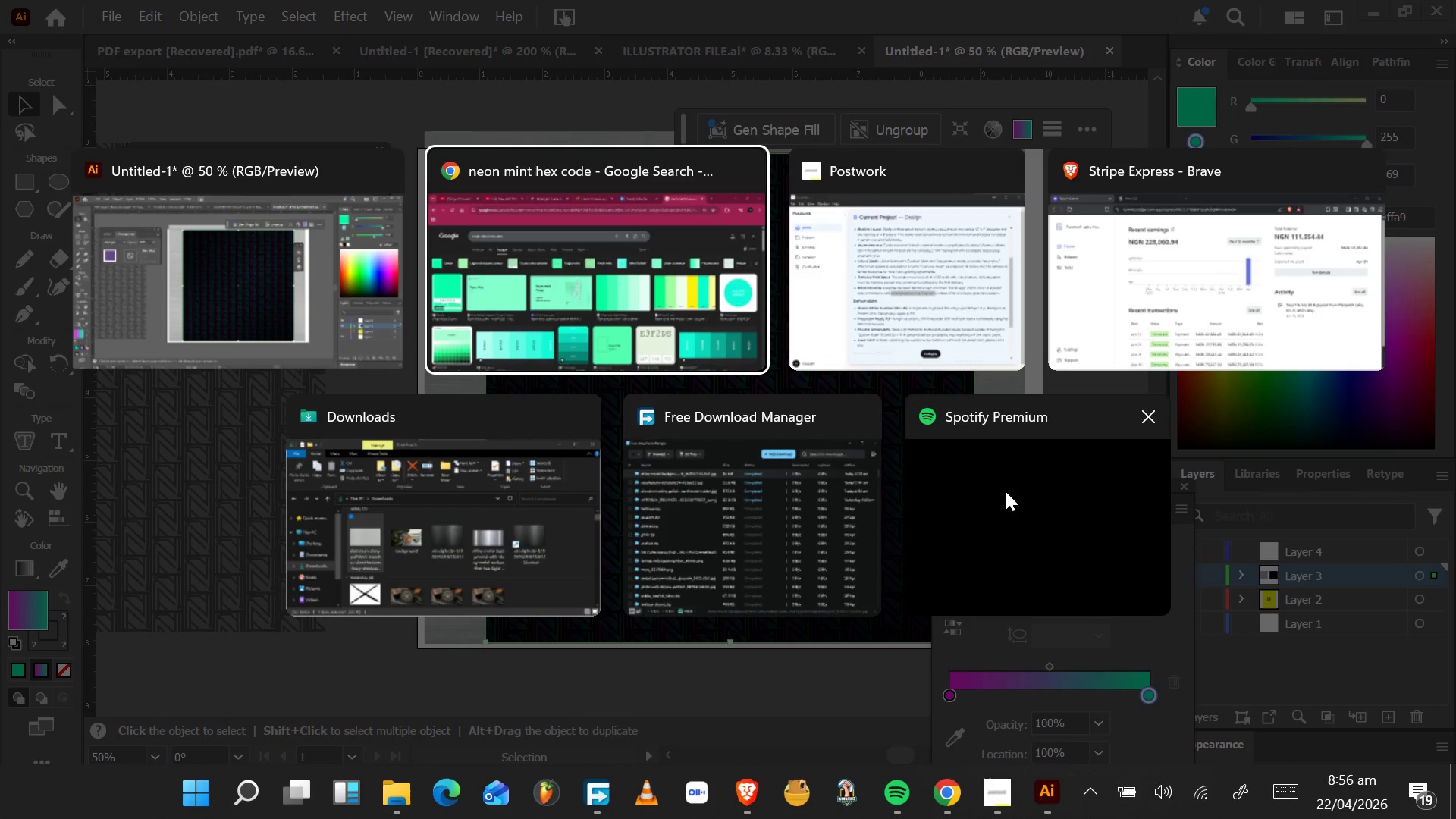 
left_click([230, 307])
 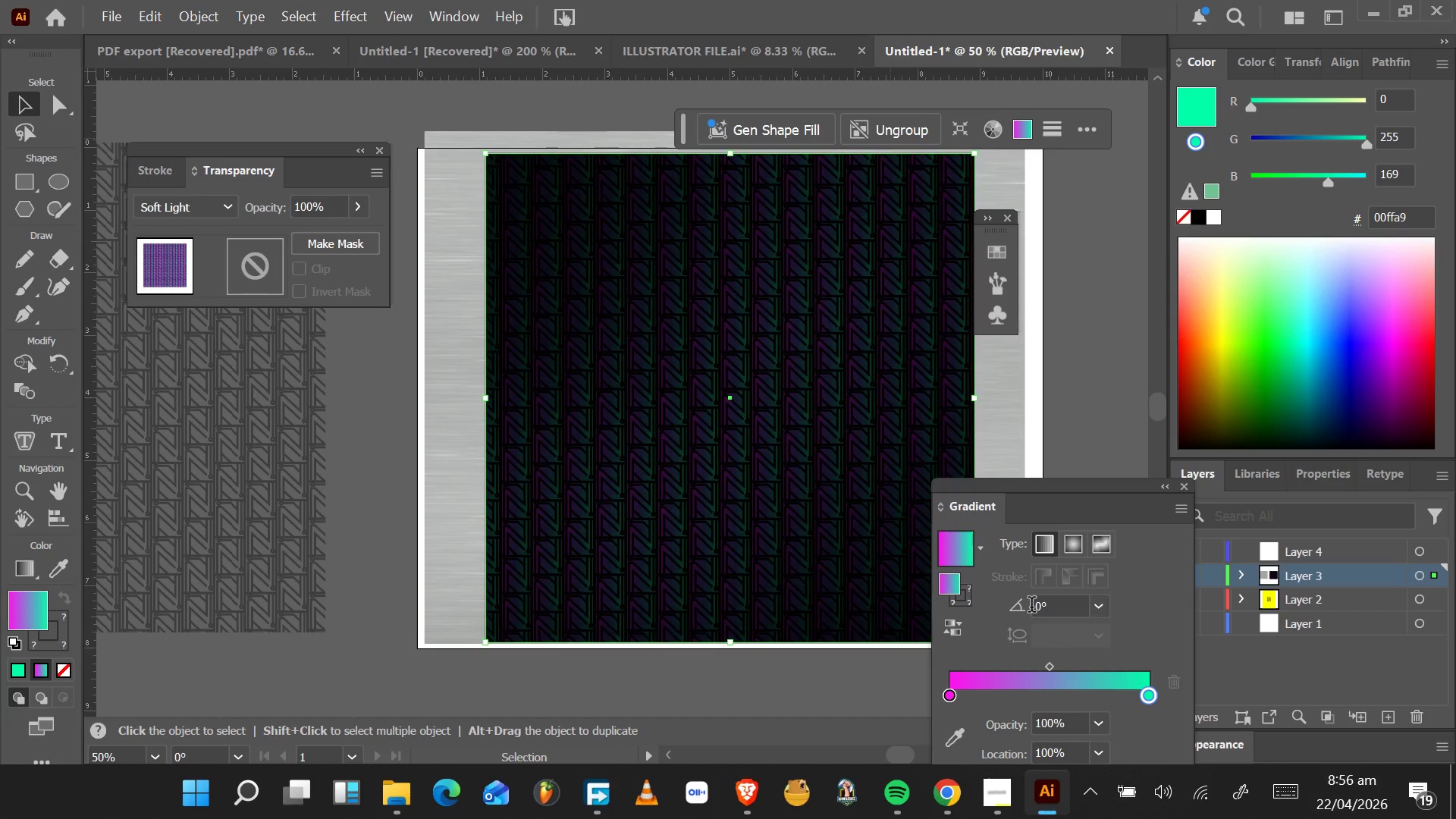 
wait(5.49)
 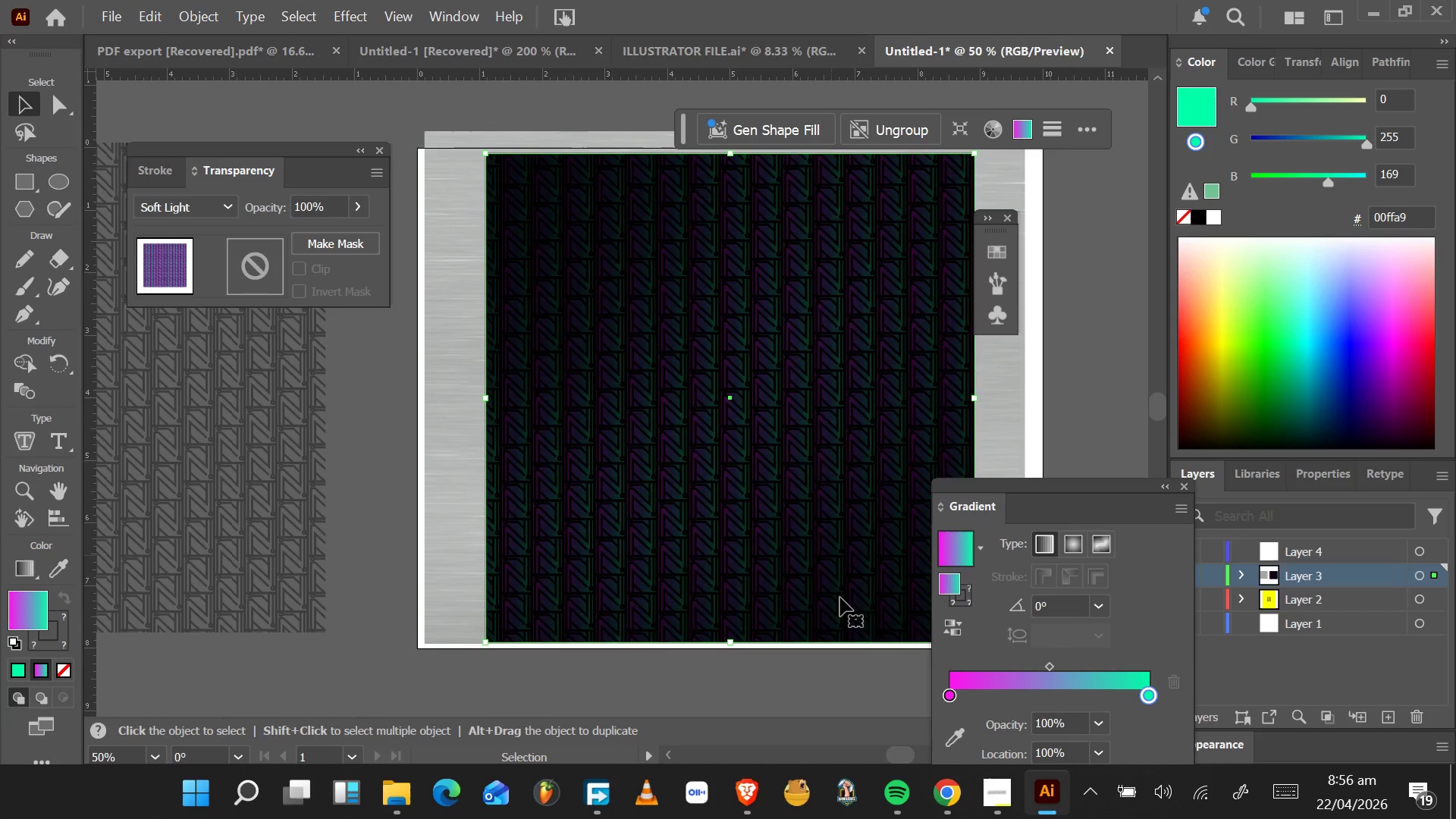 
left_click([977, 551])
 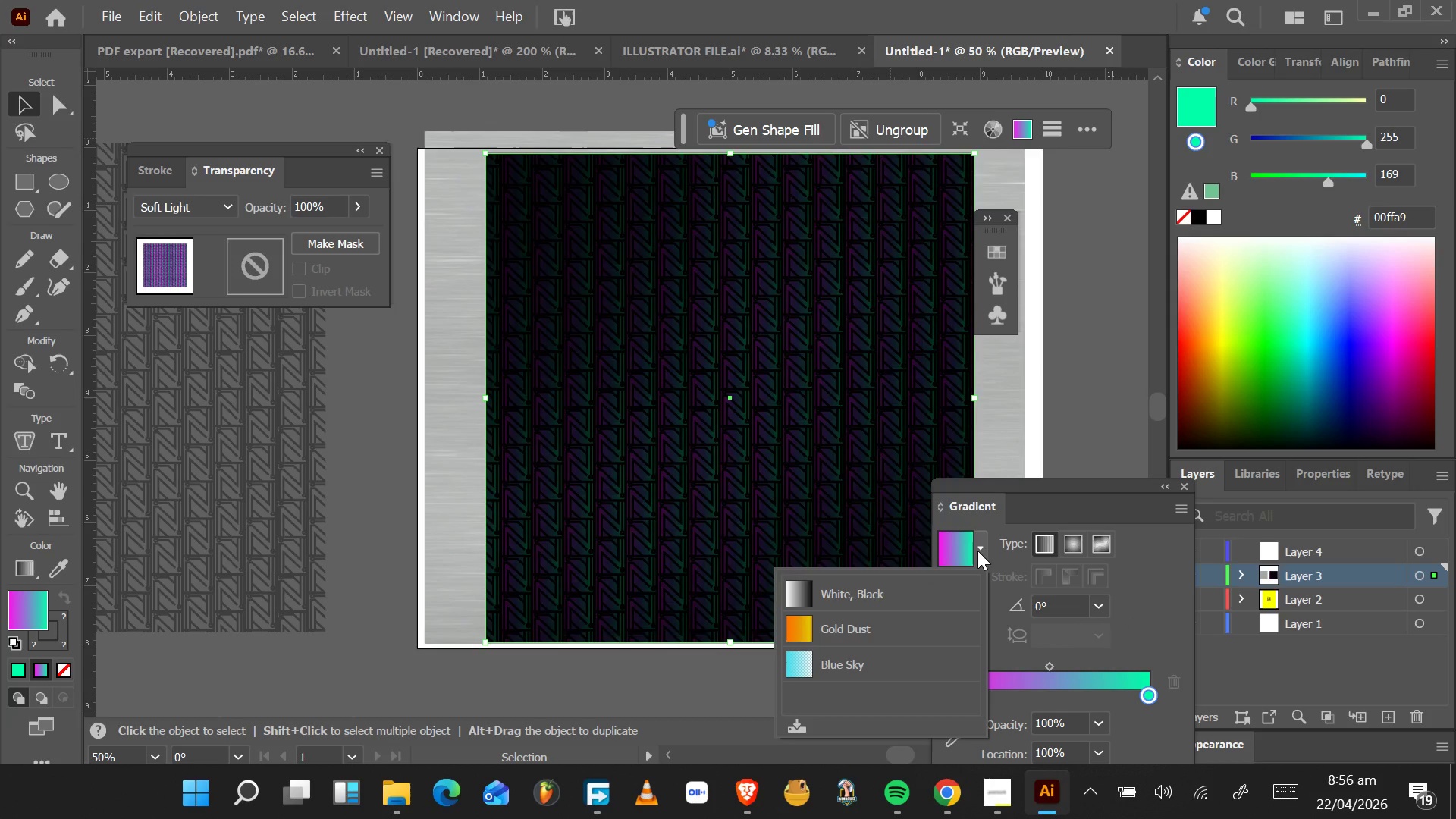 
left_click([977, 551])
 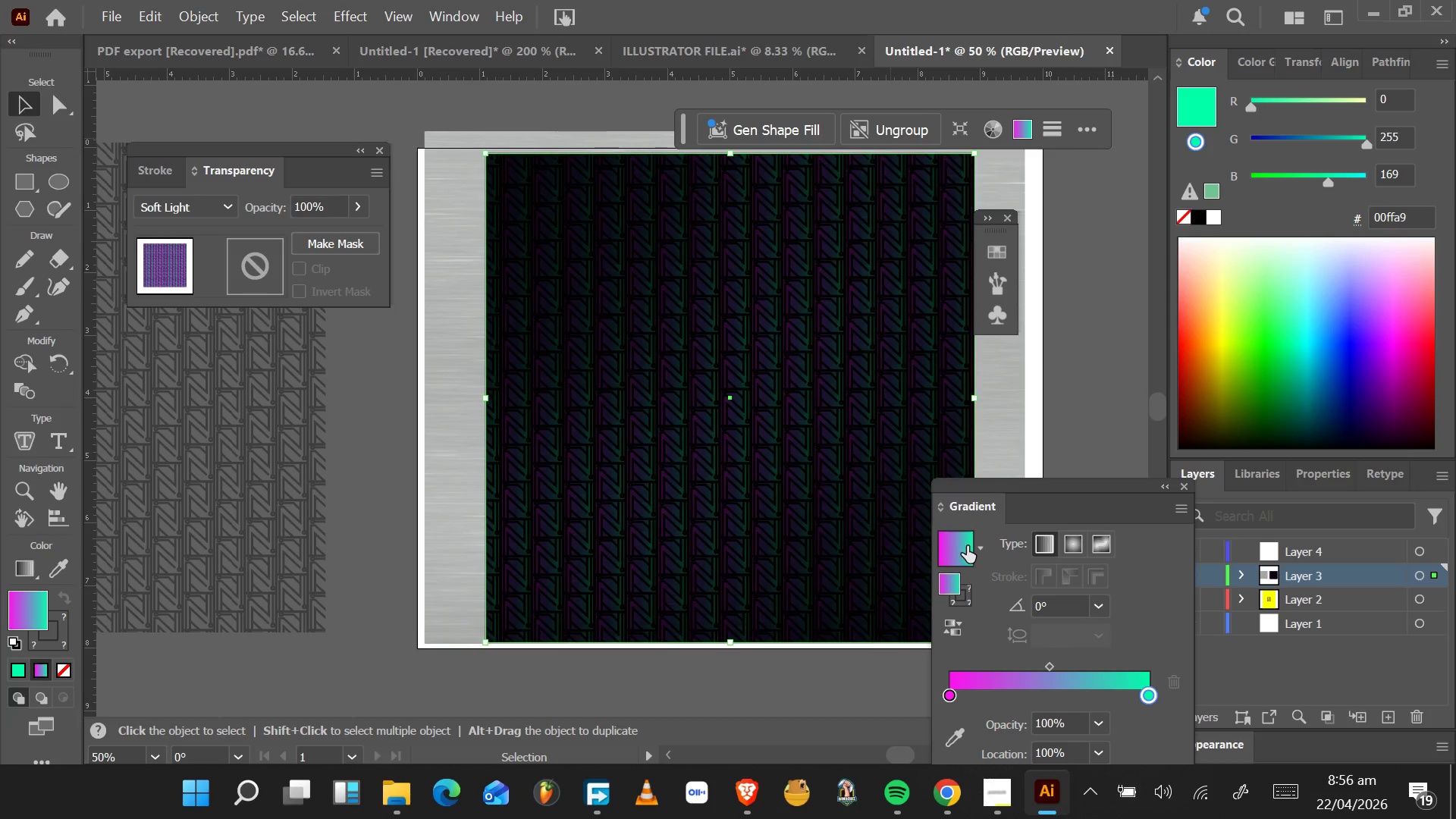 
right_click([967, 544])
 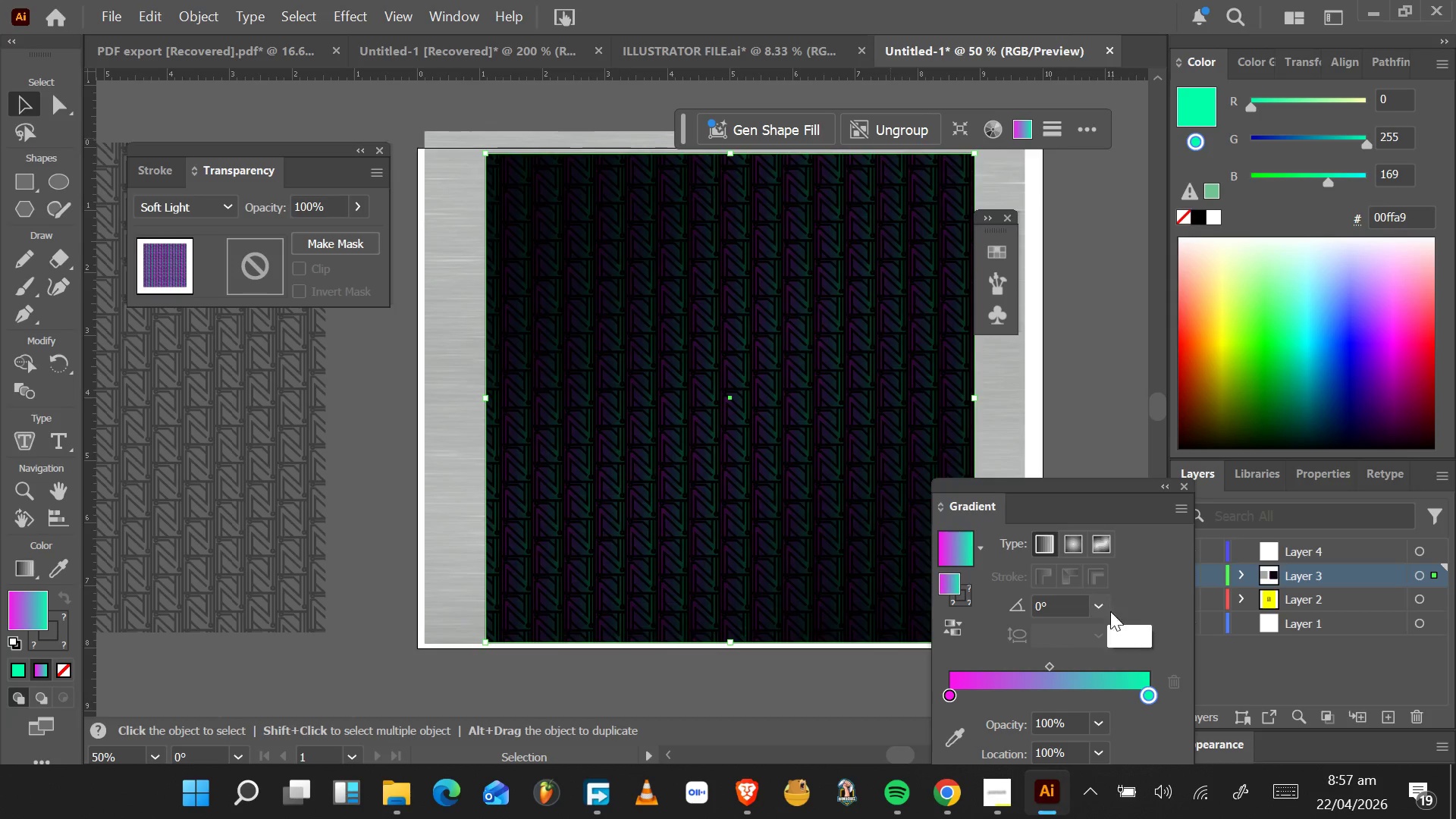 
scroll: coordinate [1157, 652], scroll_direction: down, amount: 2.0
 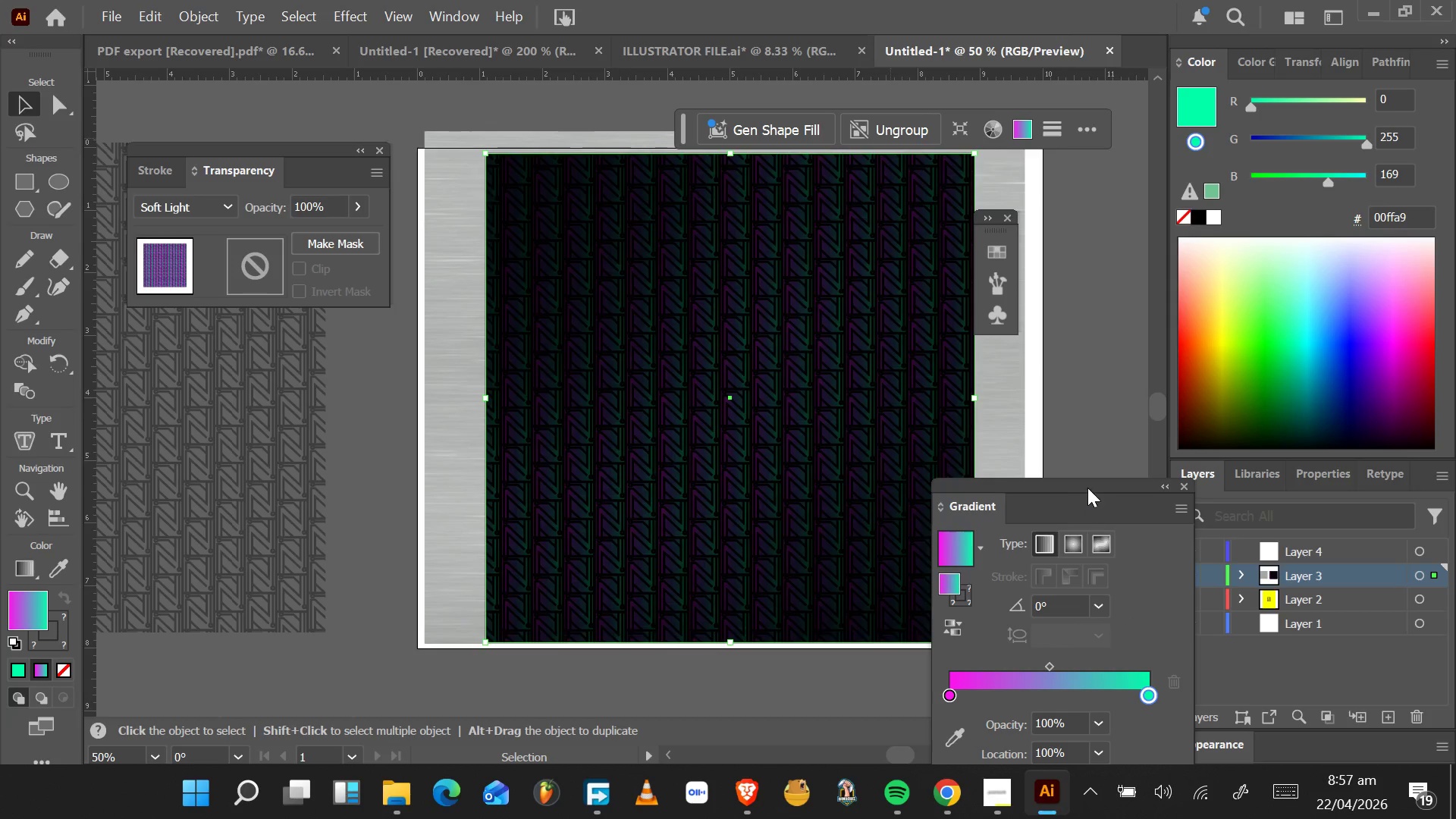 
left_click_drag(start_coordinate=[1087, 485], to_coordinate=[1097, 346])
 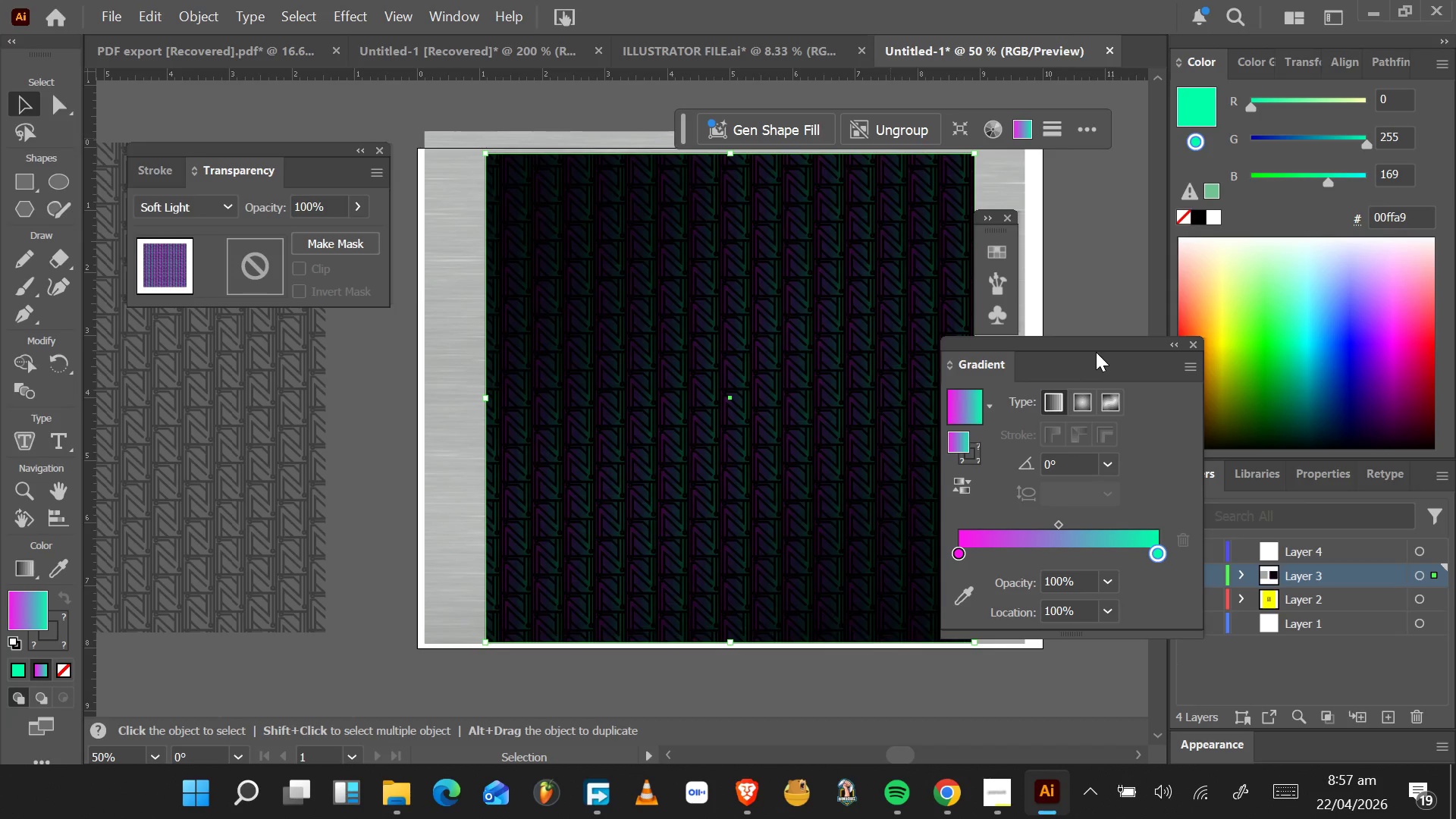 
key(VolumeDown)
 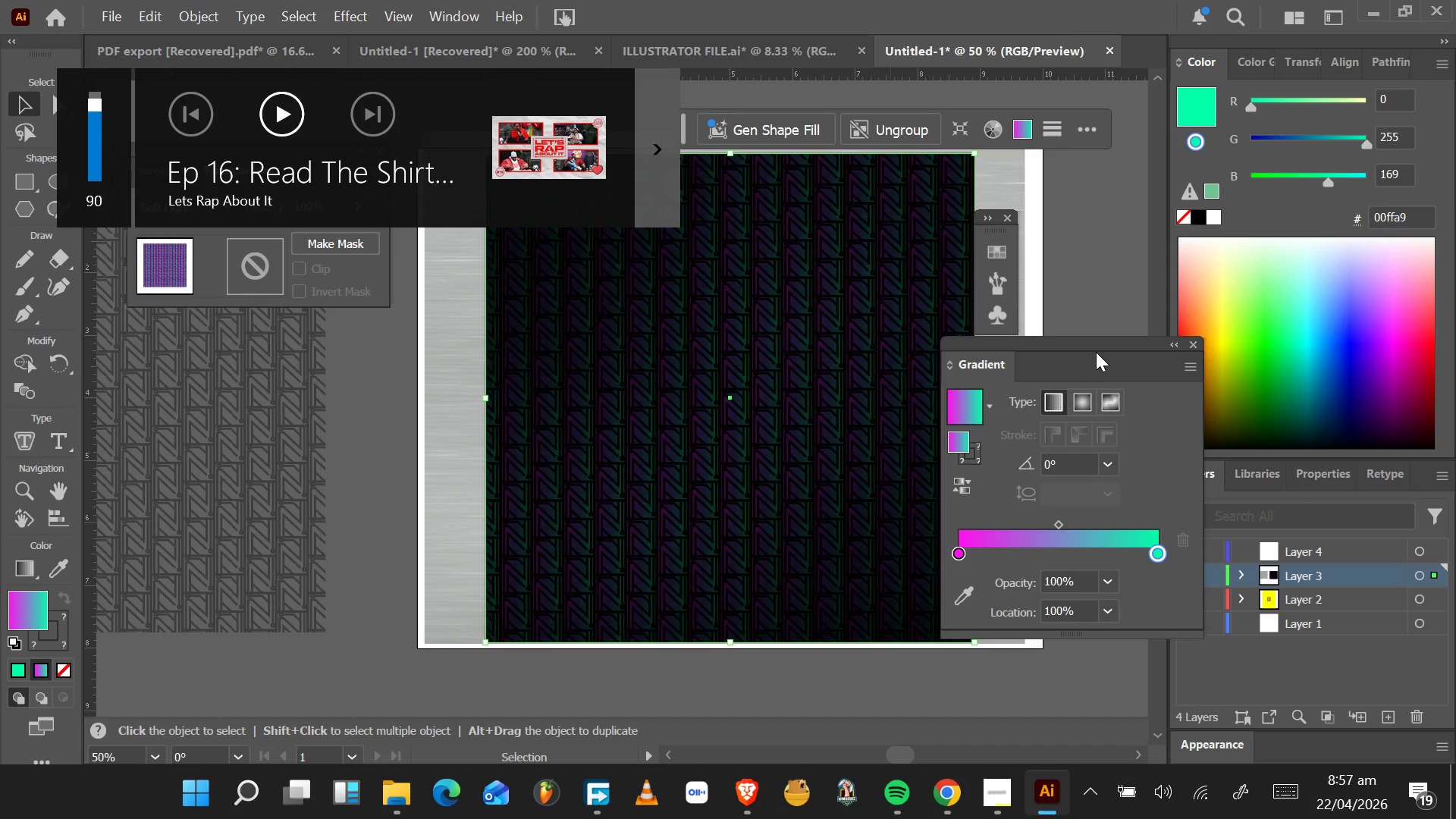 
key(VolumeUp)
 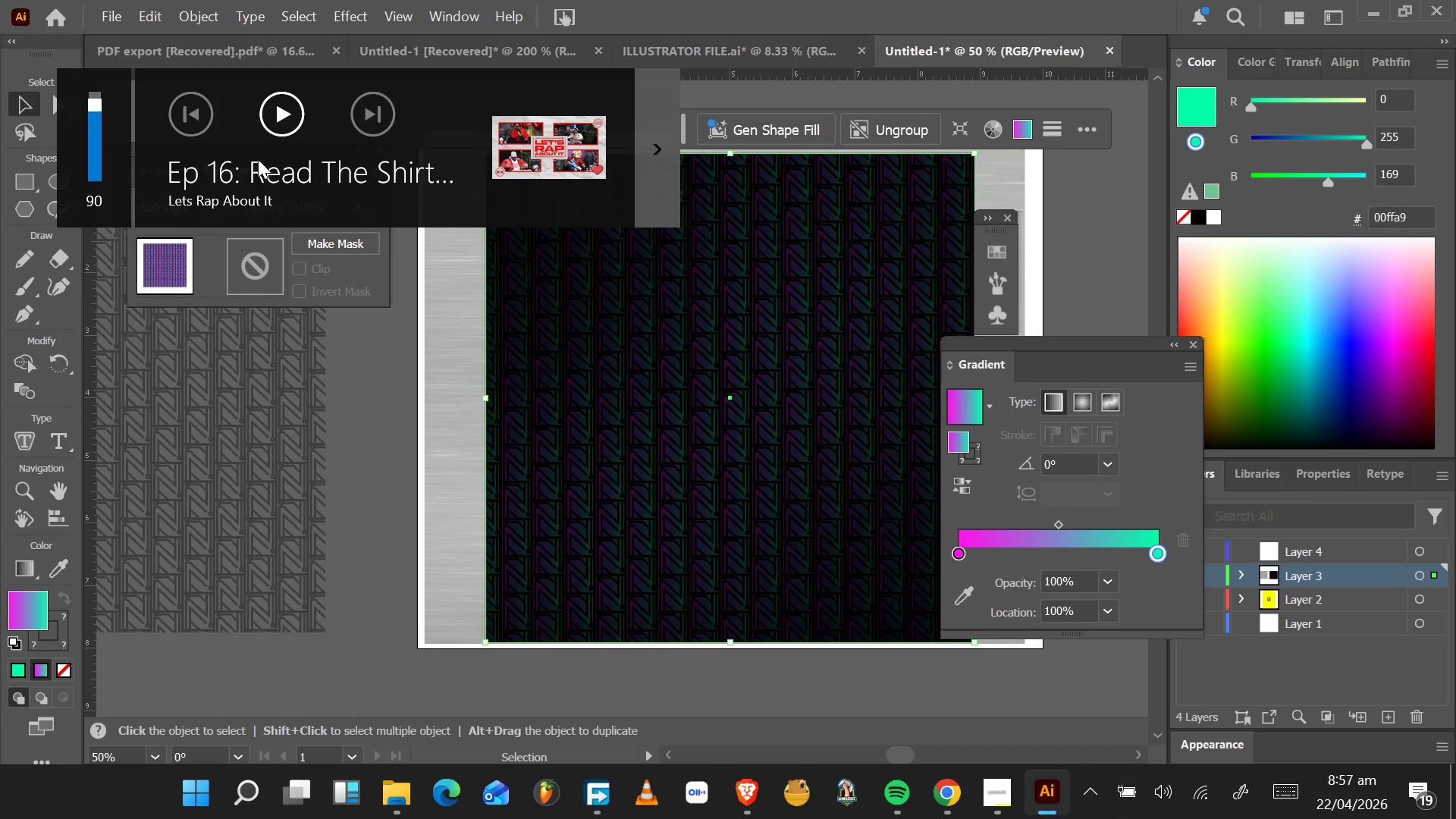 
left_click([284, 118])
 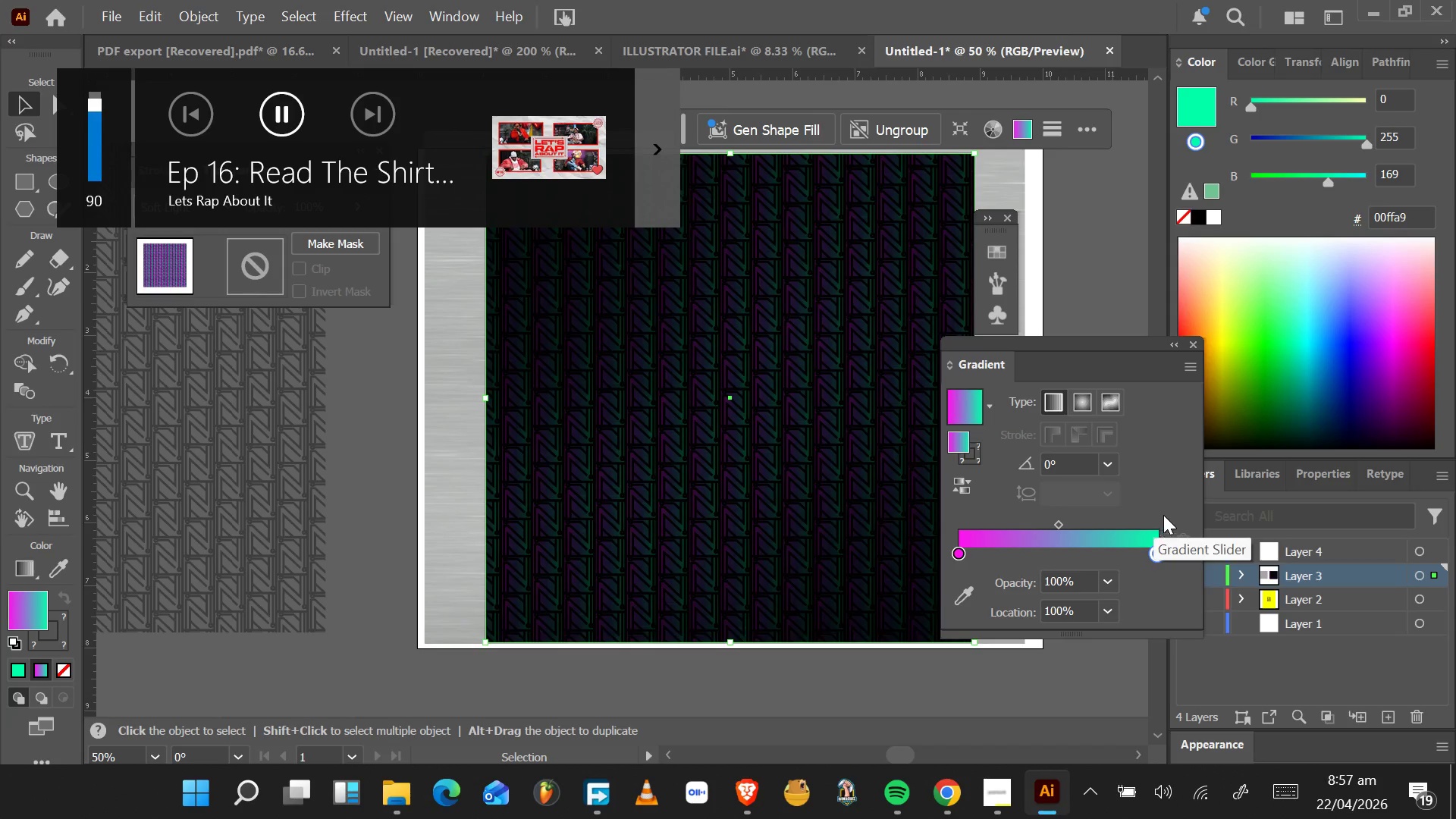 
left_click([1175, 494])
 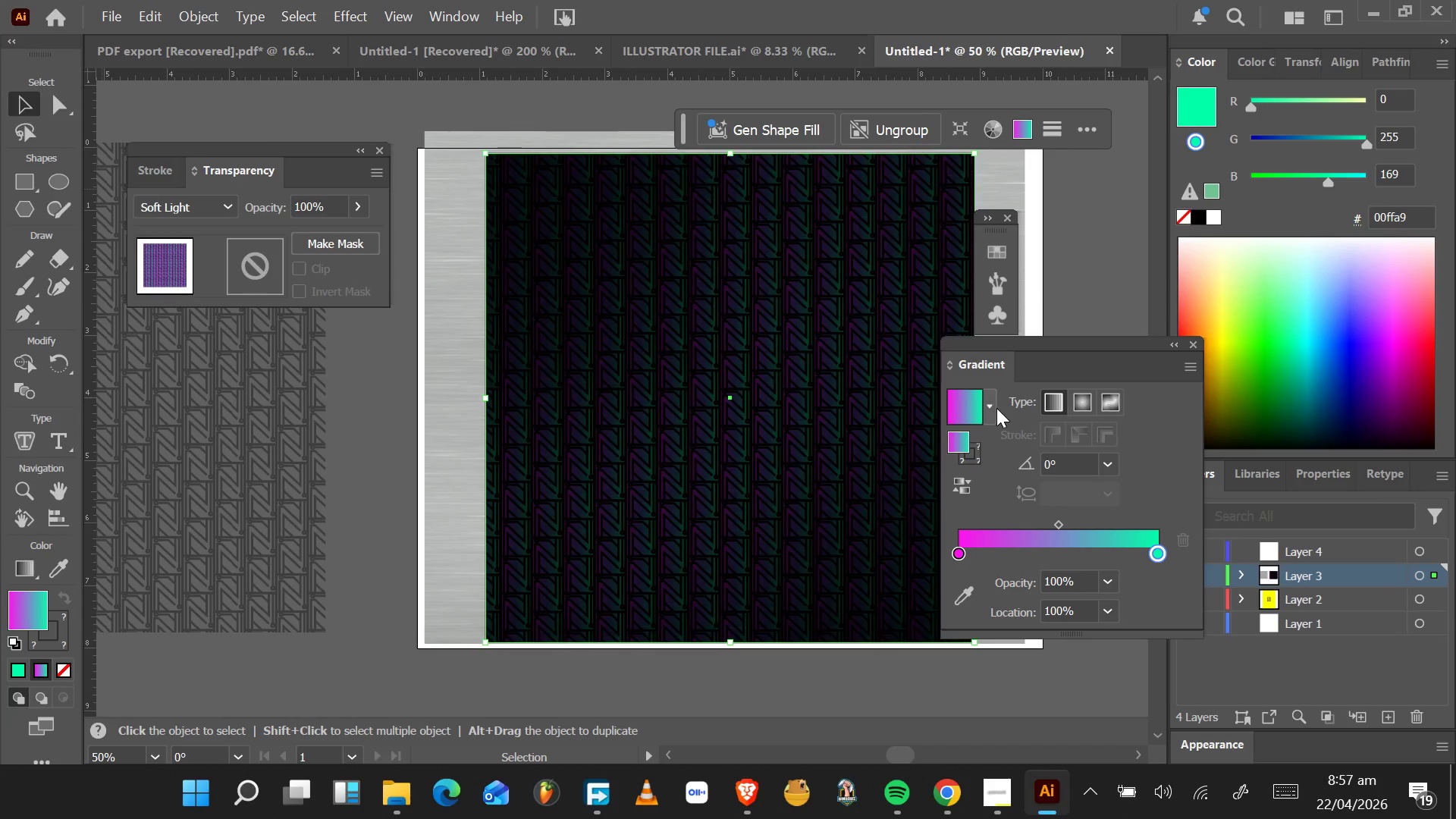 
left_click([978, 406])
 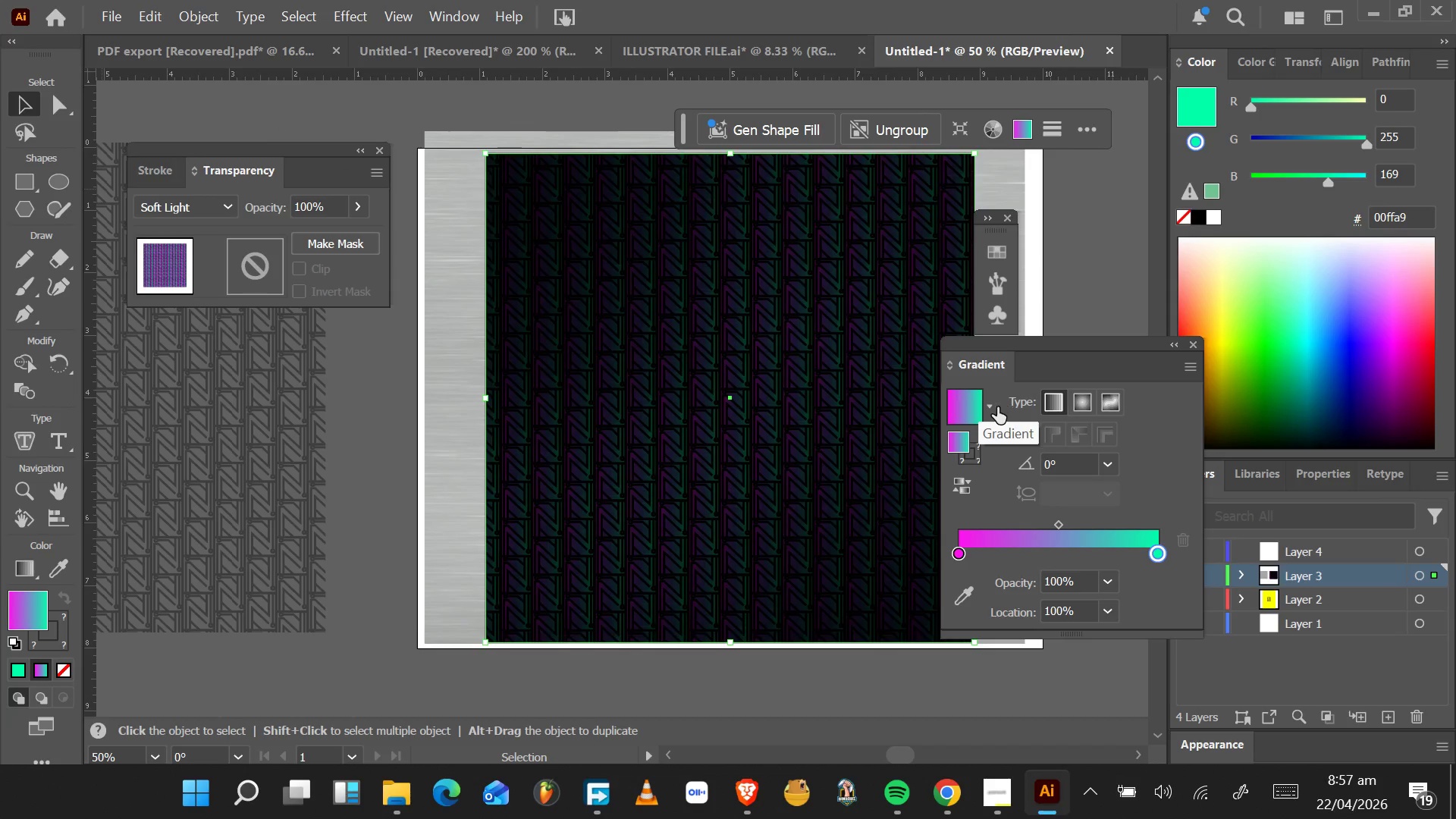 
left_click([985, 408])
 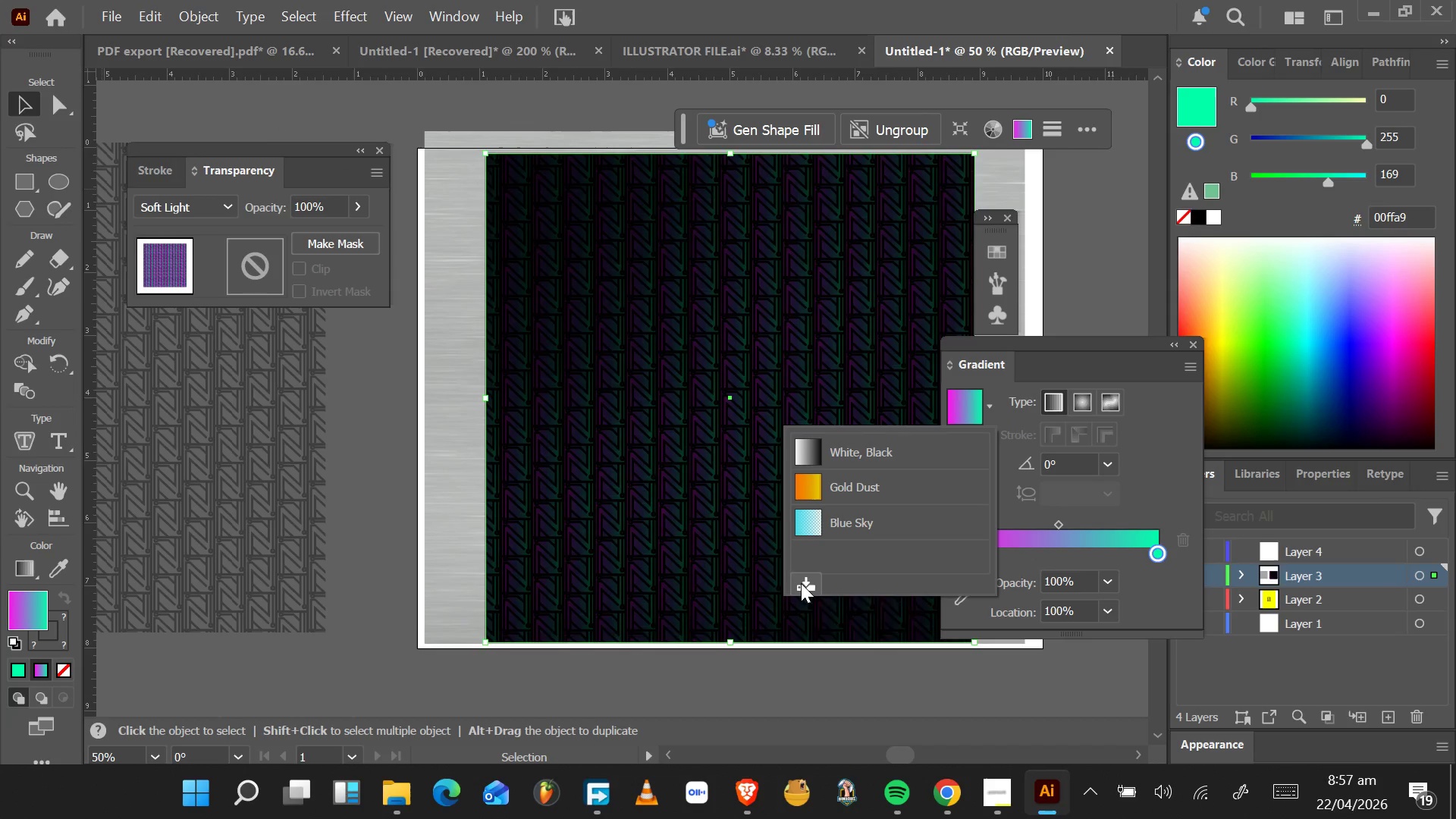 
left_click([801, 583])
 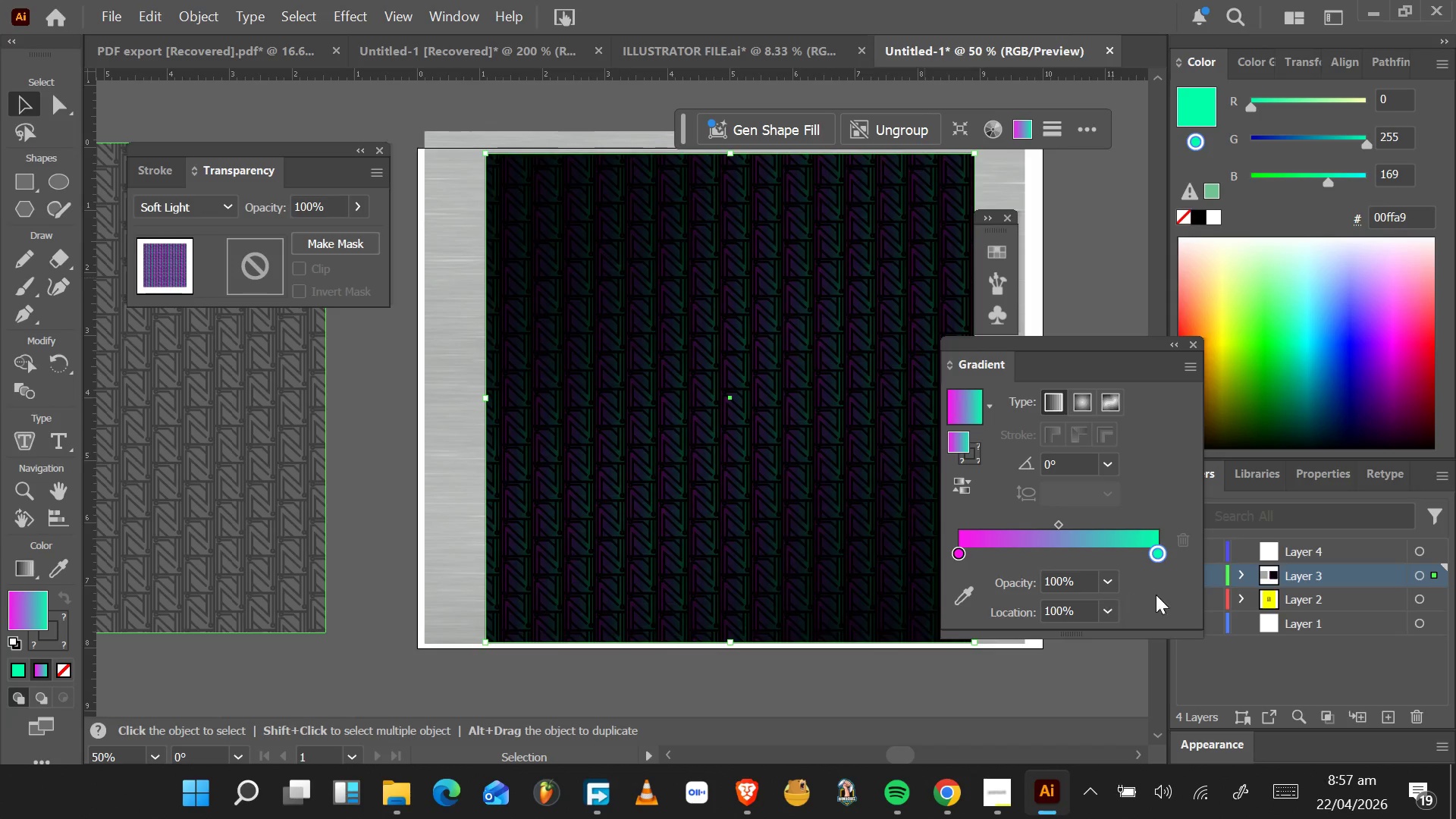 
left_click([1176, 595])
 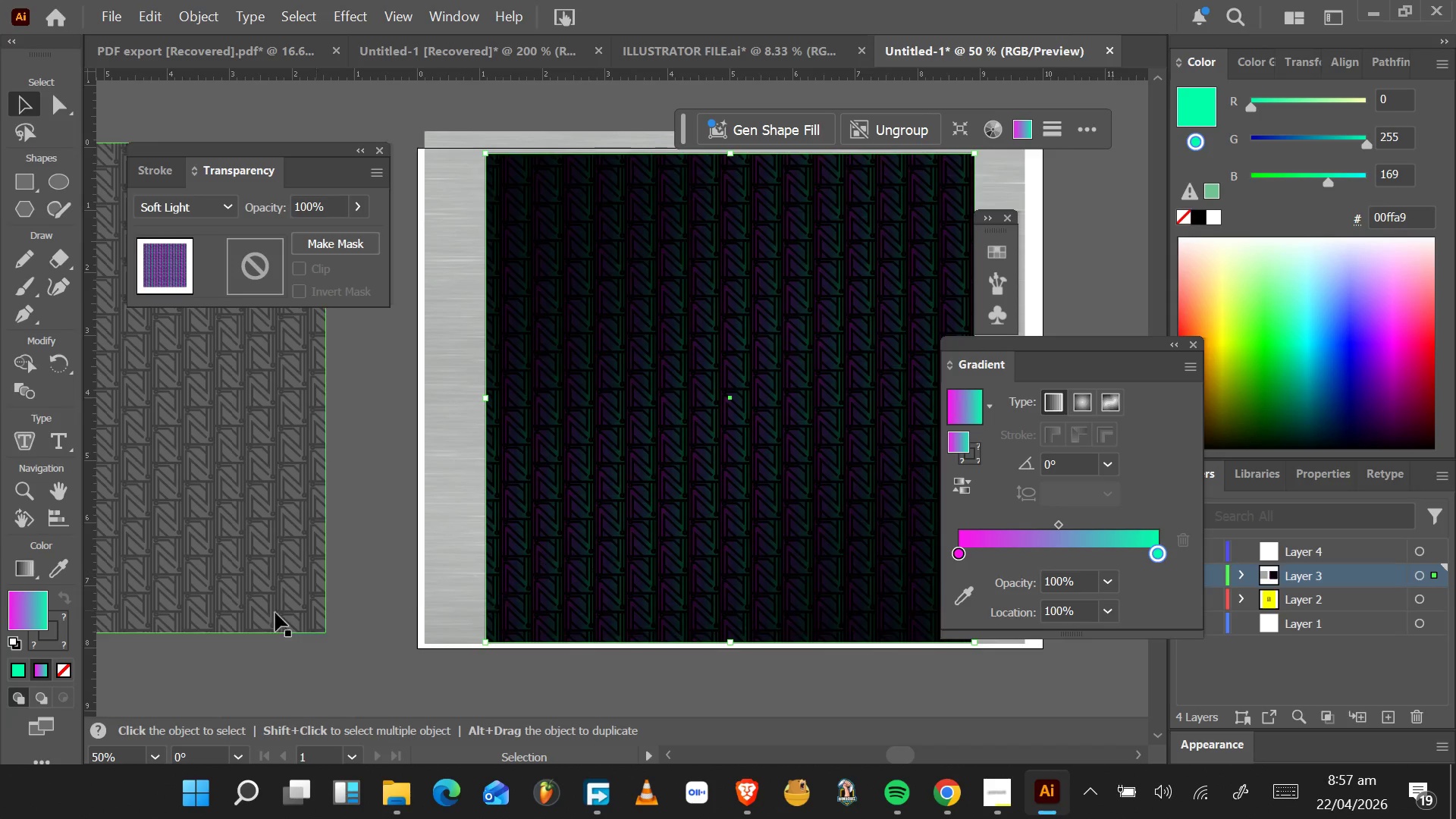 
double_click([24, 613])
 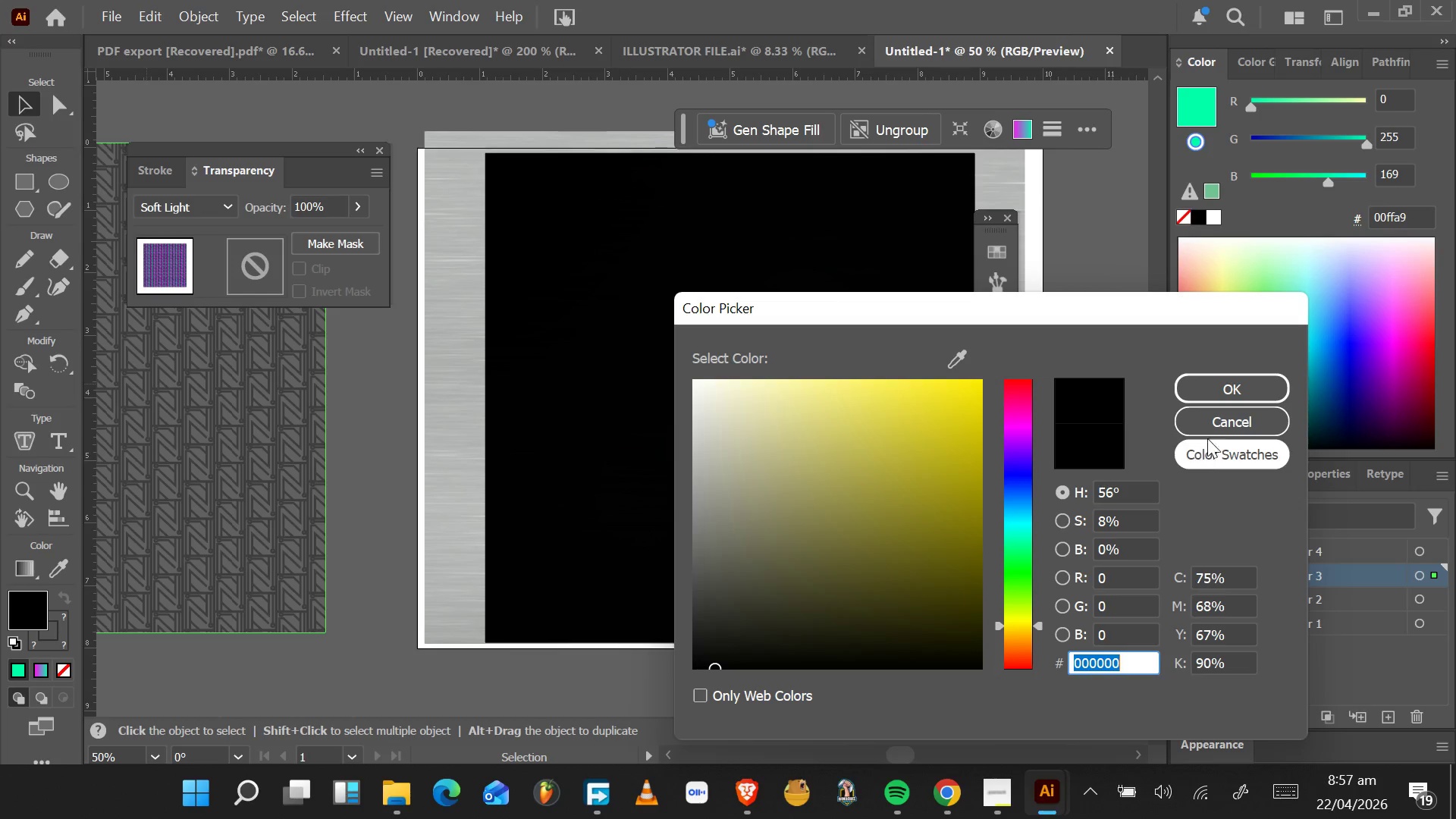 
left_click([1218, 420])
 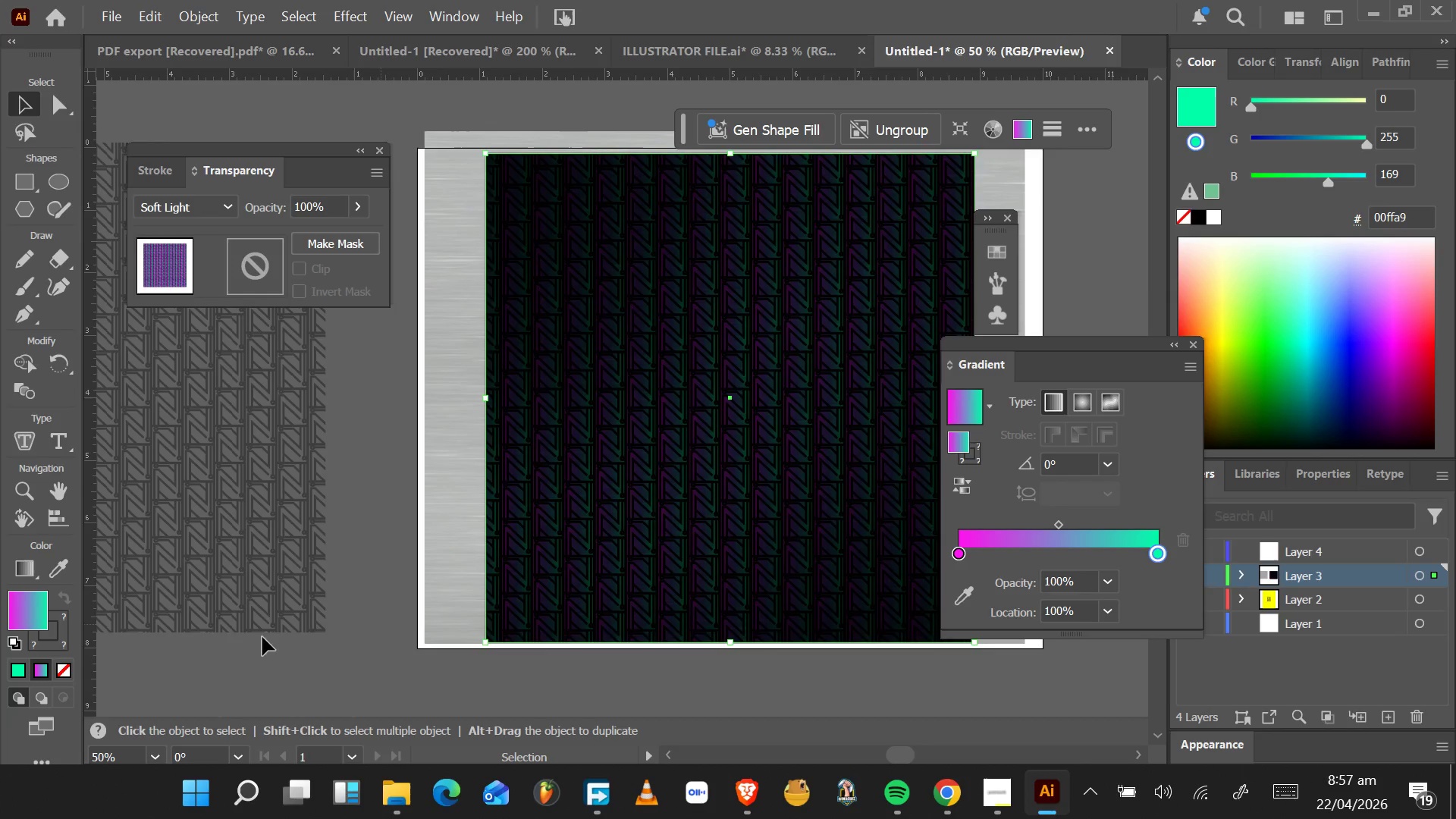 
mouse_move([17, 640])
 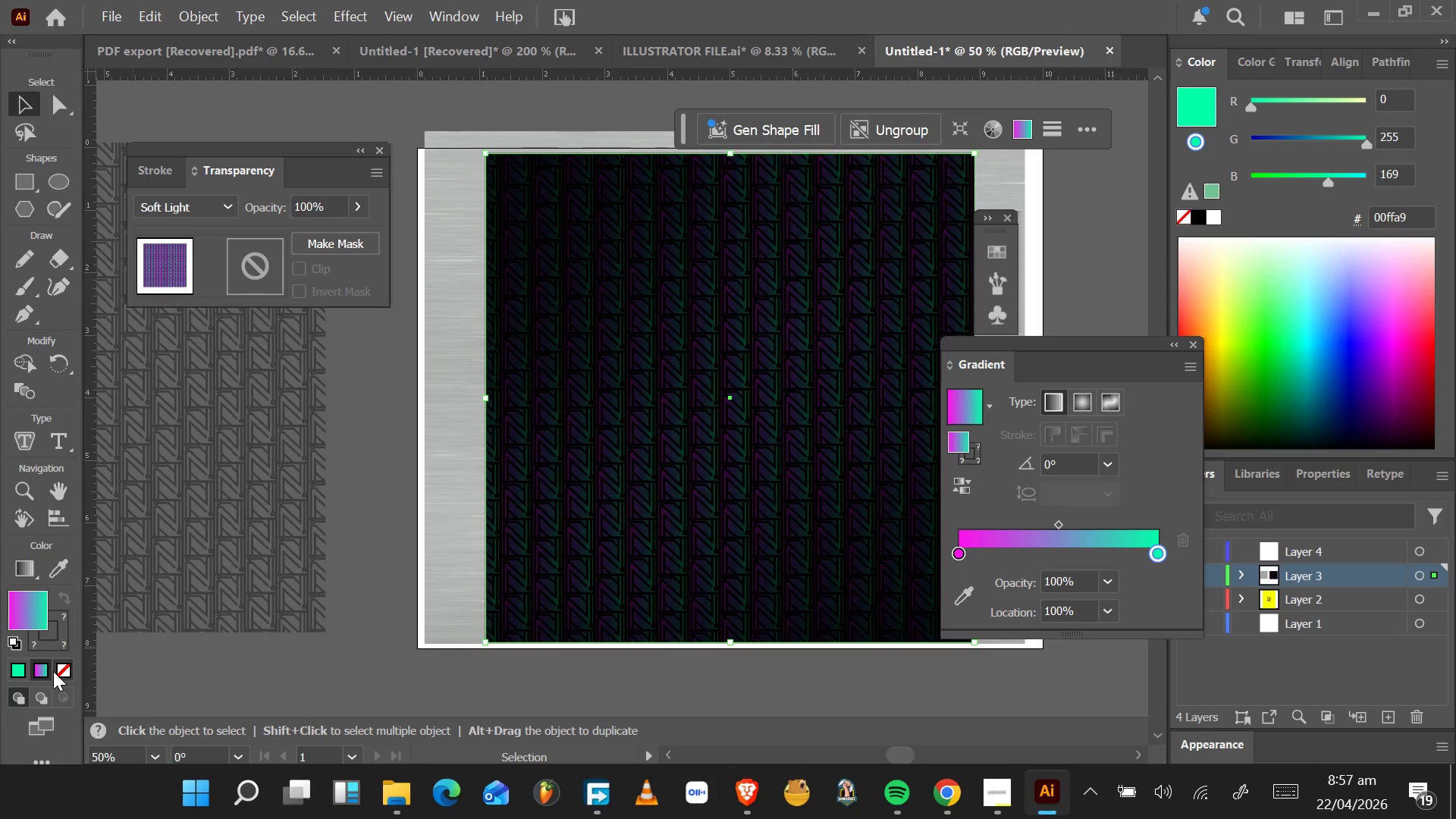 
left_click([53, 671])
 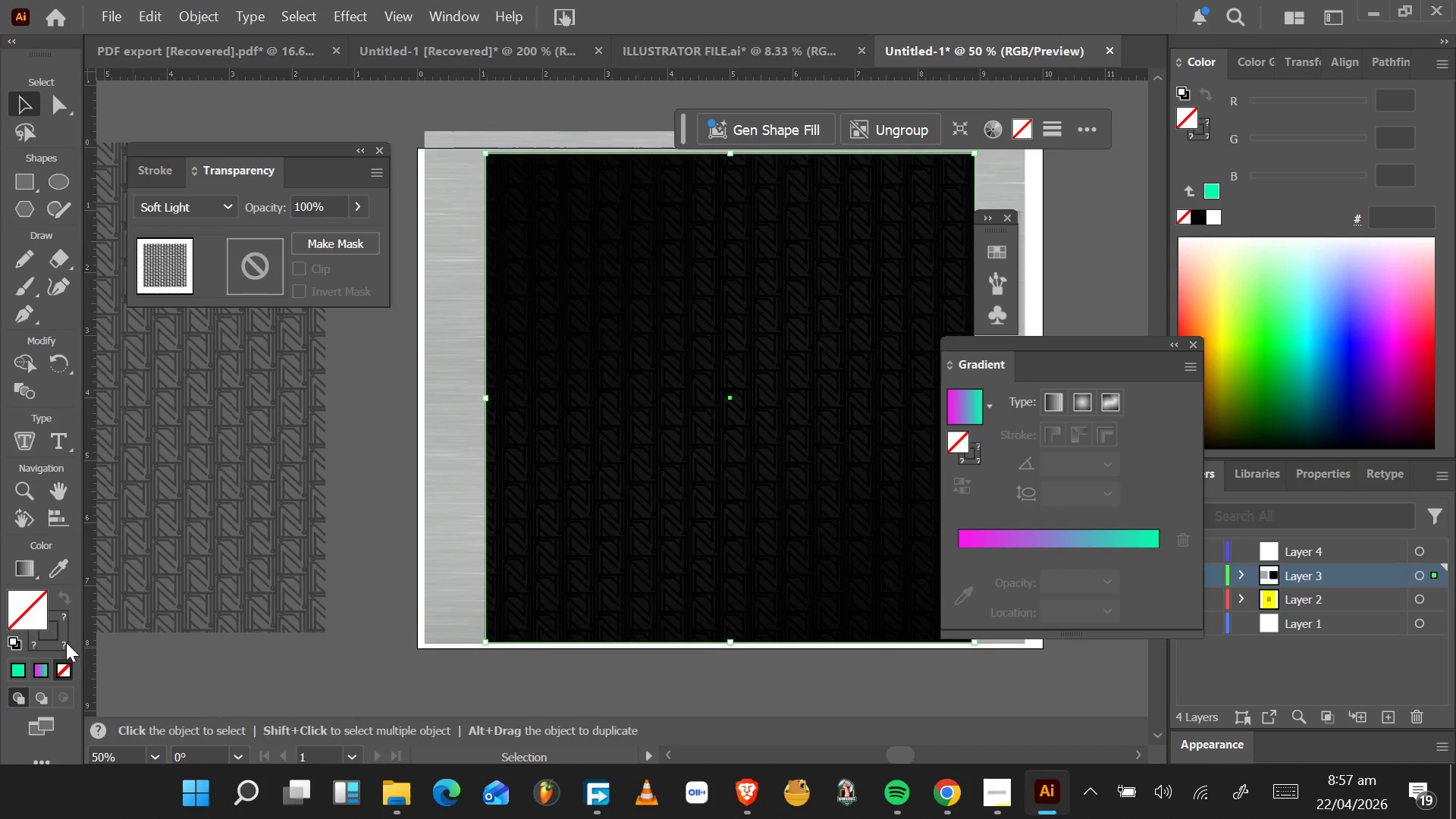 
double_click([60, 642])
 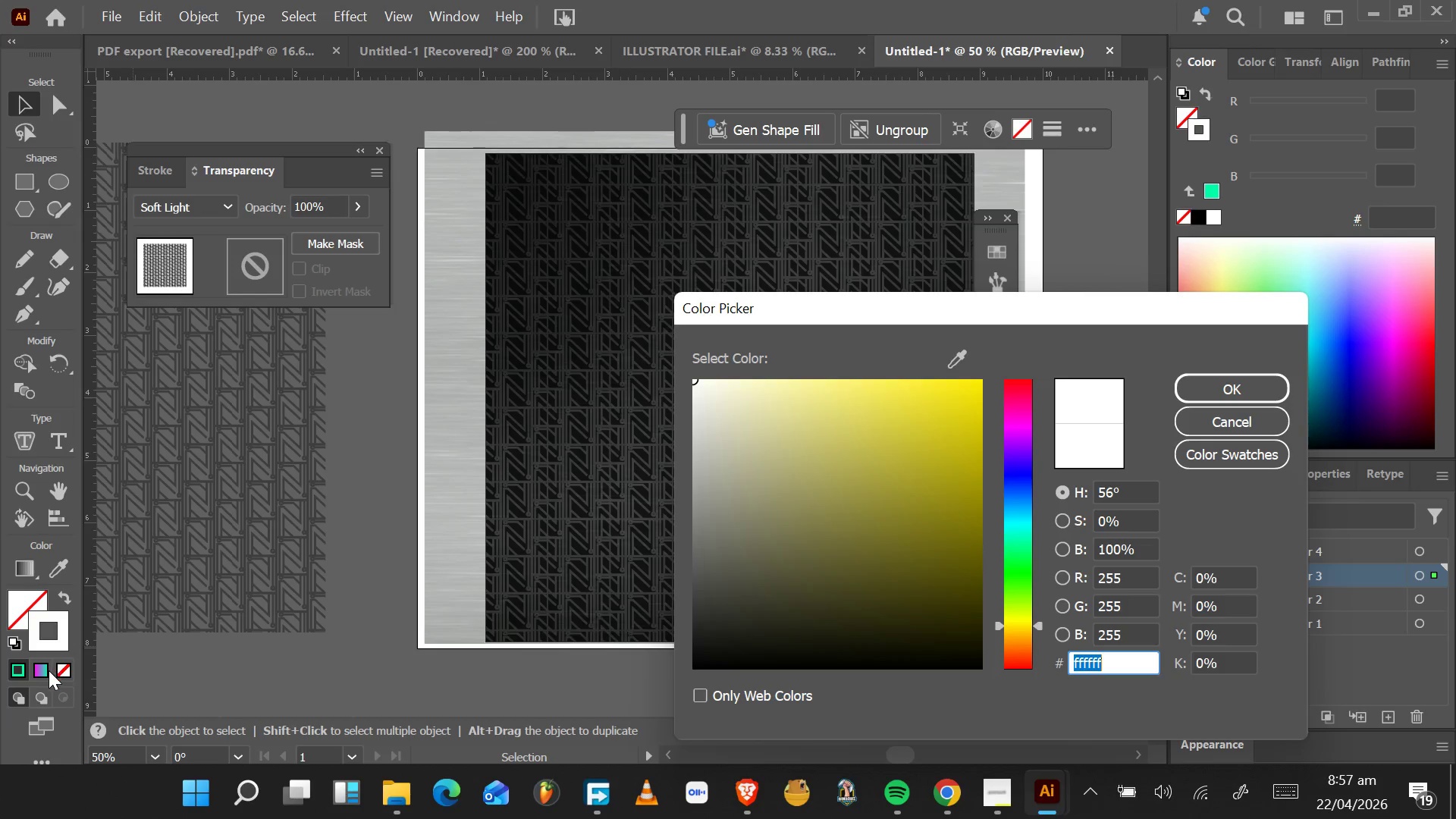 
left_click([46, 671])
 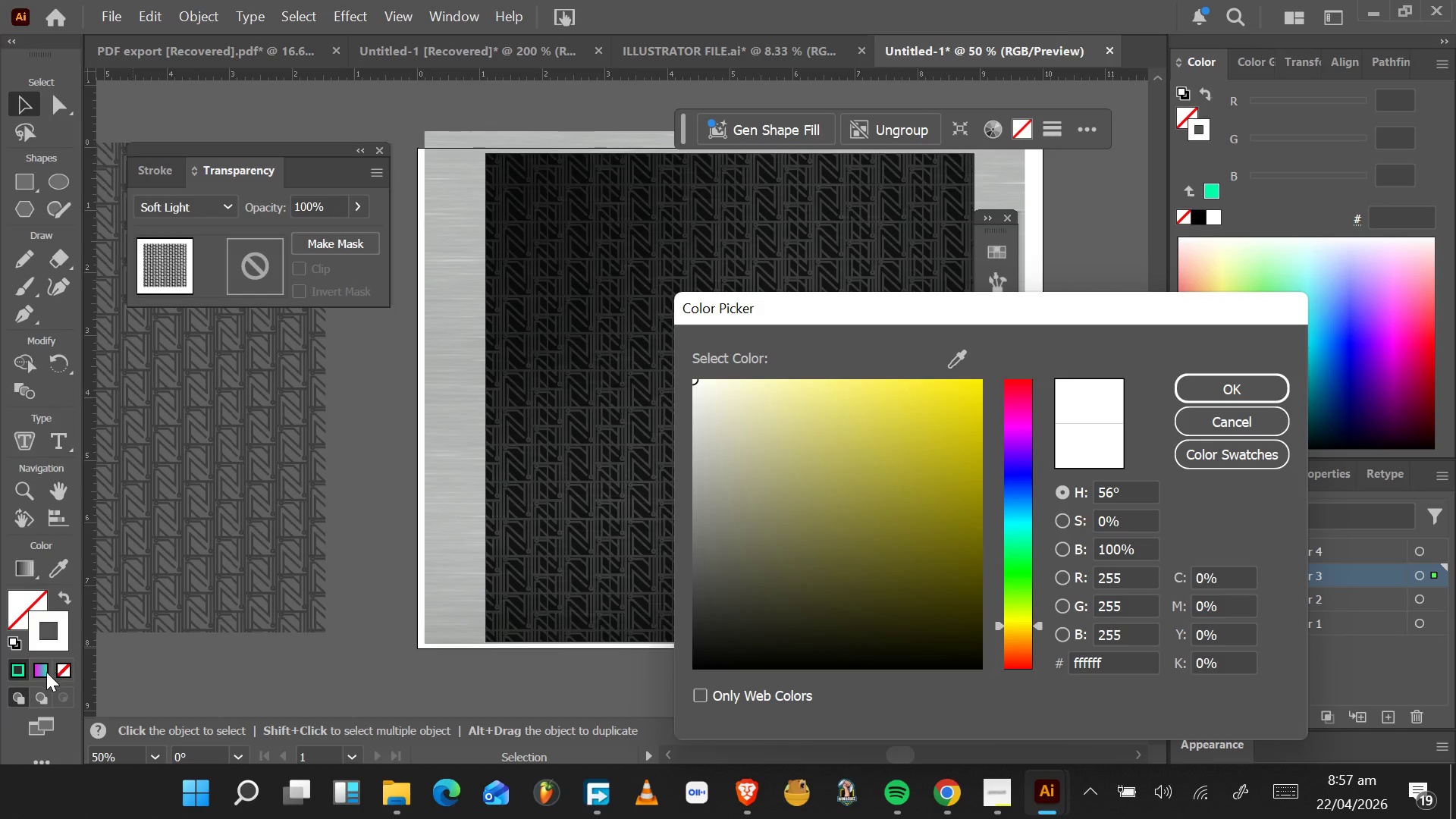 
left_click([40, 672])
 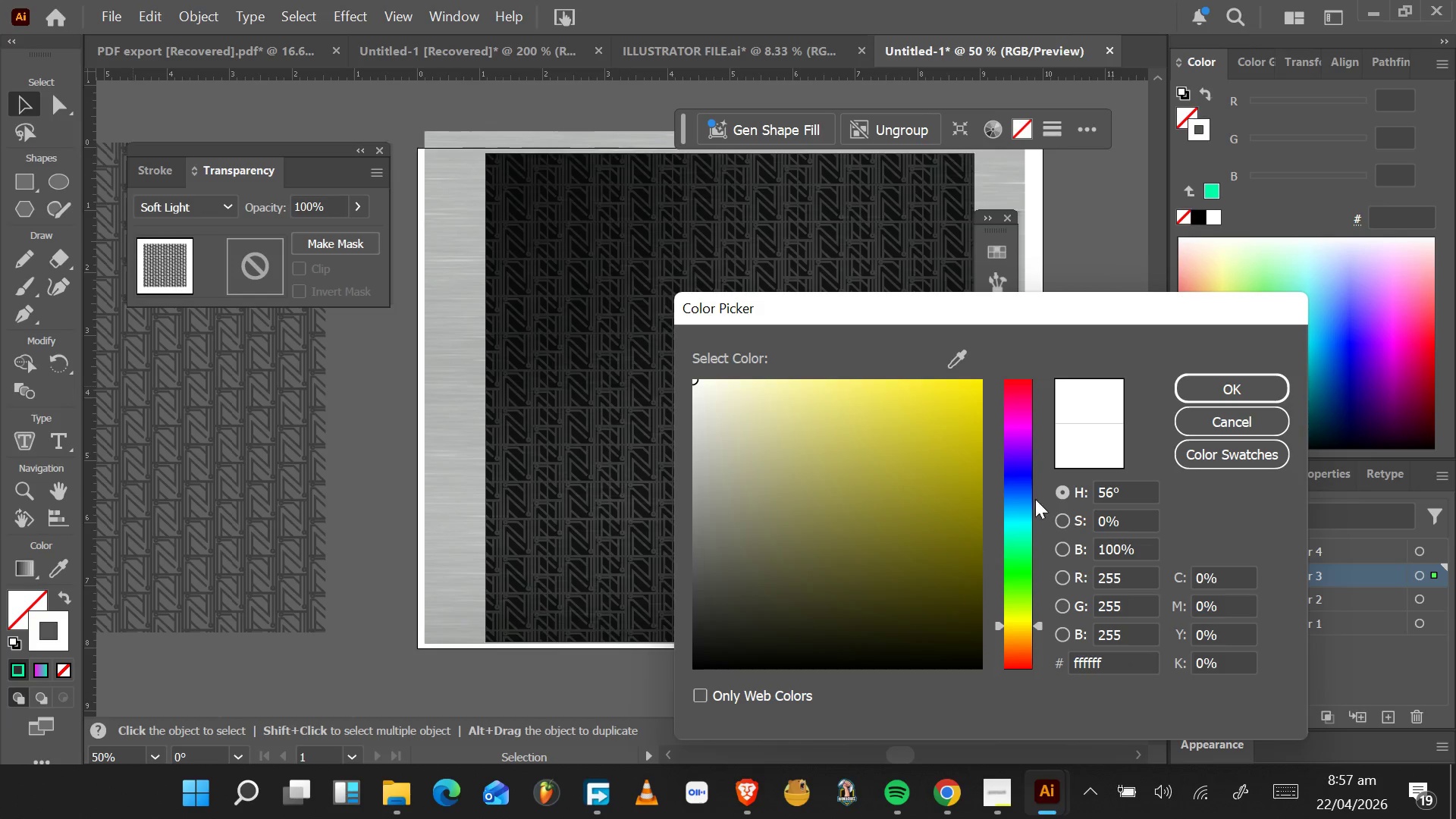 
left_click_drag(start_coordinate=[1220, 400], to_coordinate=[1218, 403])
 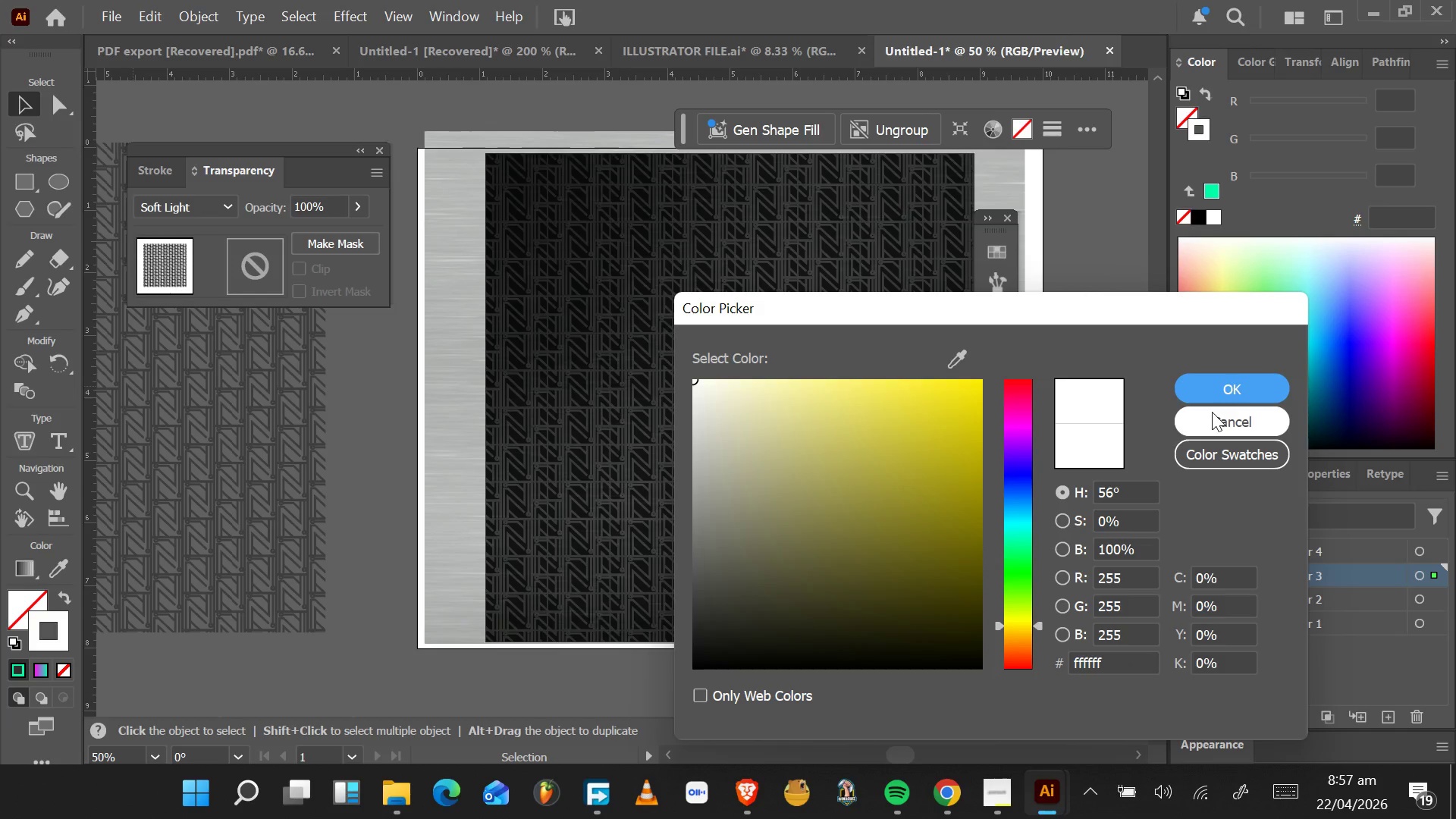 
left_click([1212, 412])
 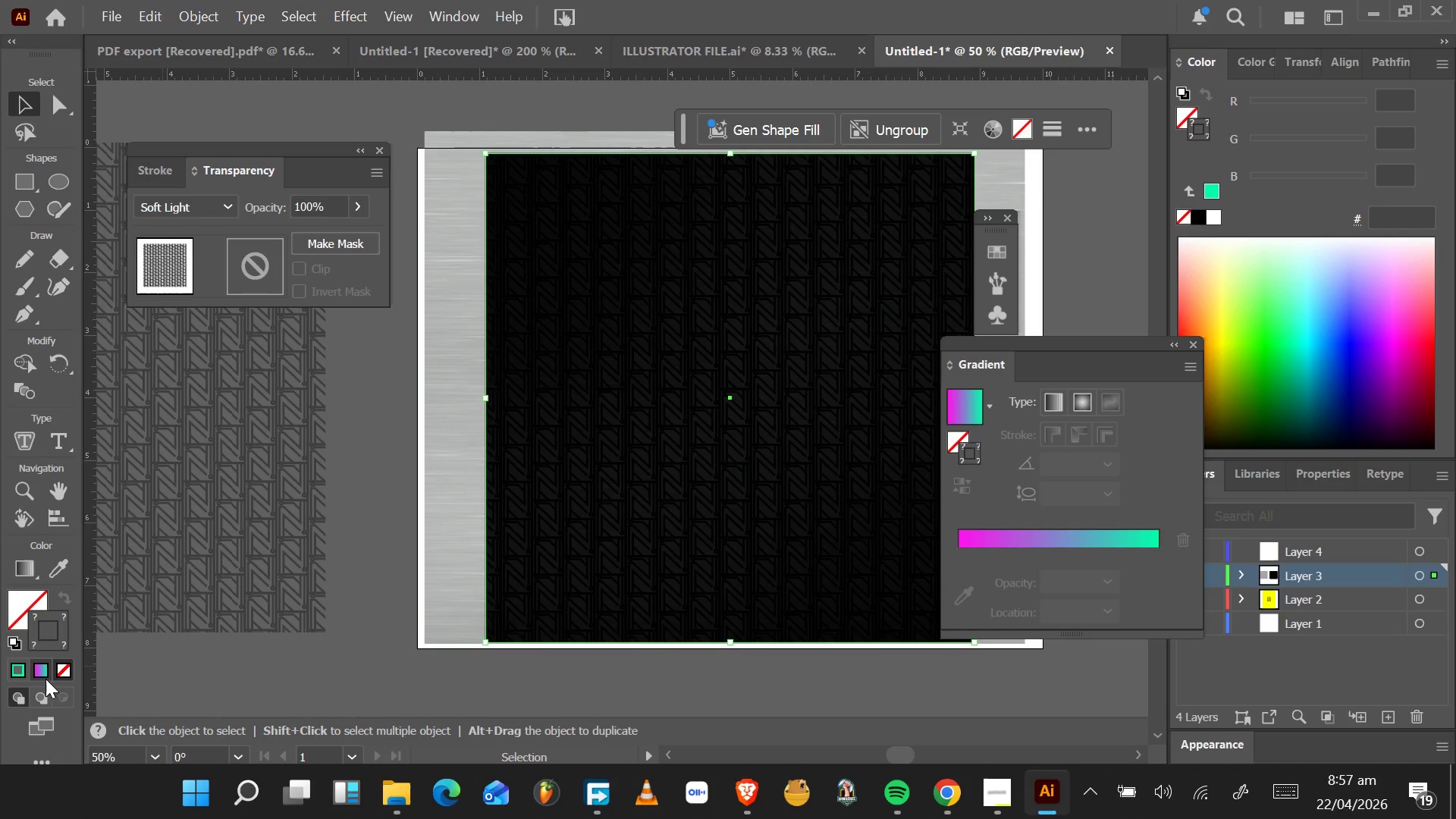 
left_click([40, 675])
 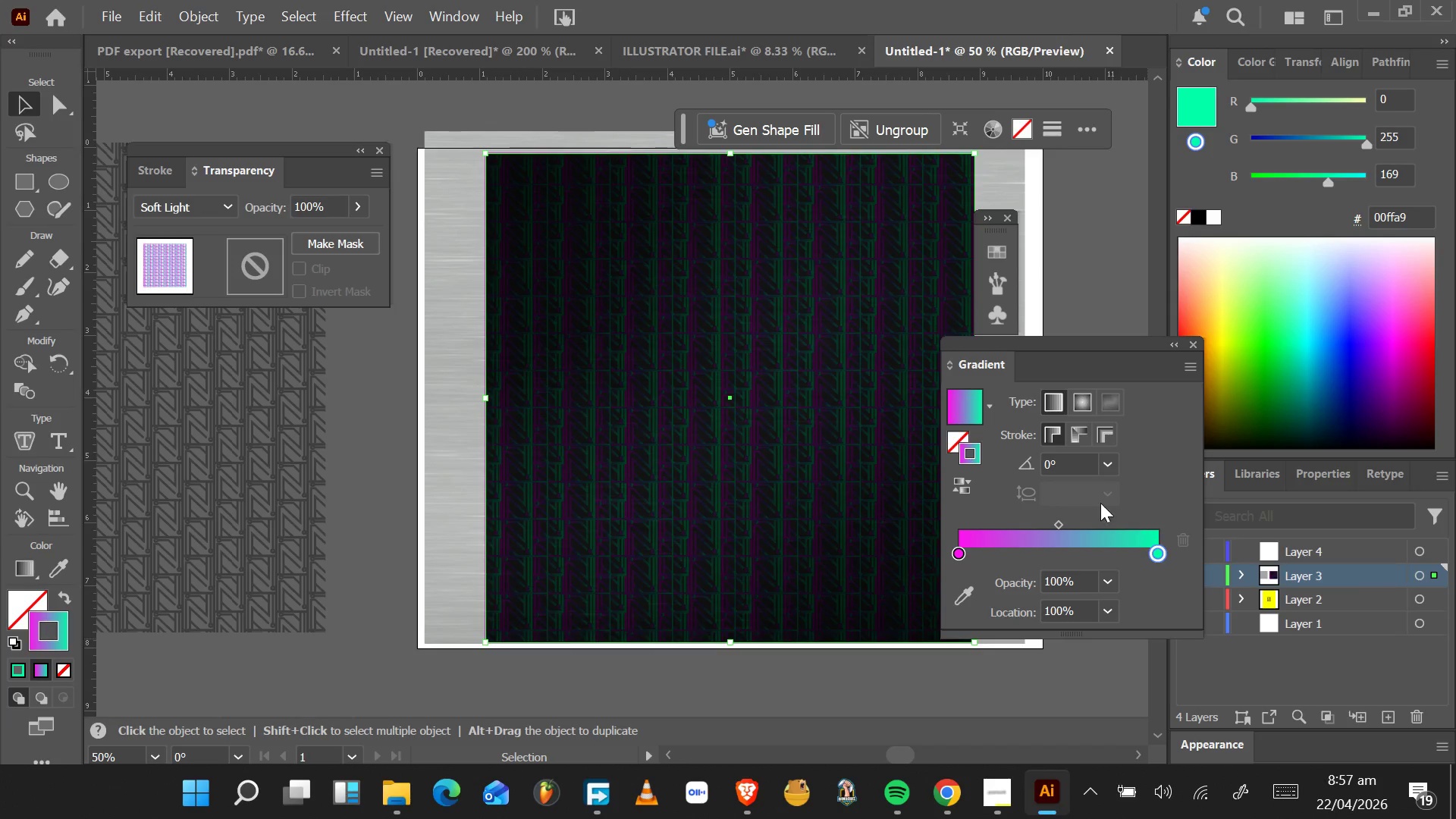 
left_click([1052, 465])
 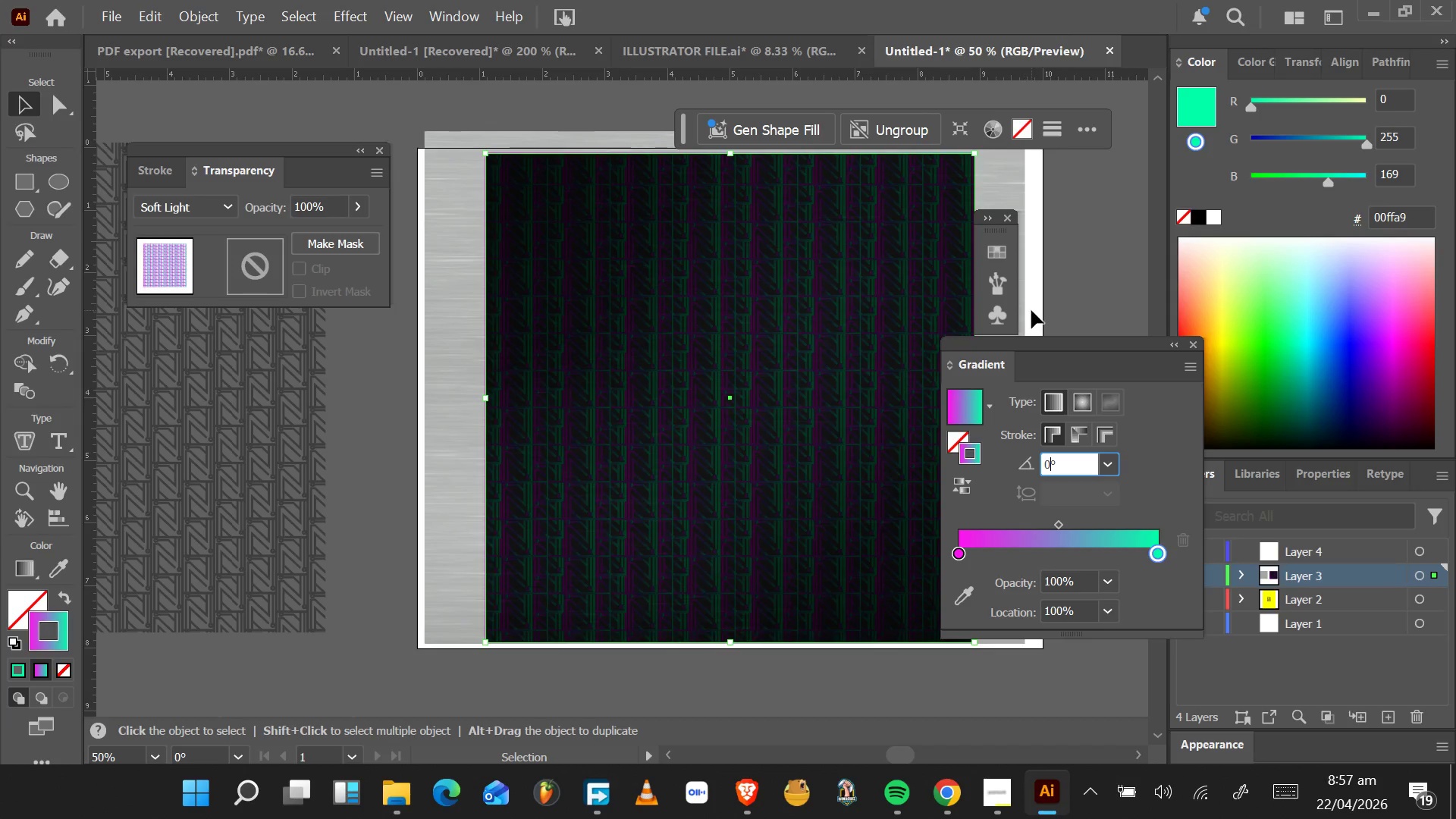 
wait(11.27)
 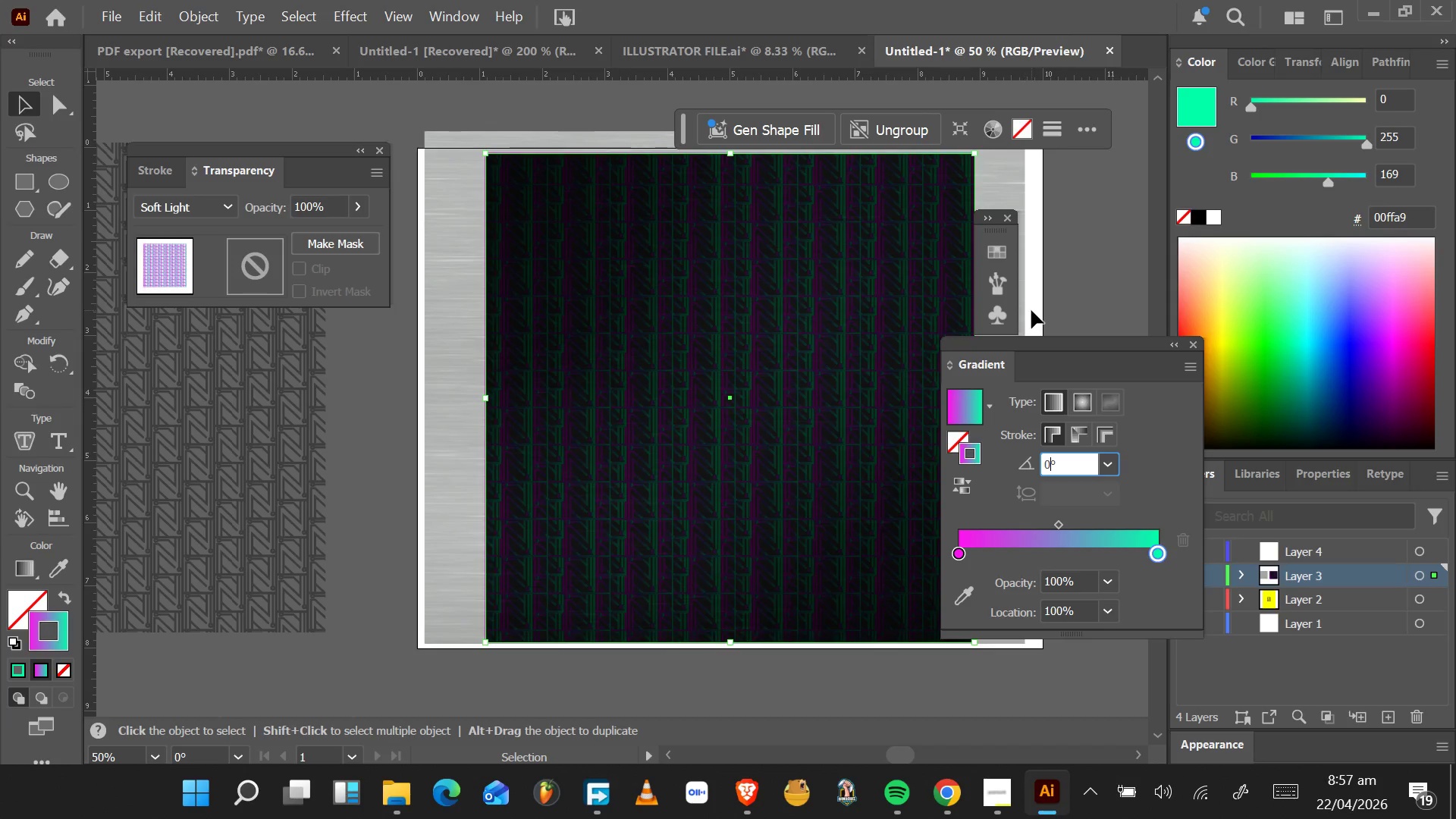 
key(Backspace)
type(45)
 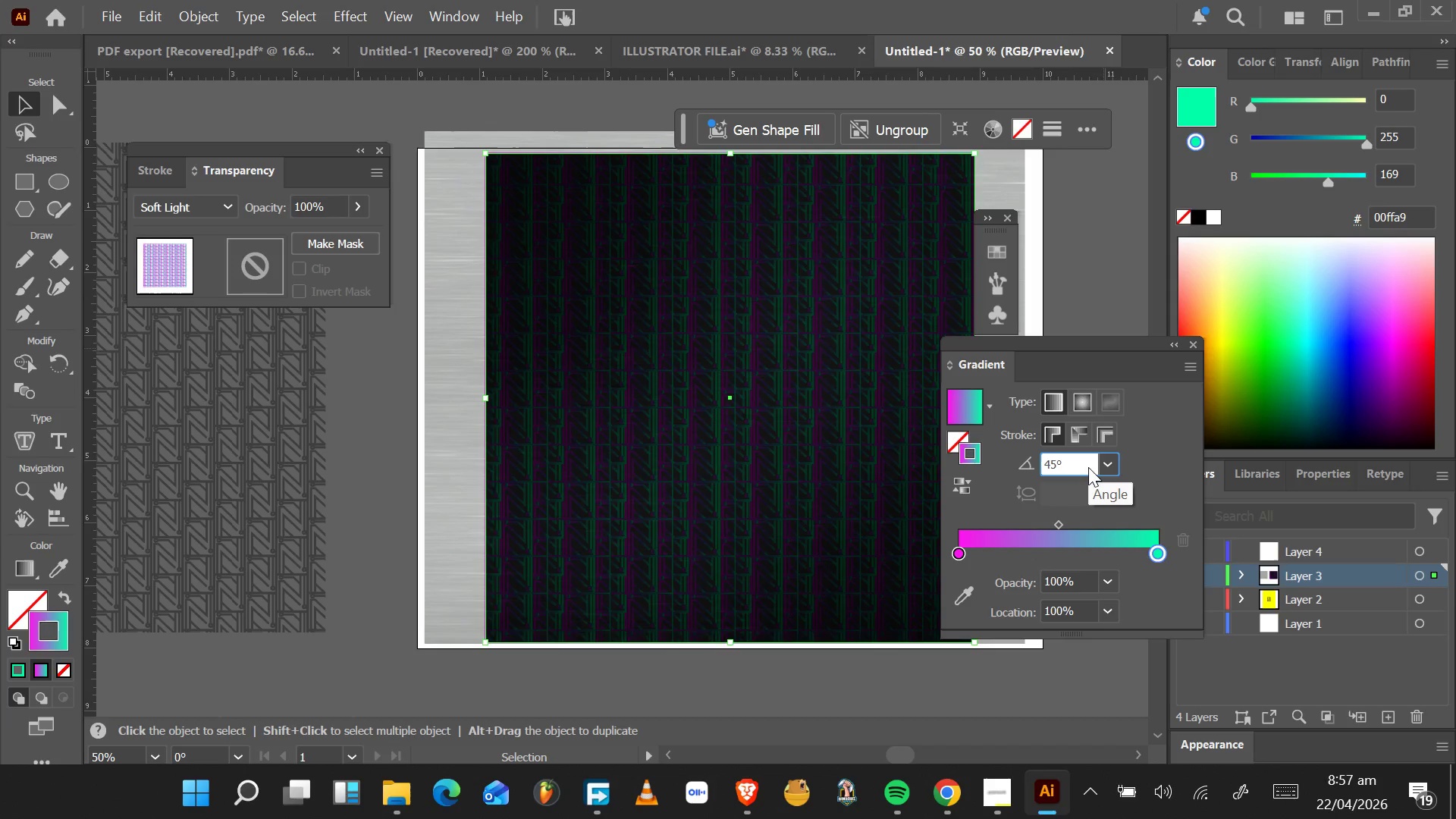 
key(Enter)
 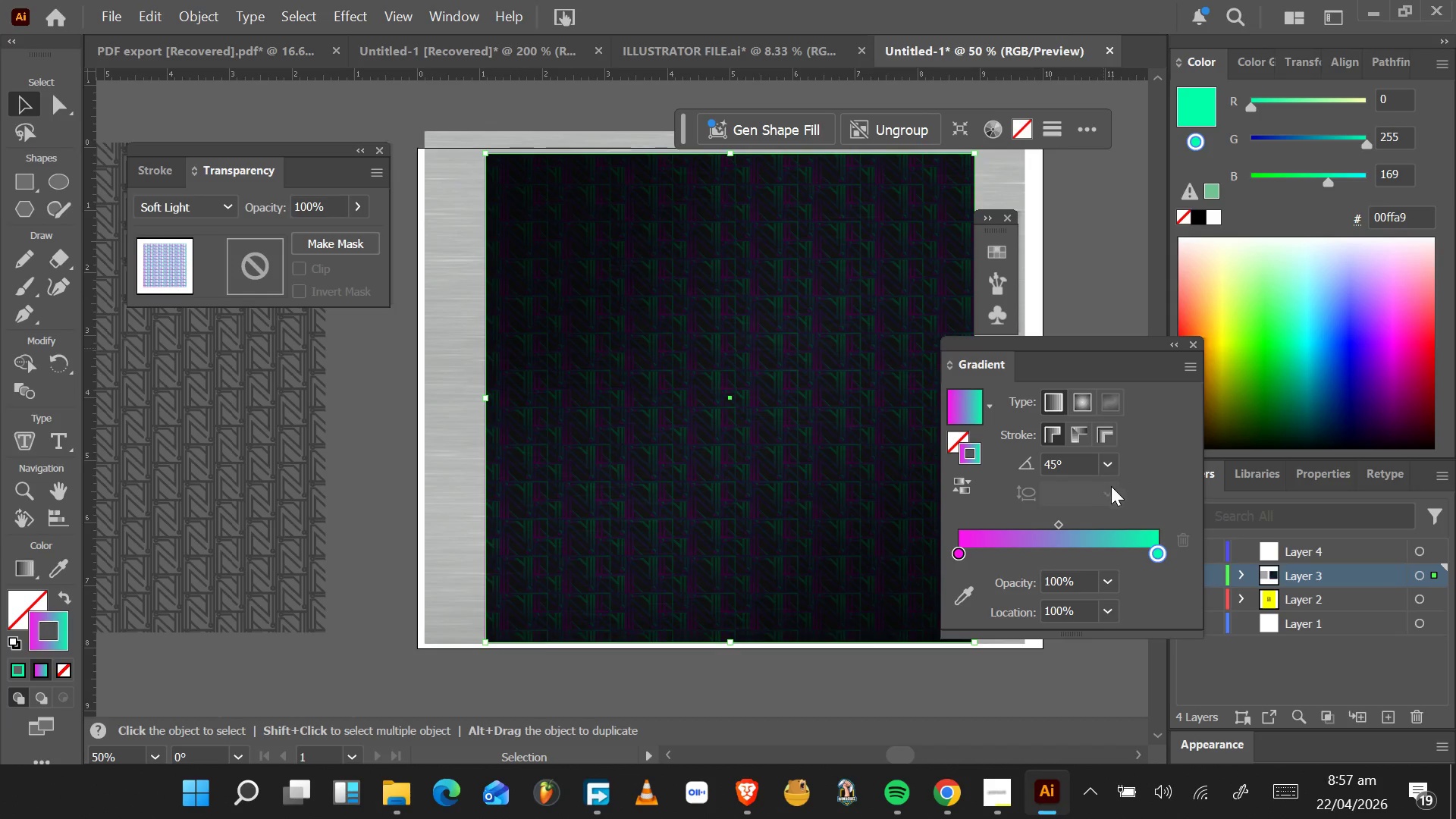 
hold_key(key=AltLeft, duration=1.12)
scroll: coordinate [1116, 505], scroll_direction: up, amount: 6.0
 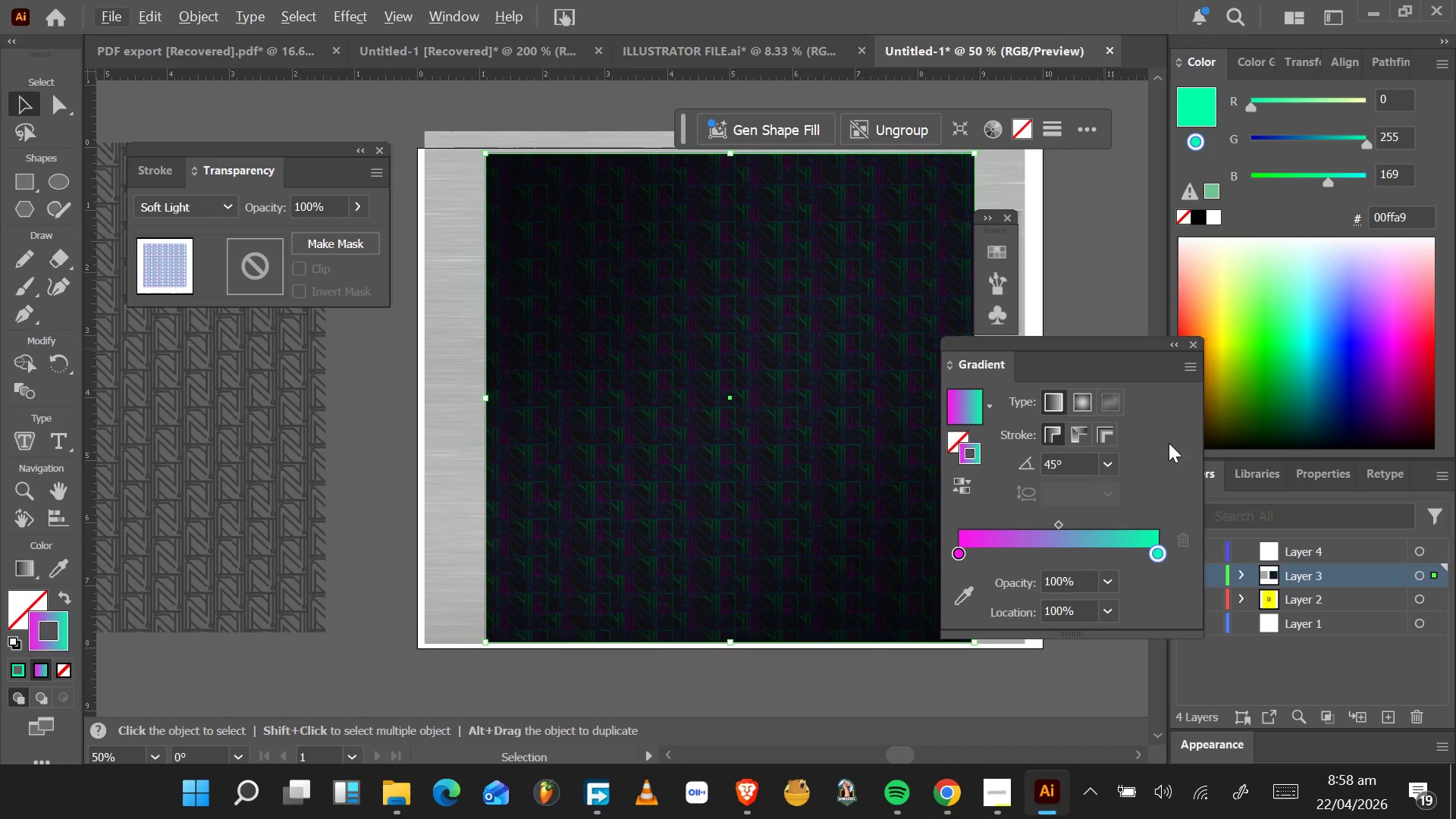 
hold_key(key=AltLeft, duration=0.91)
scroll: coordinate [1063, 466], scroll_direction: up, amount: 5.0
 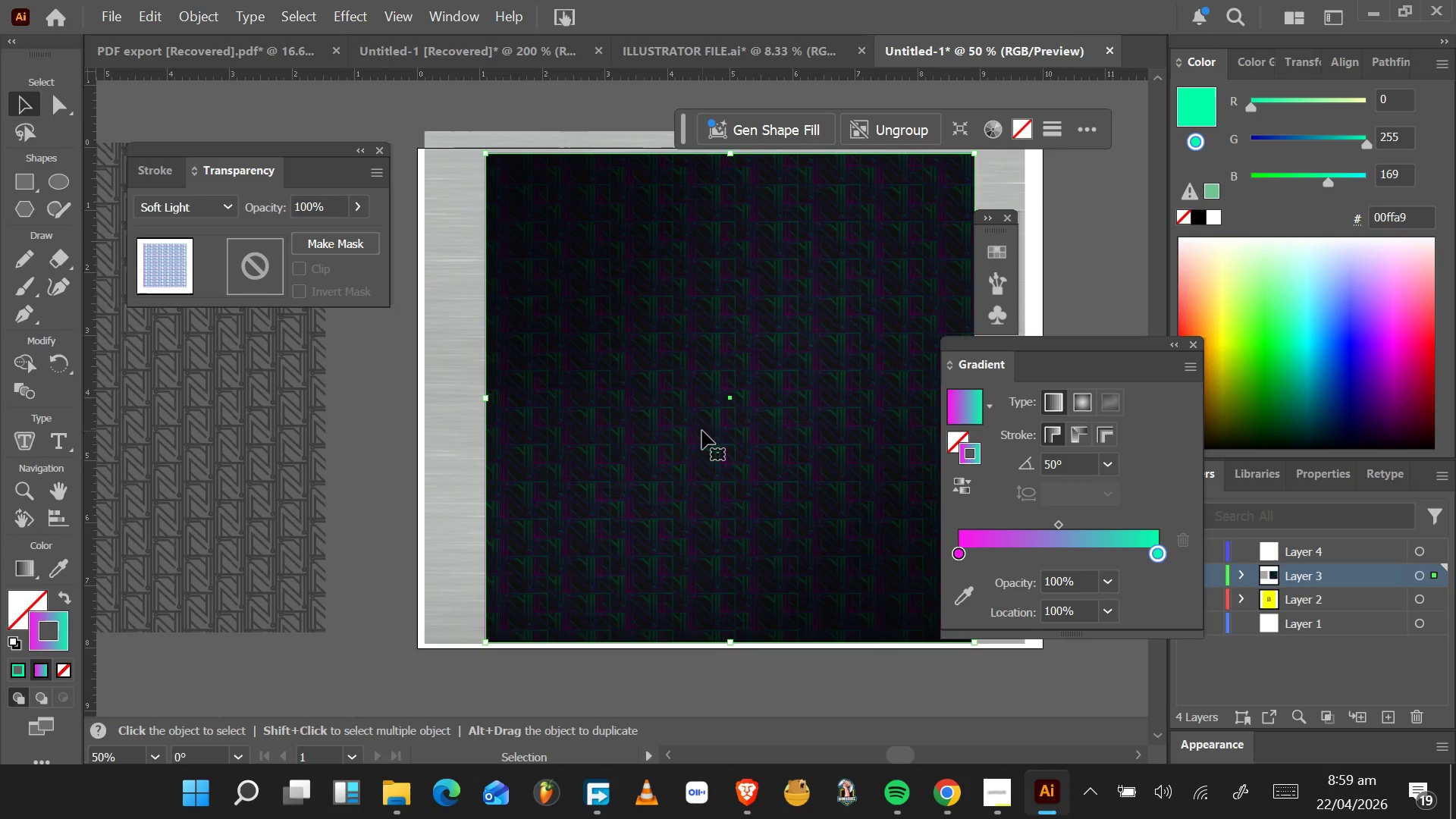 
wait(61.09)
 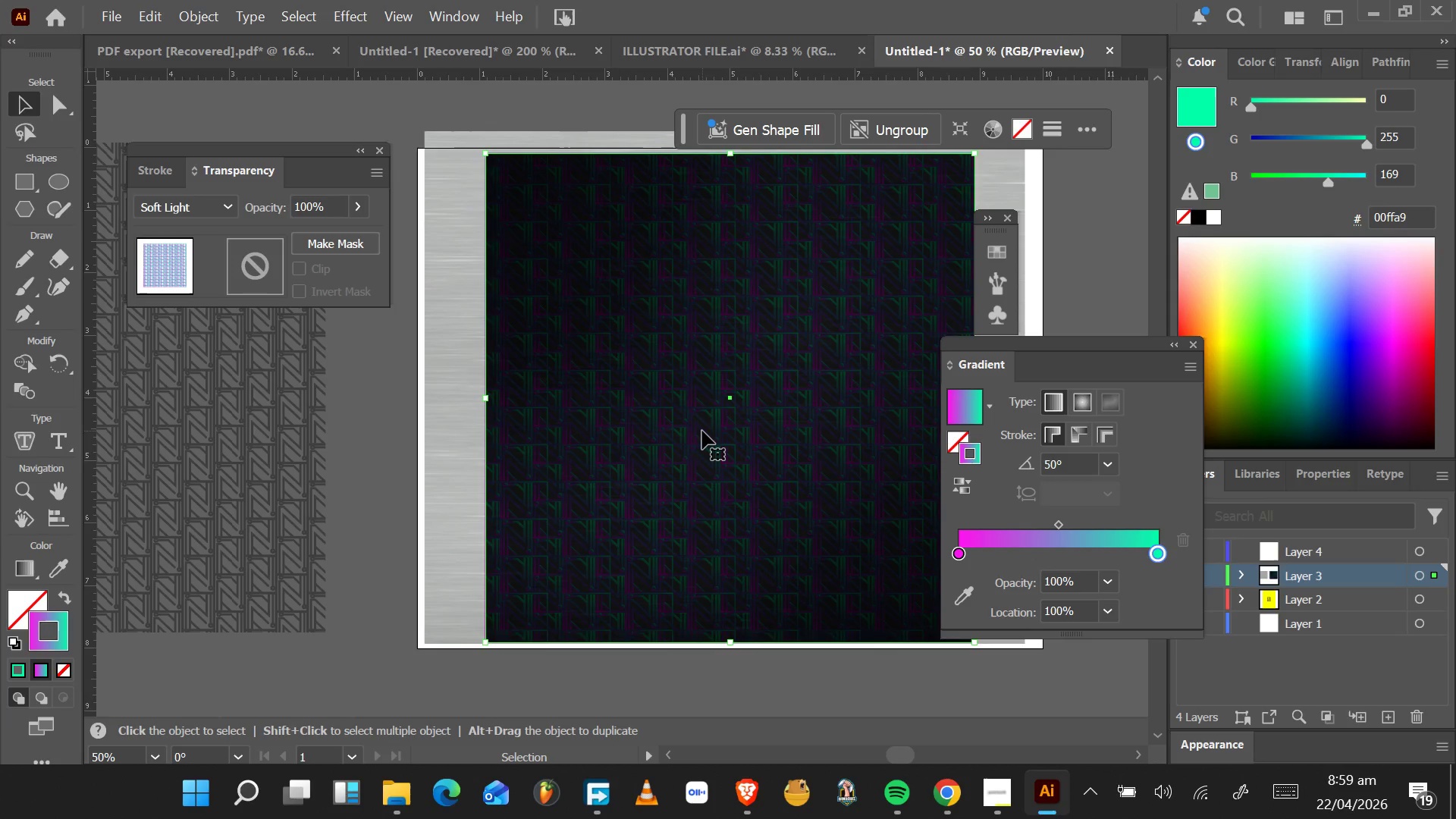 
left_click([1175, 347])
 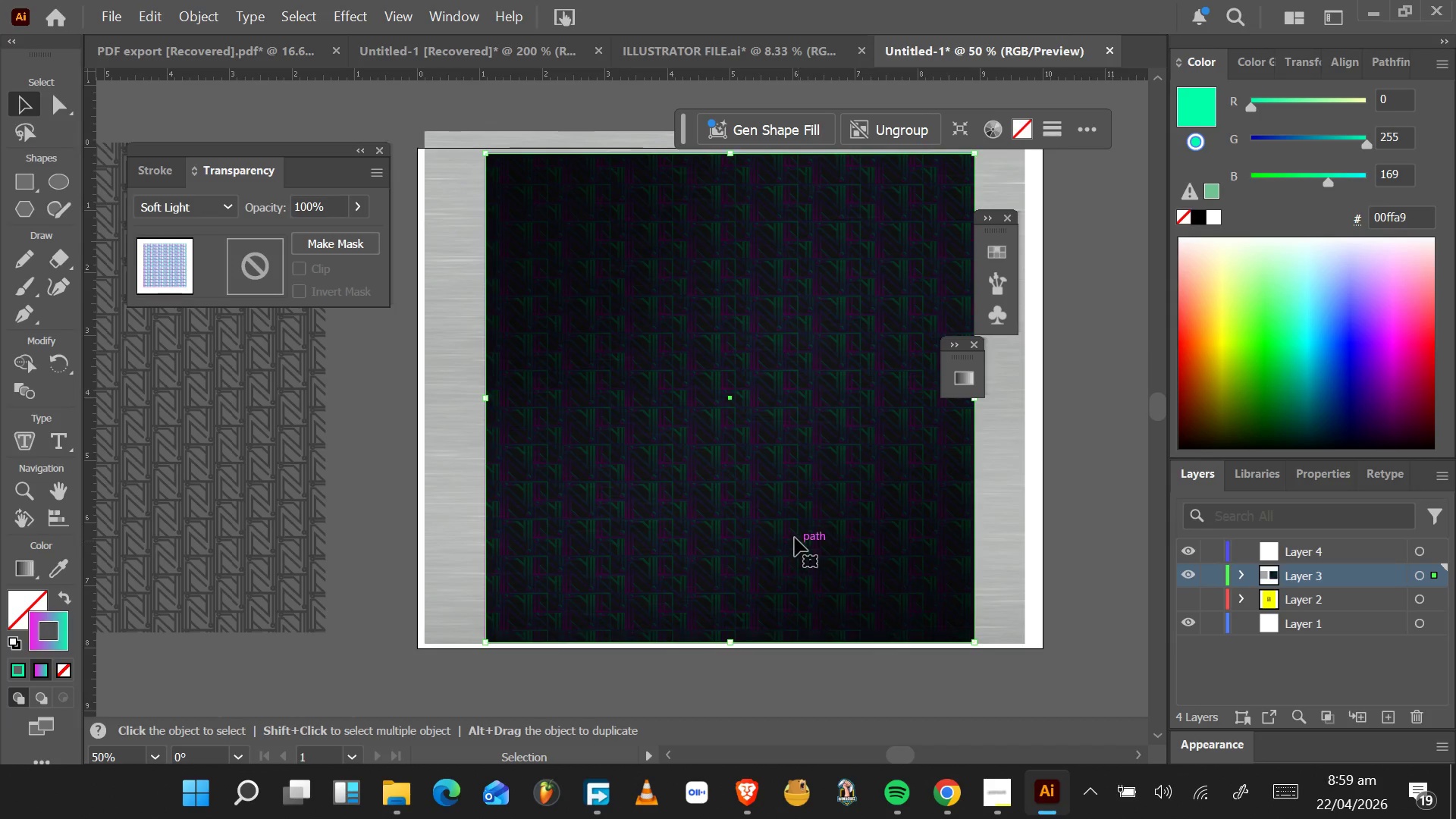 
left_click([630, 563])
 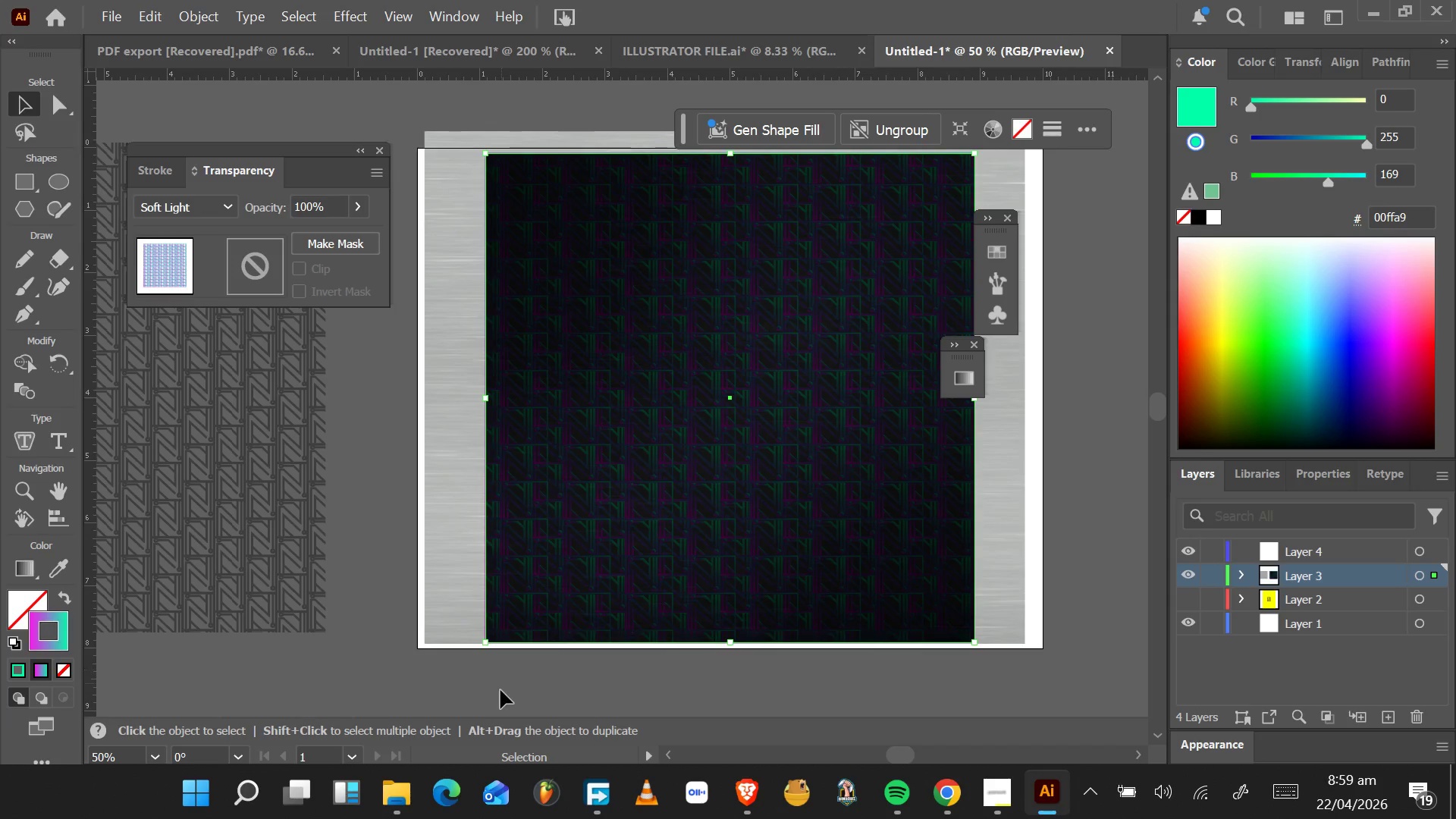 
double_click([500, 691])
 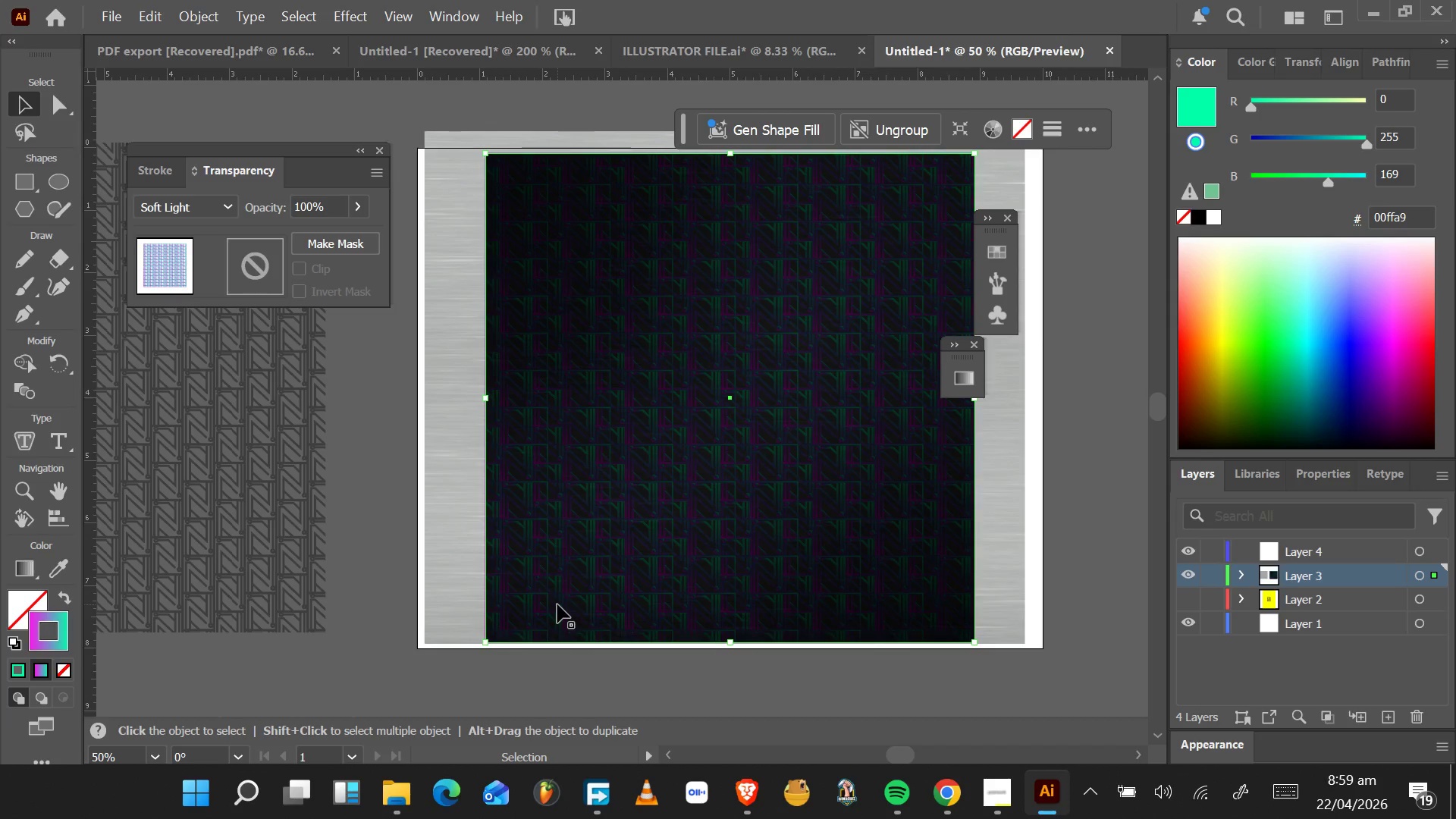 
left_click_drag(start_coordinate=[557, 604], to_coordinate=[880, 688])
 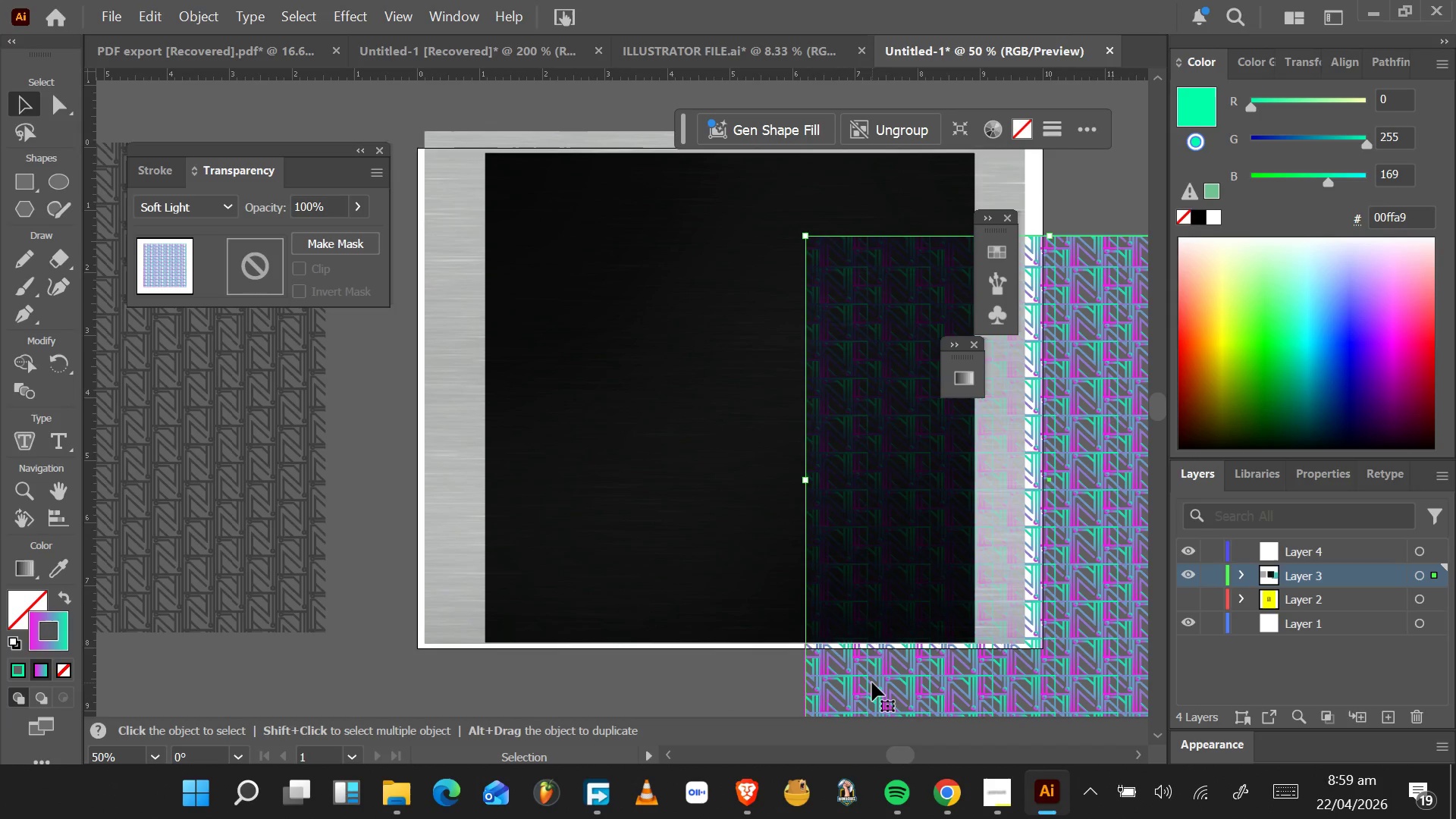 
left_click_drag(start_coordinate=[872, 682], to_coordinate=[438, 591])
 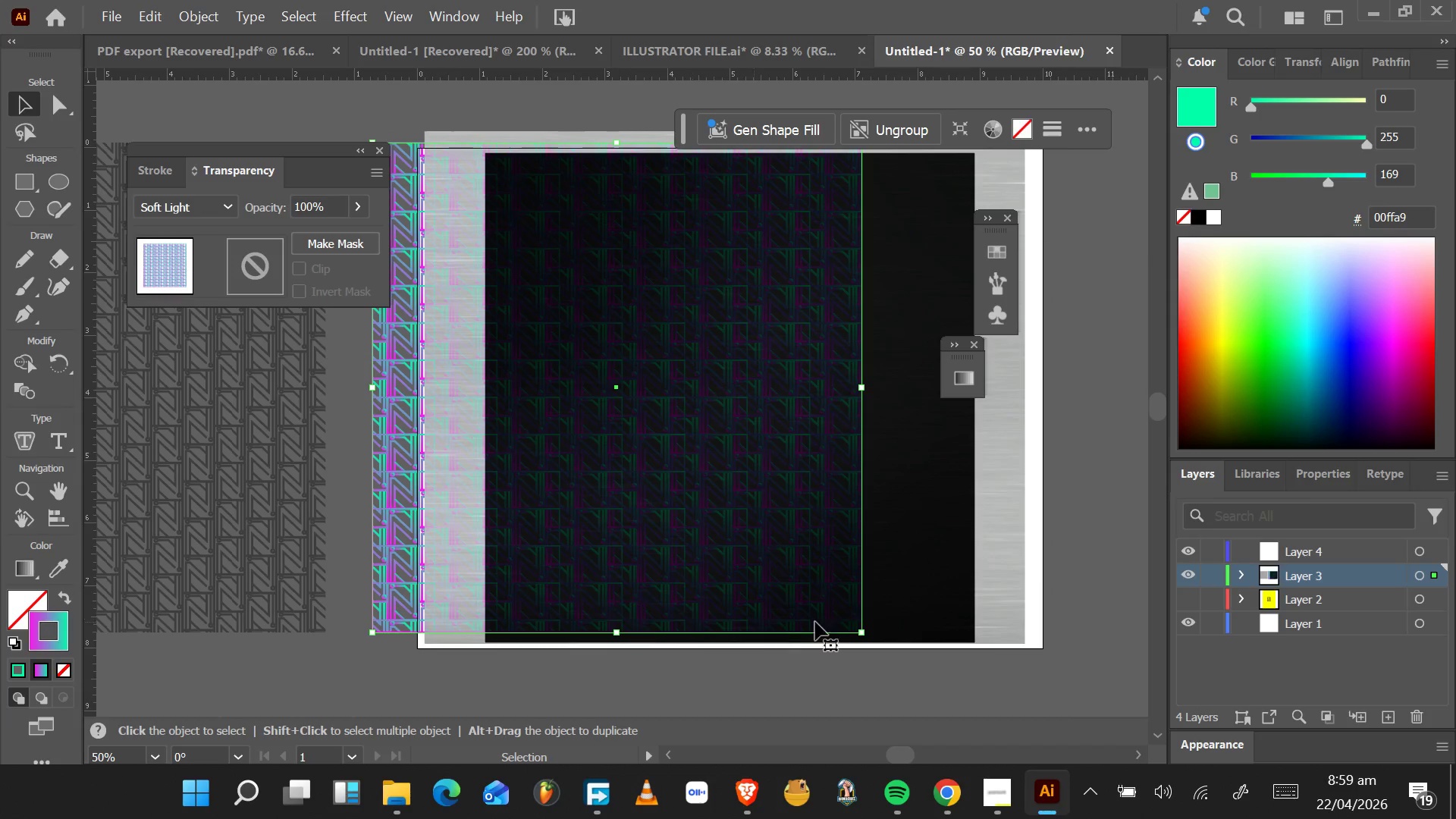 
left_click_drag(start_coordinate=[940, 591], to_coordinate=[1010, 670])
 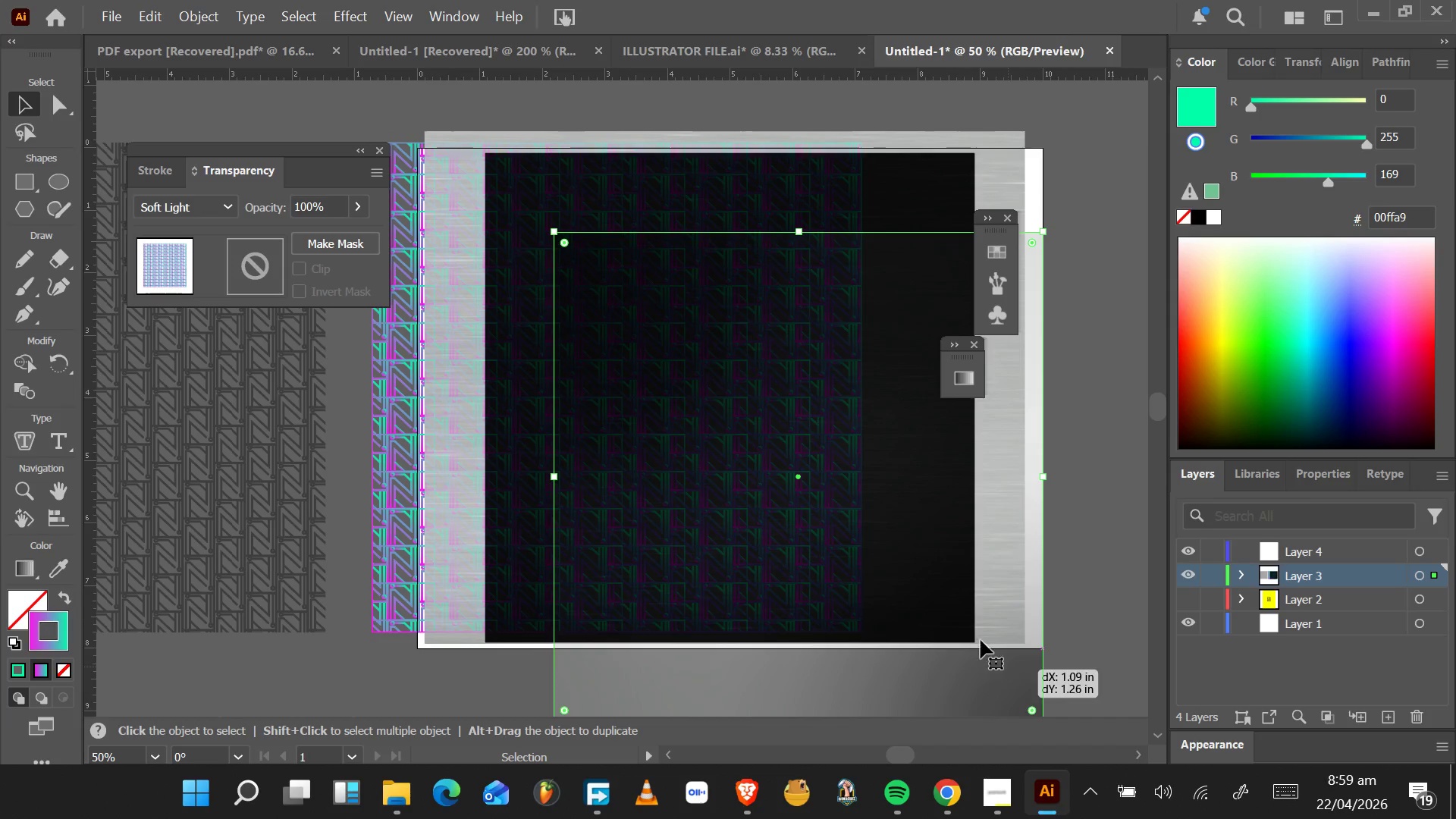 
left_click_drag(start_coordinate=[969, 627], to_coordinate=[1078, 673])
 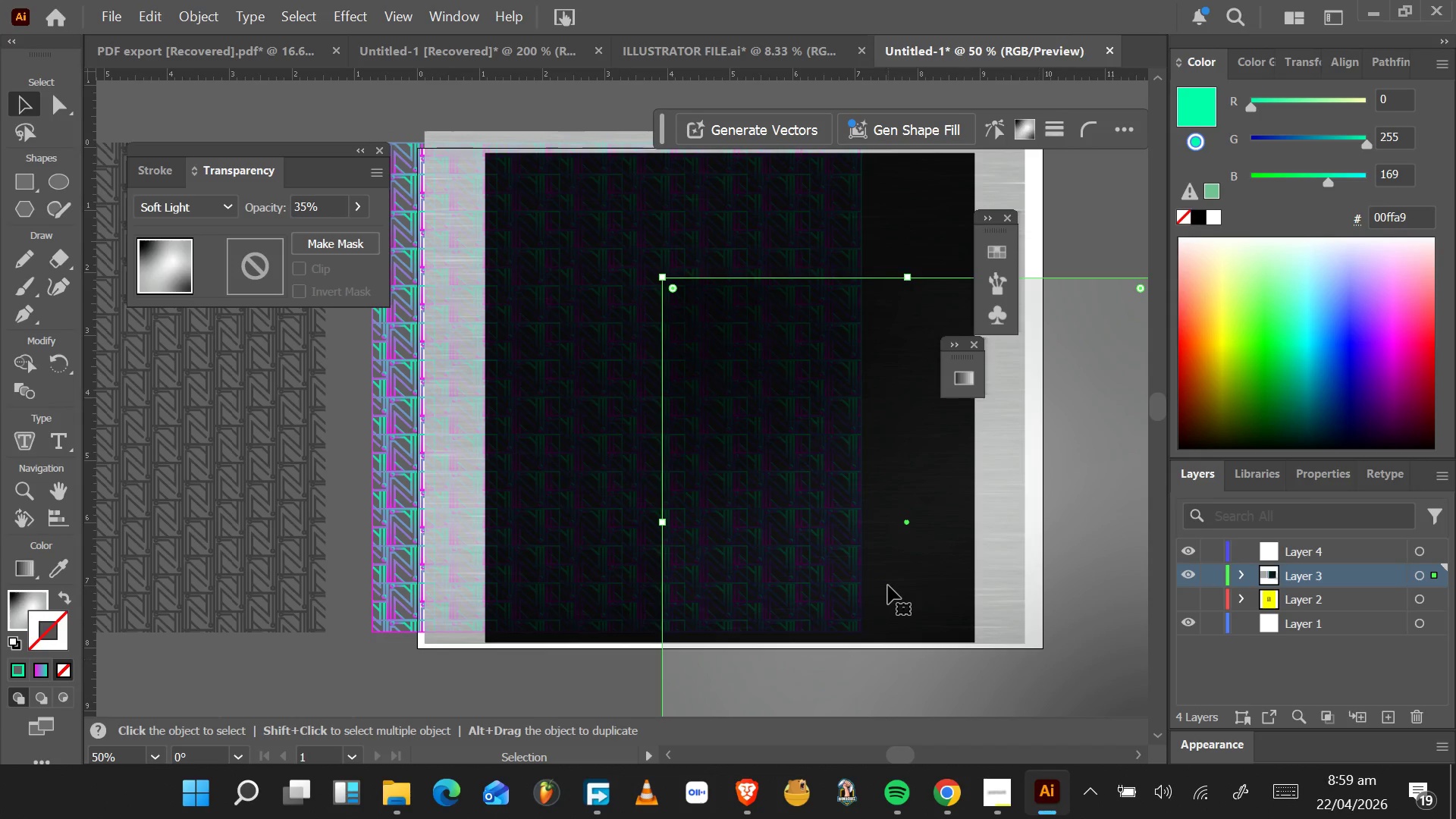 
left_click_drag(start_coordinate=[893, 579], to_coordinate=[1046, 641])
 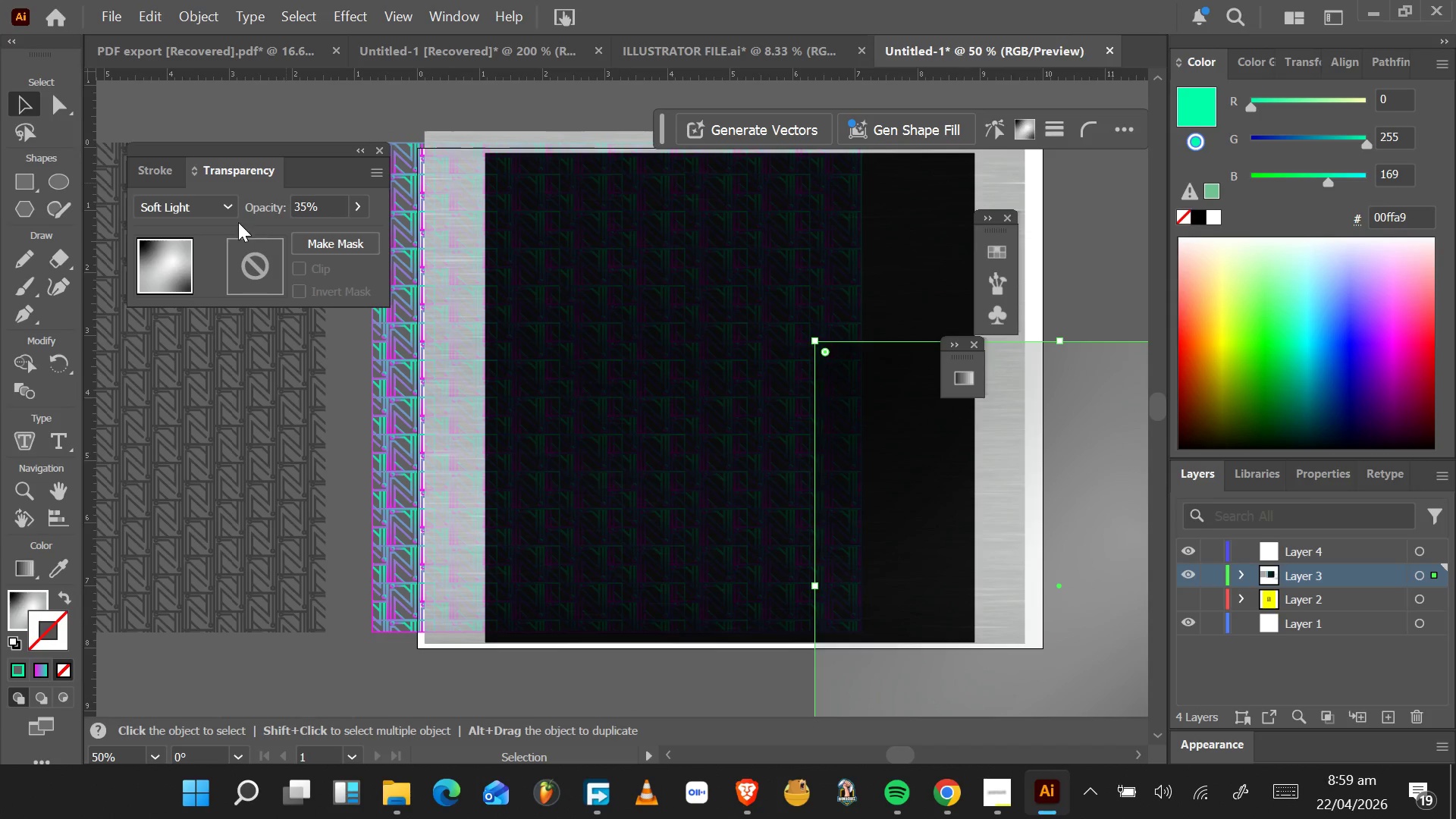 
left_click([221, 215])
 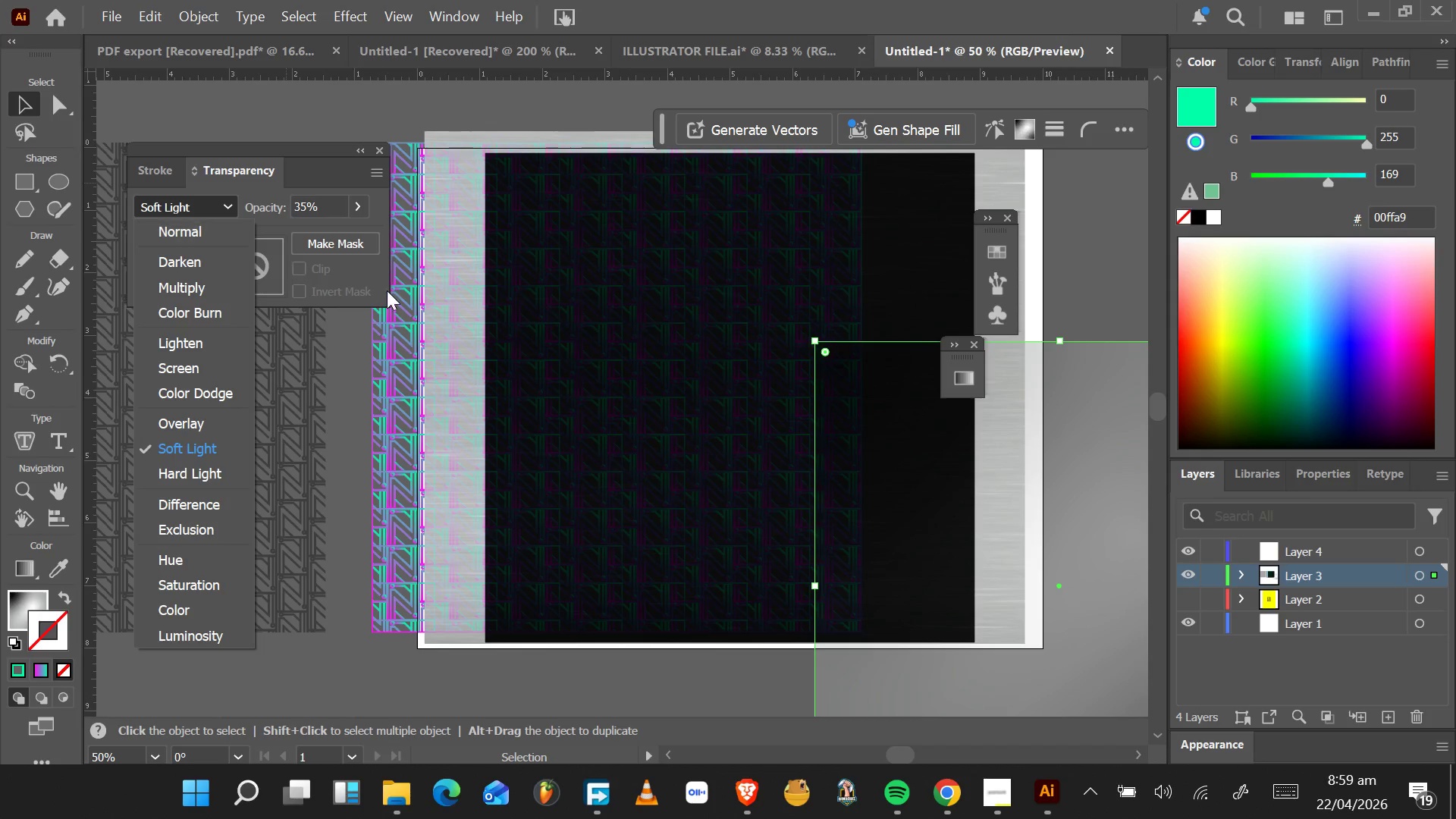 
key(Control+Z)
 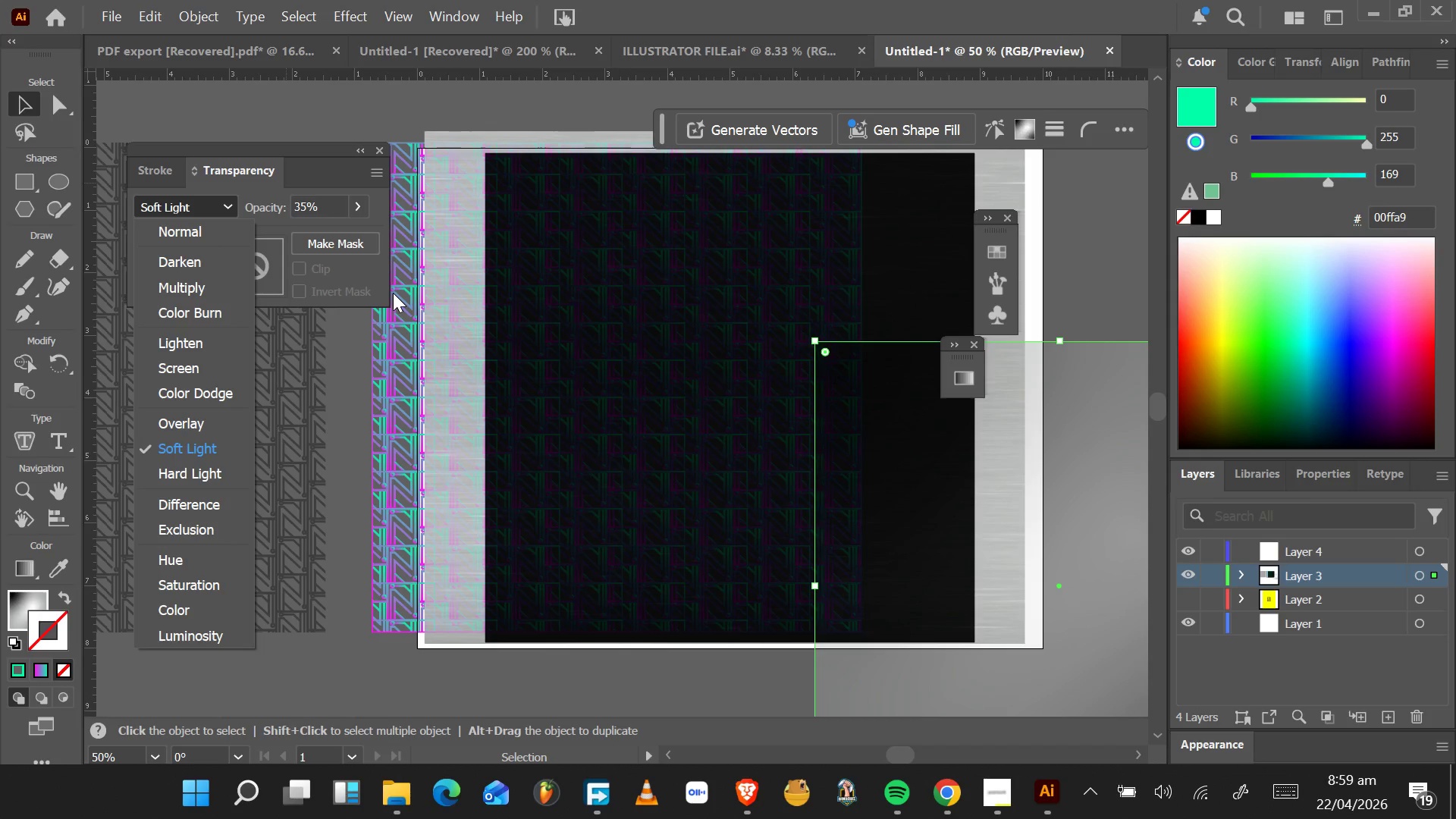 
key(Control+Z)
 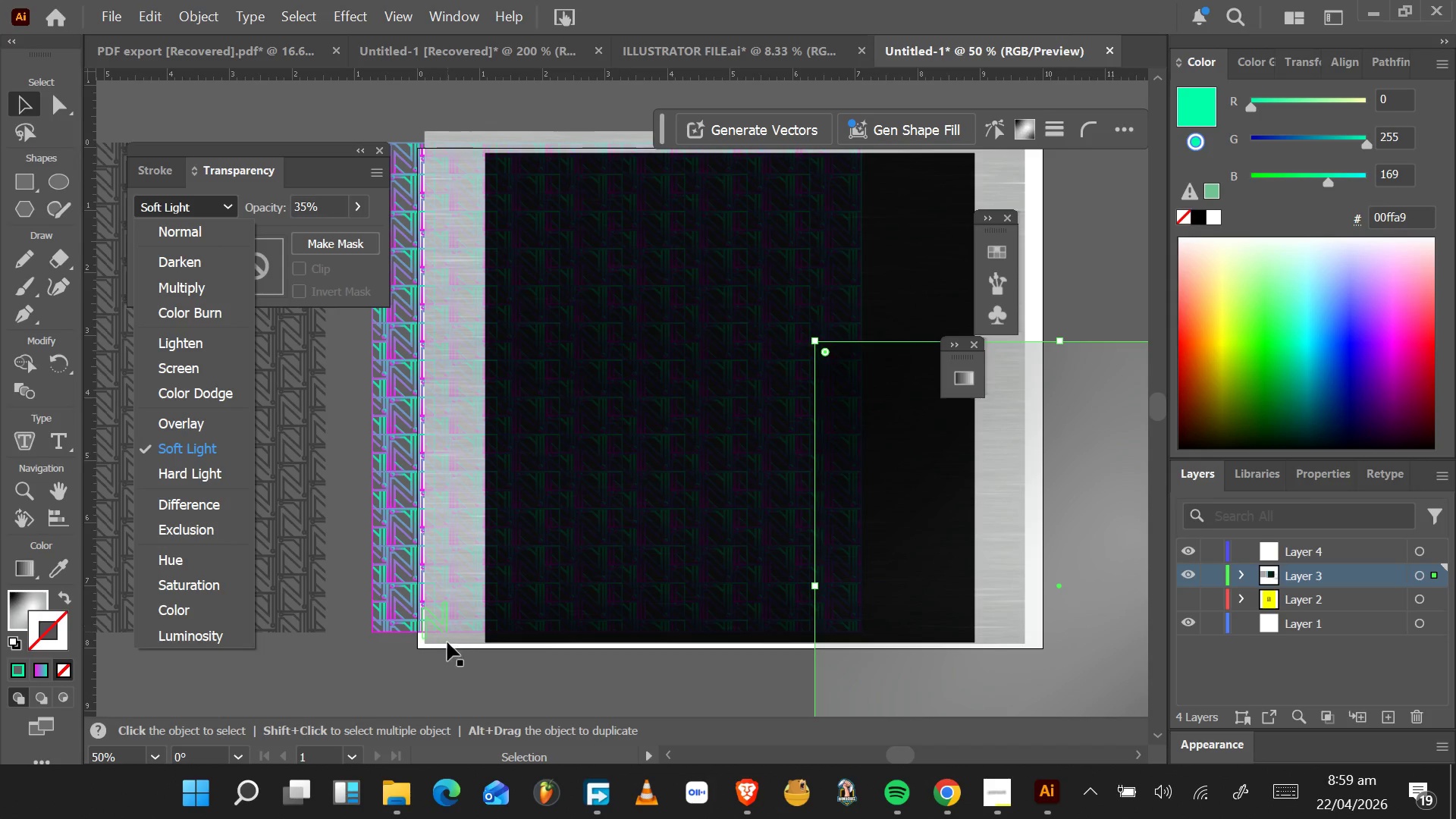 
left_click([444, 667])
 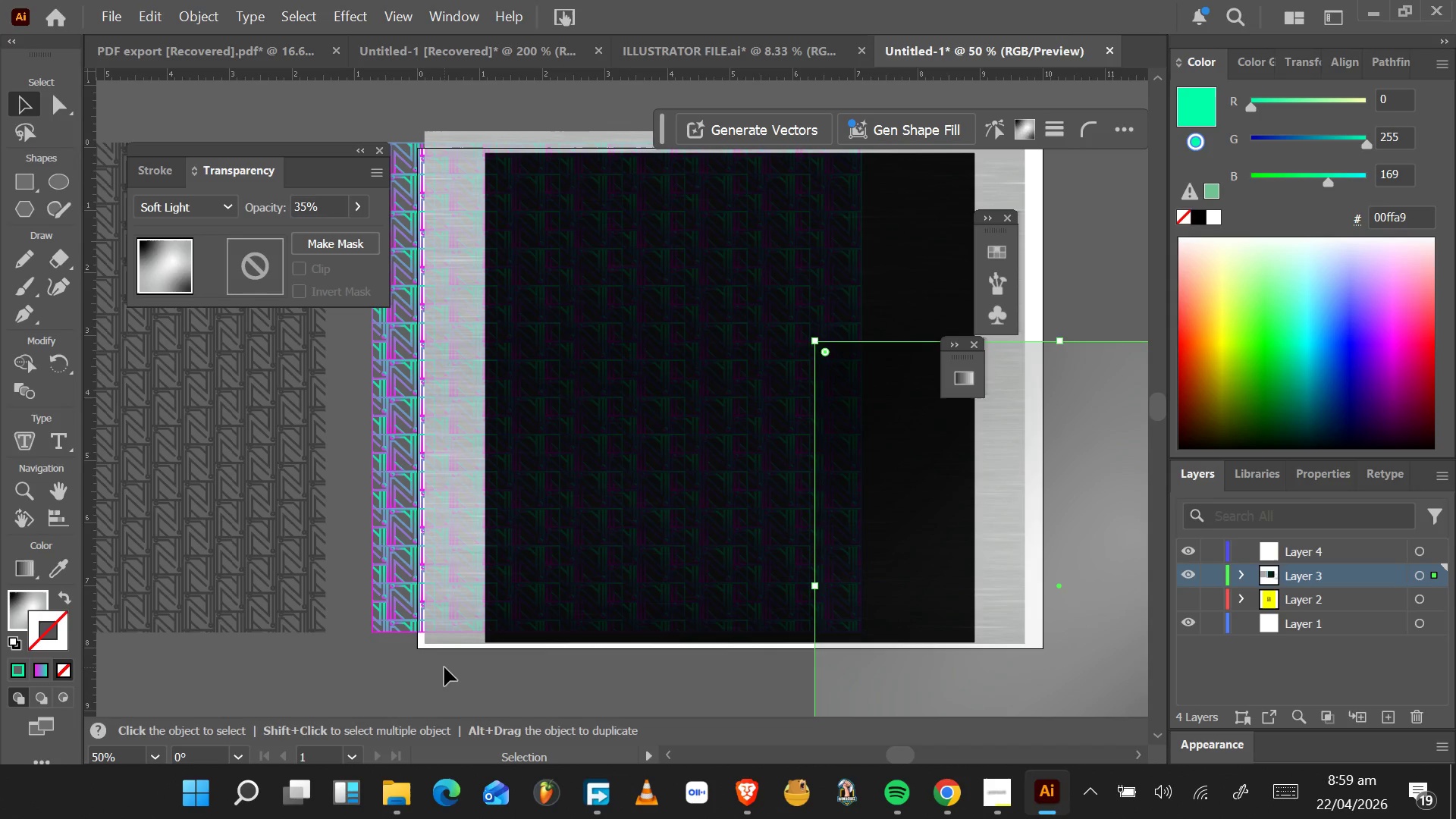 
key(Control+Z)
 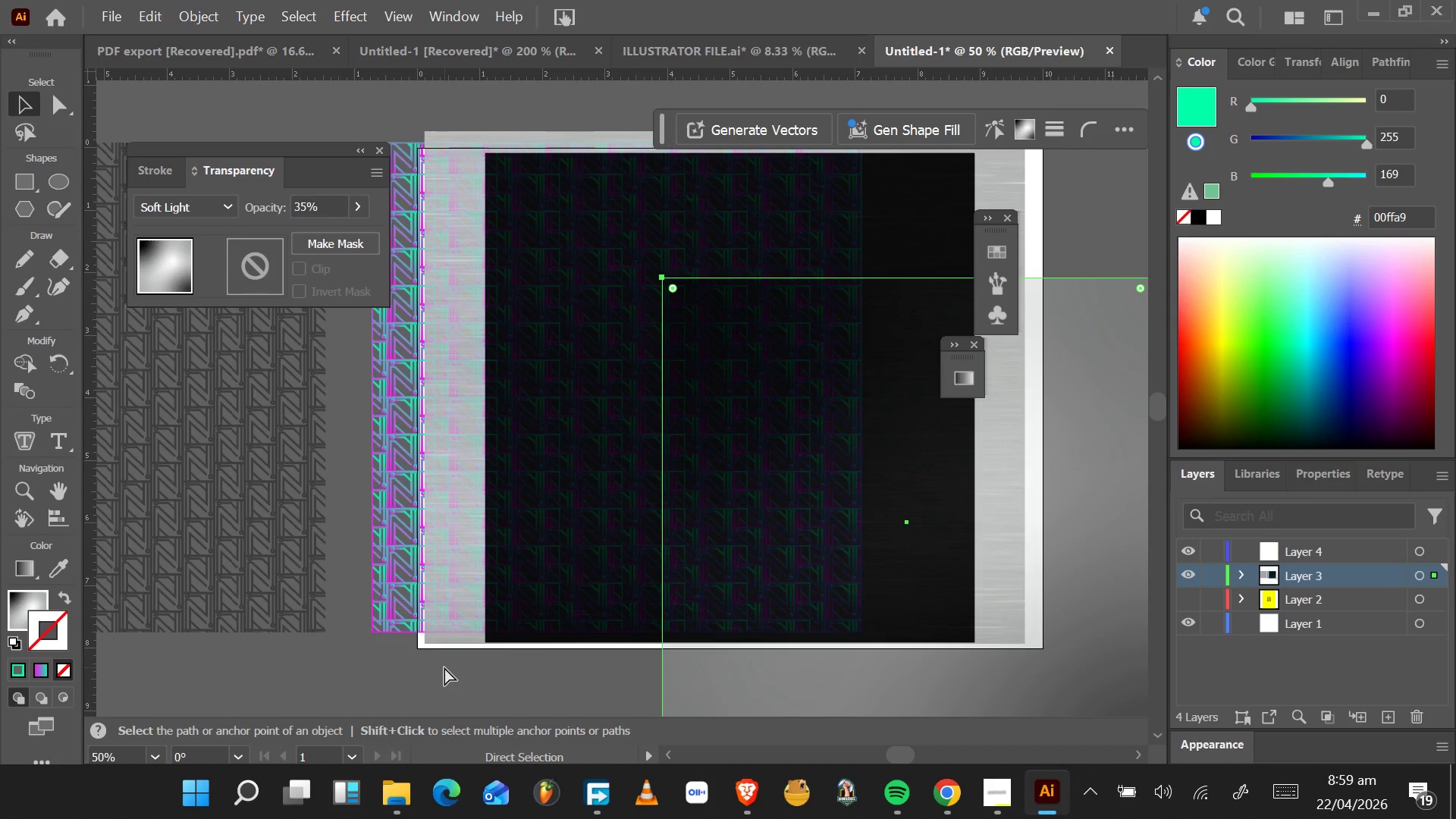 
key(Control+Z)
 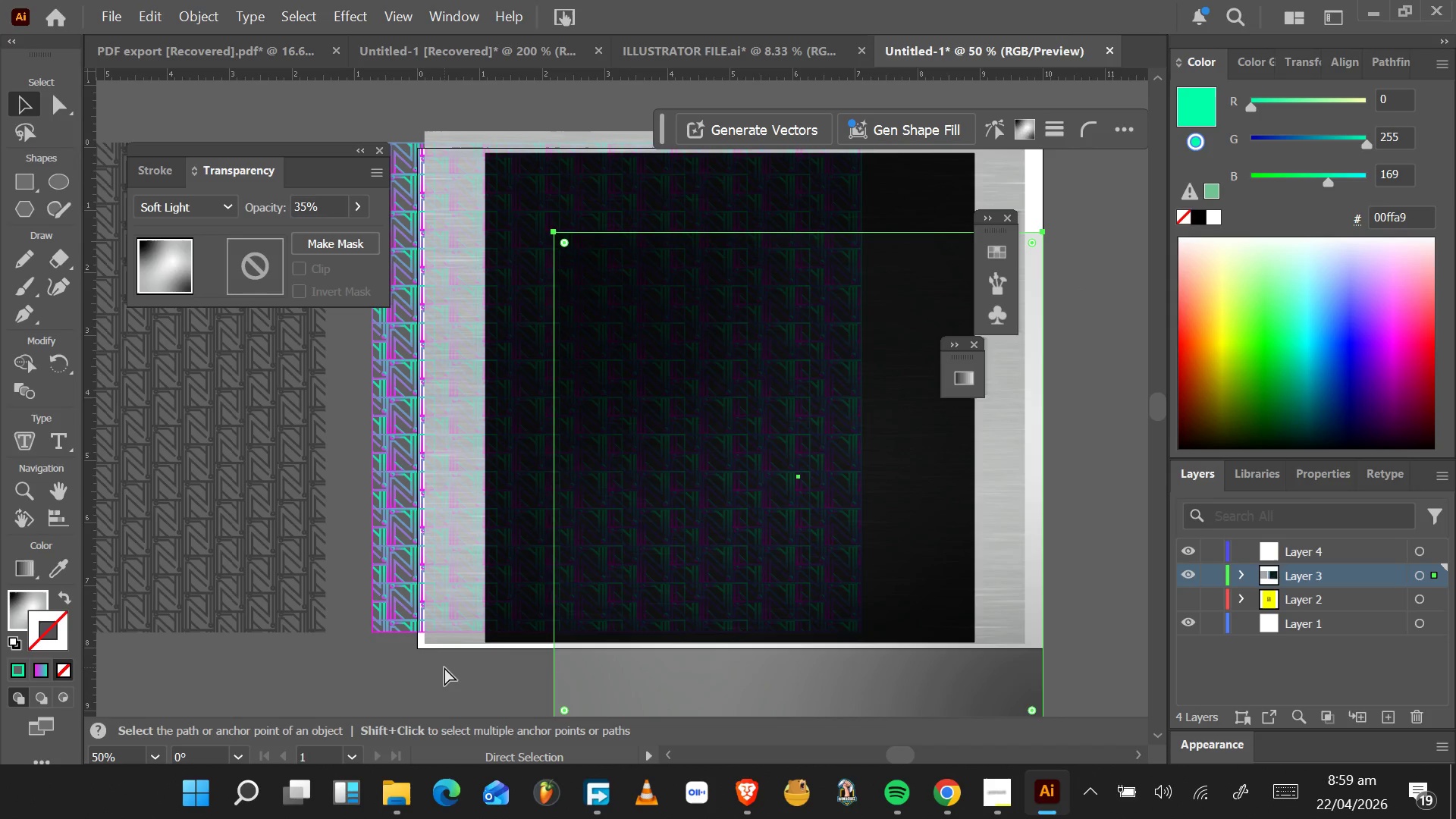 
key(Control+Z)
 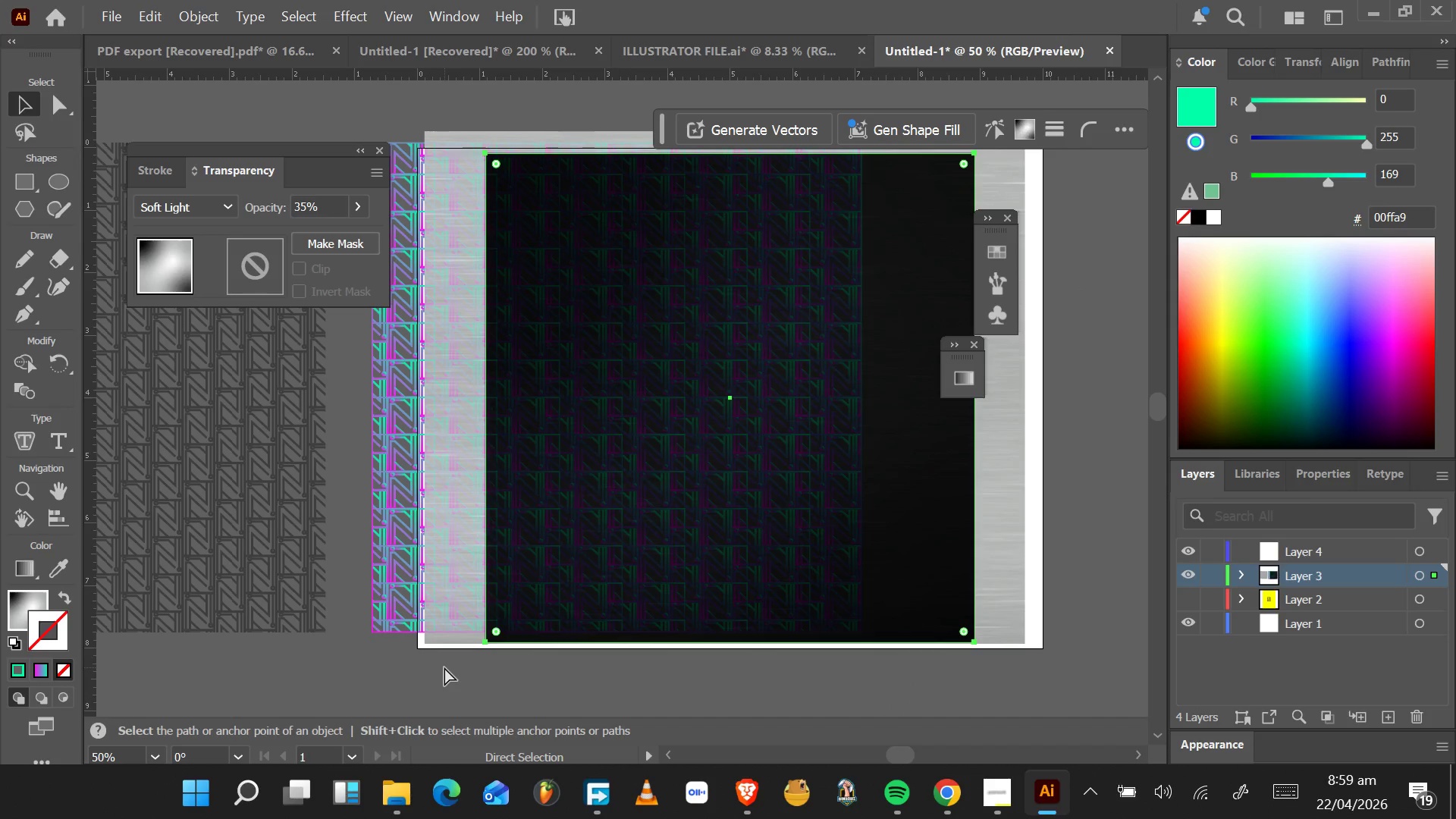 
key(Control+Z)
 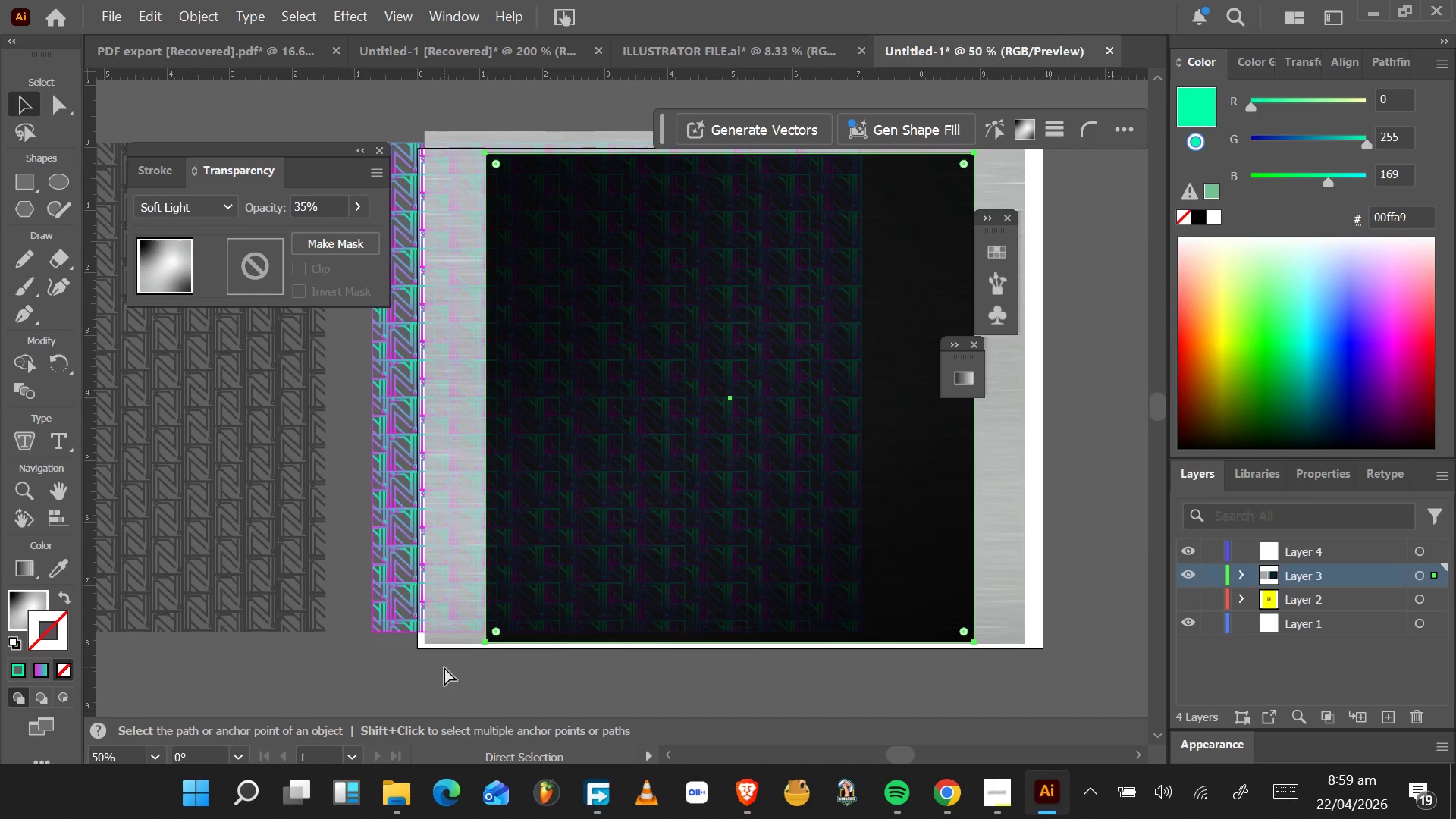 
key(Control+Z)
 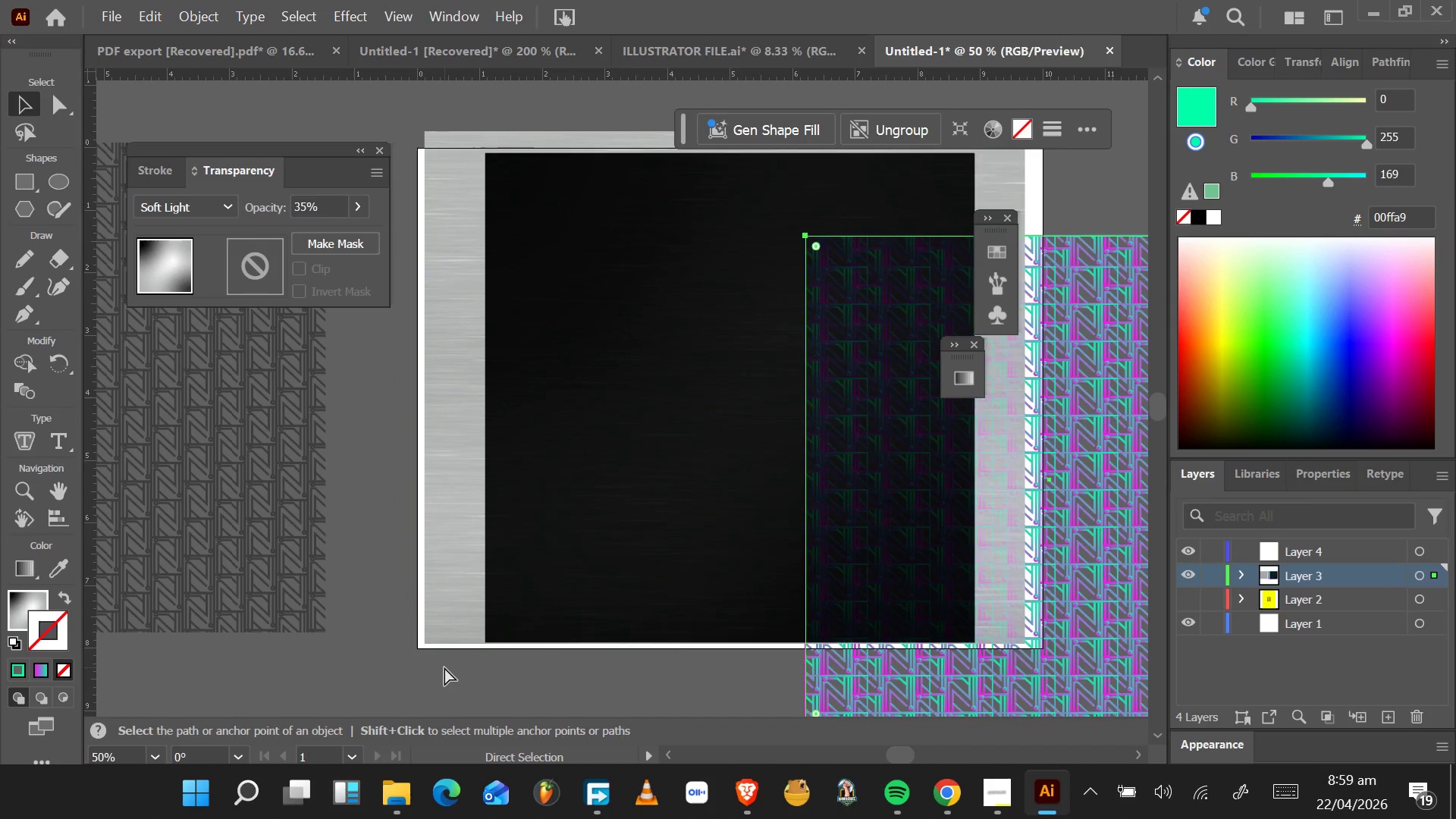 
key(Control+Z)
 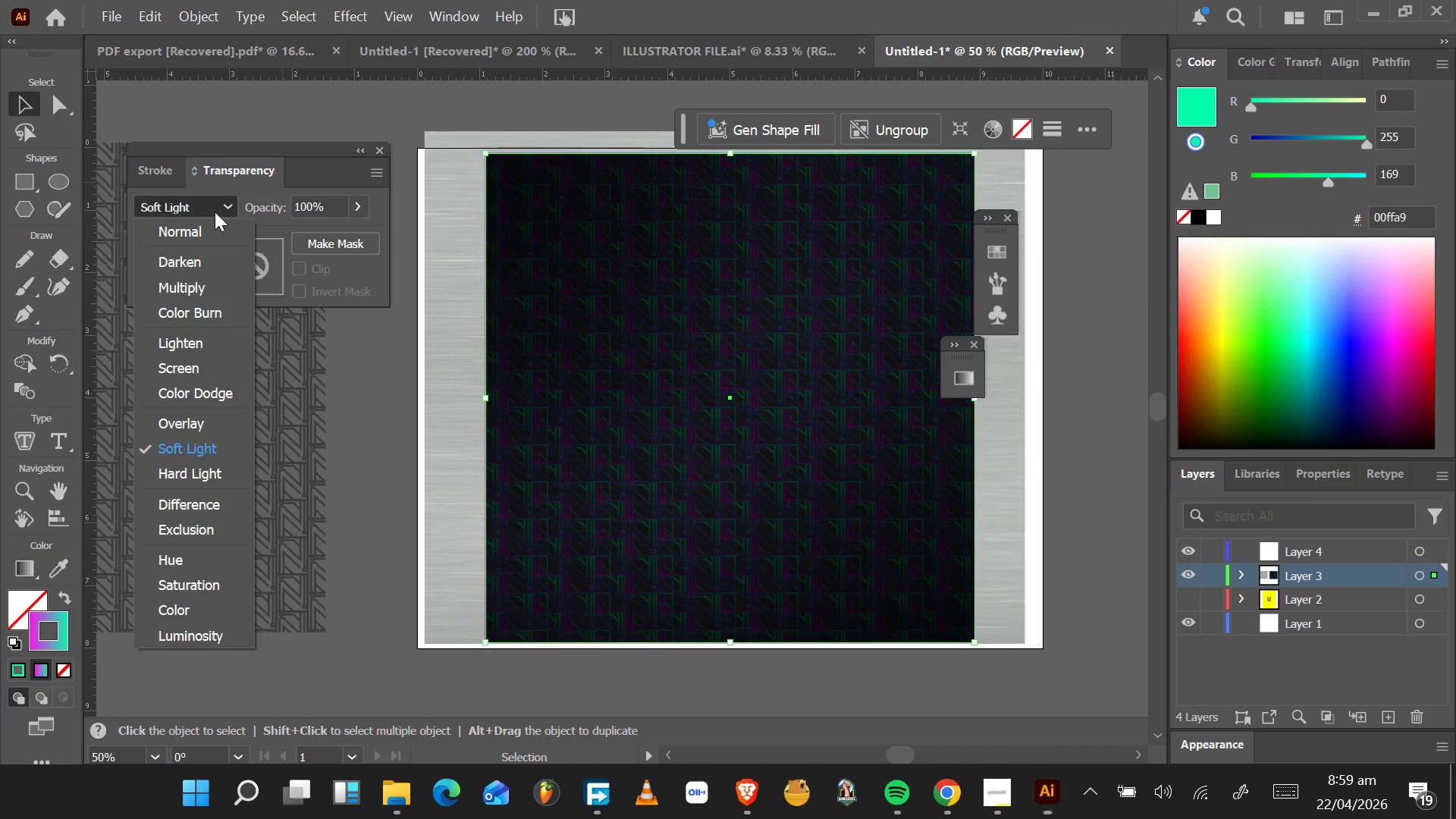 
left_click([212, 228])
 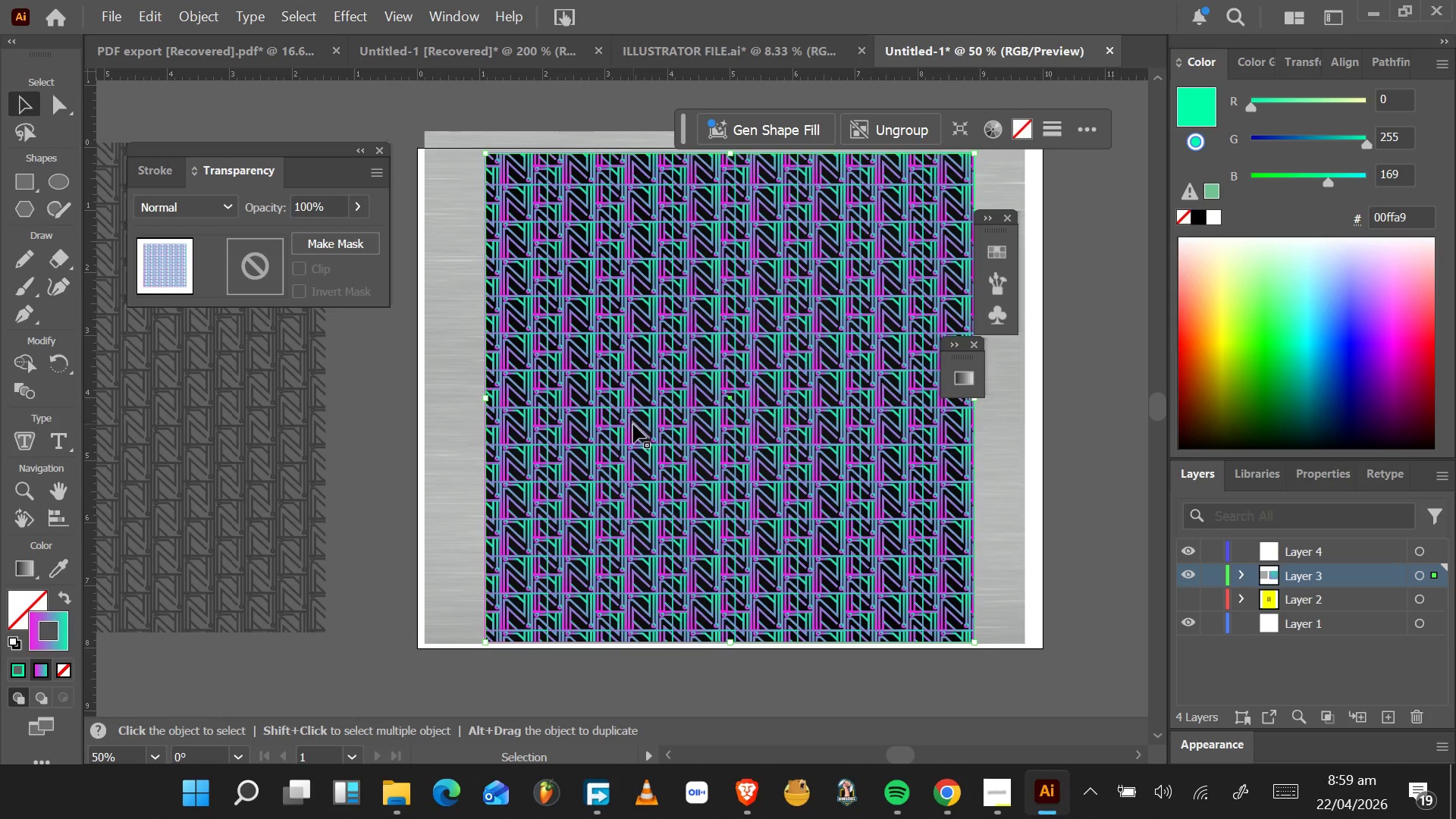 
hold_key(key=AltLeft, duration=1.5)
scroll: coordinate [618, 424], scroll_direction: up, amount: 3.0
 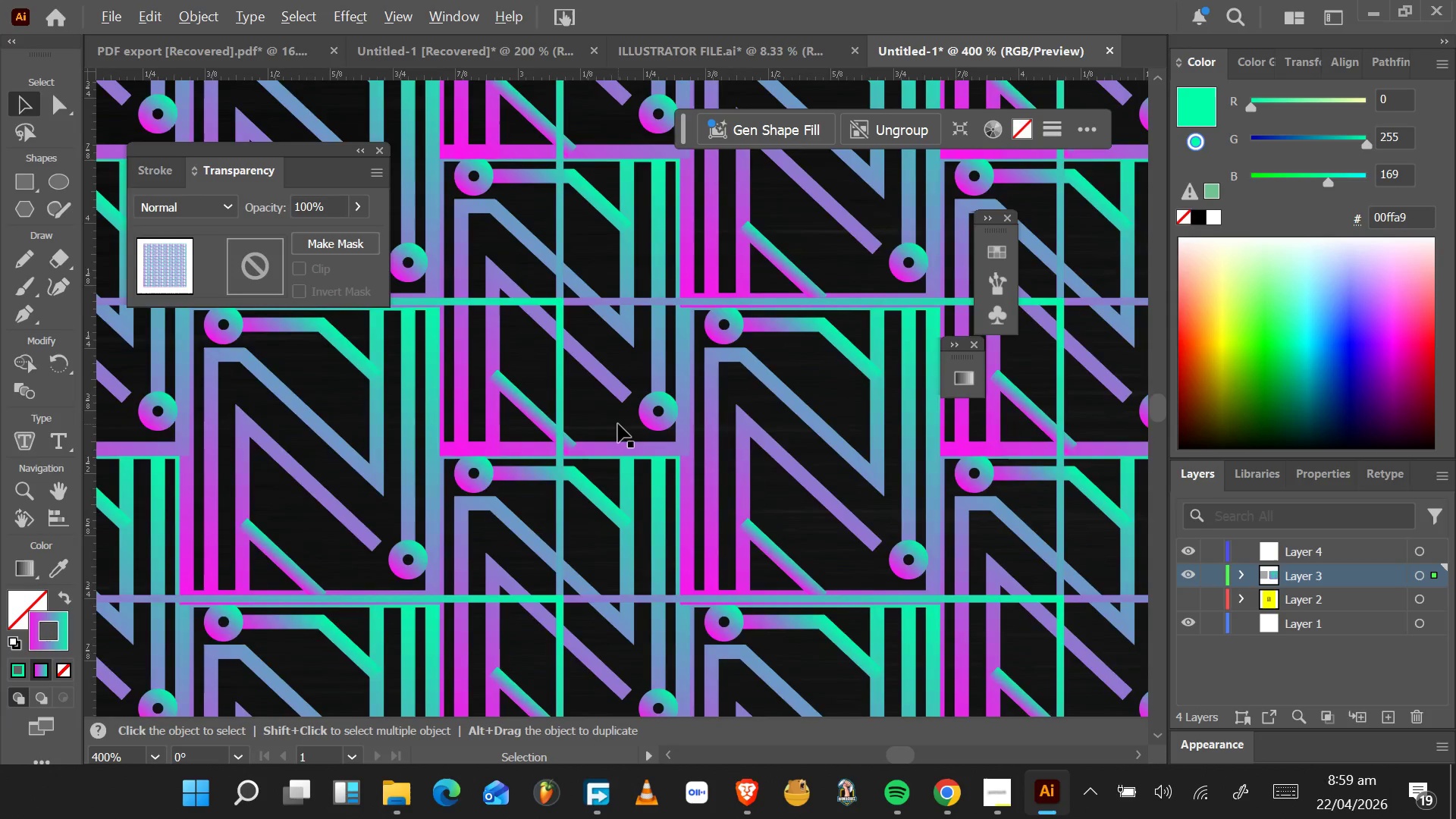 
hold_key(key=AltLeft, duration=1.23)
 